 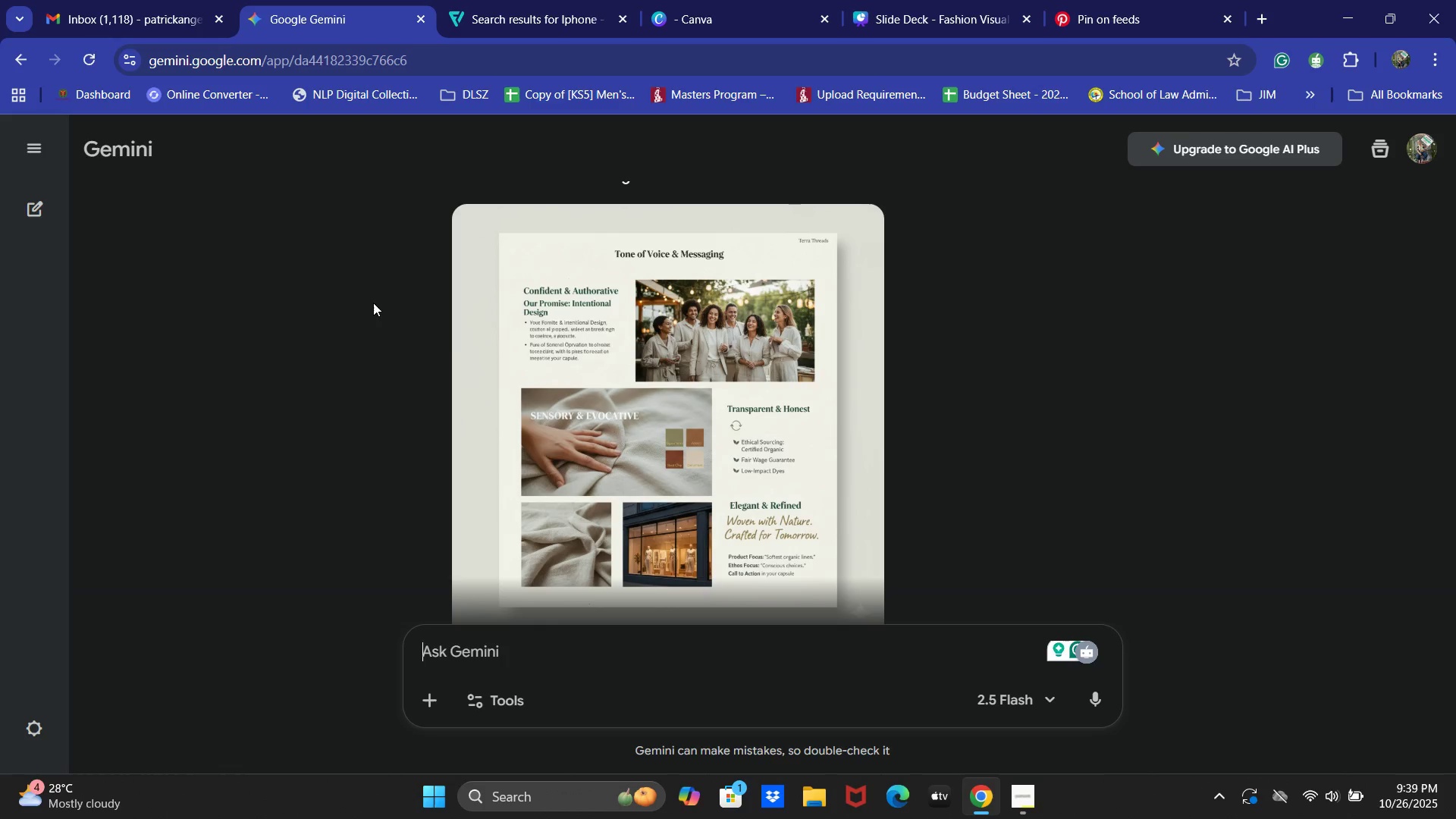 
key(Alt+Tab)
 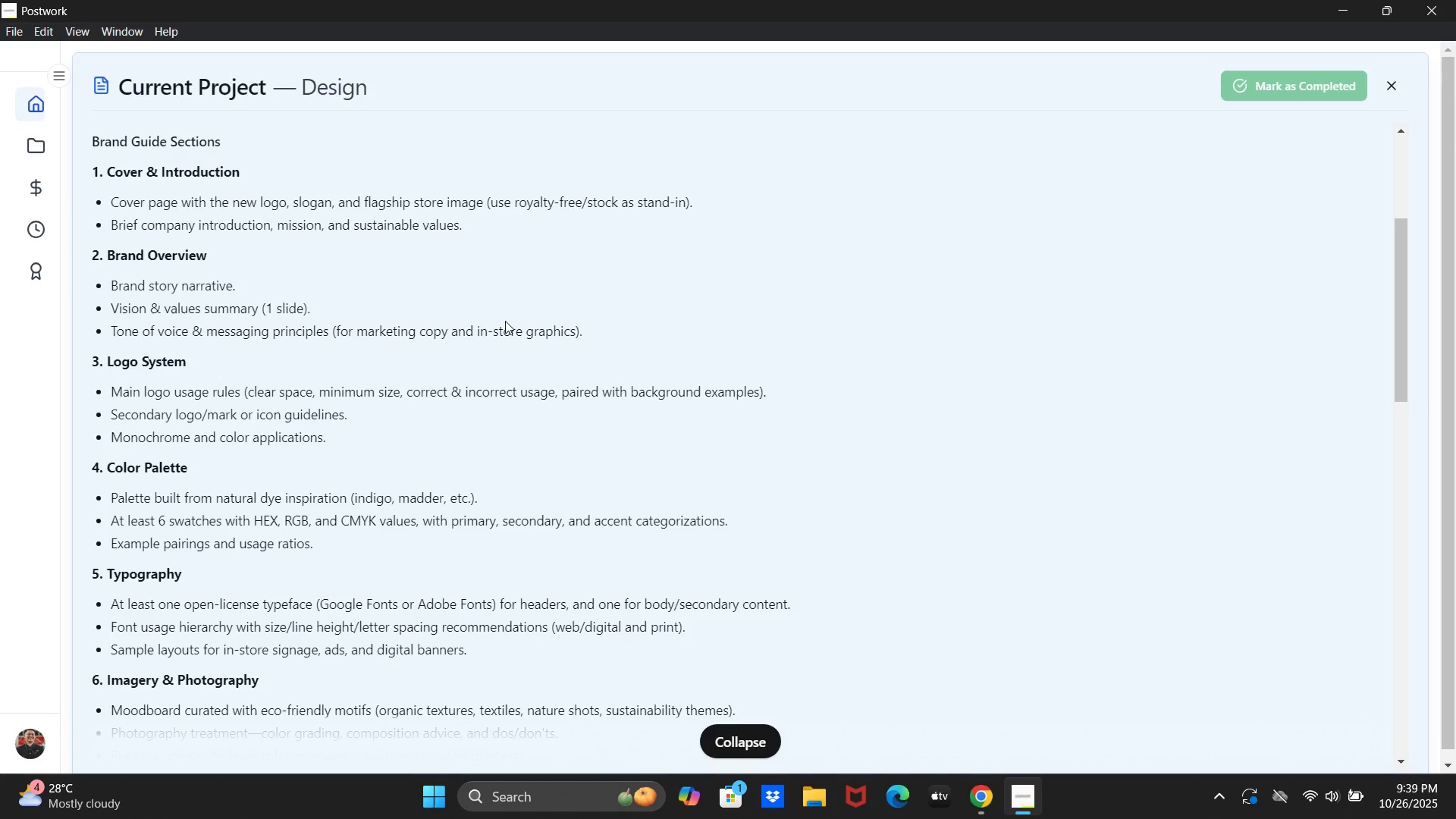 
key(Alt+AltLeft)
 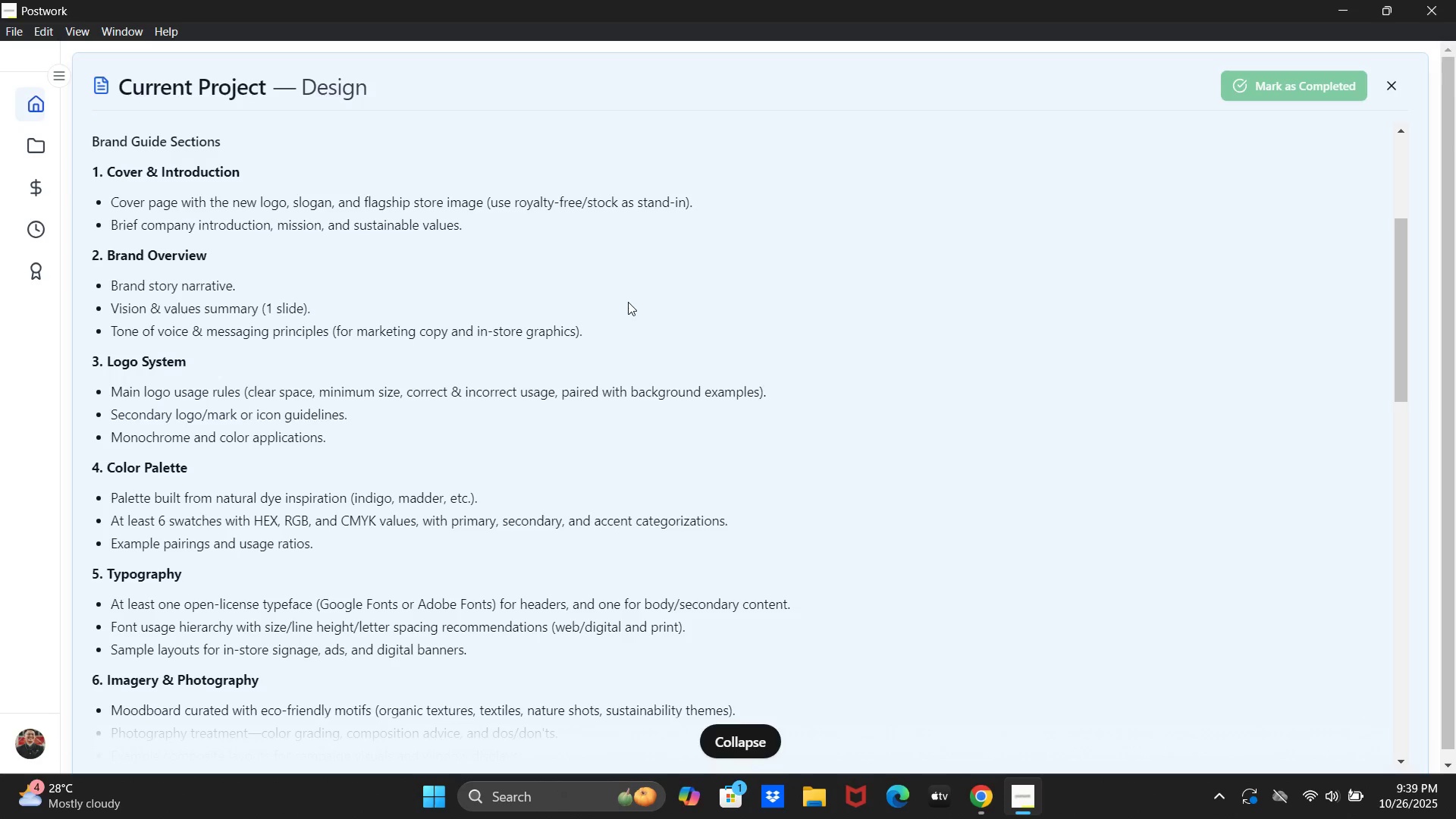 
key(Alt+Tab)
 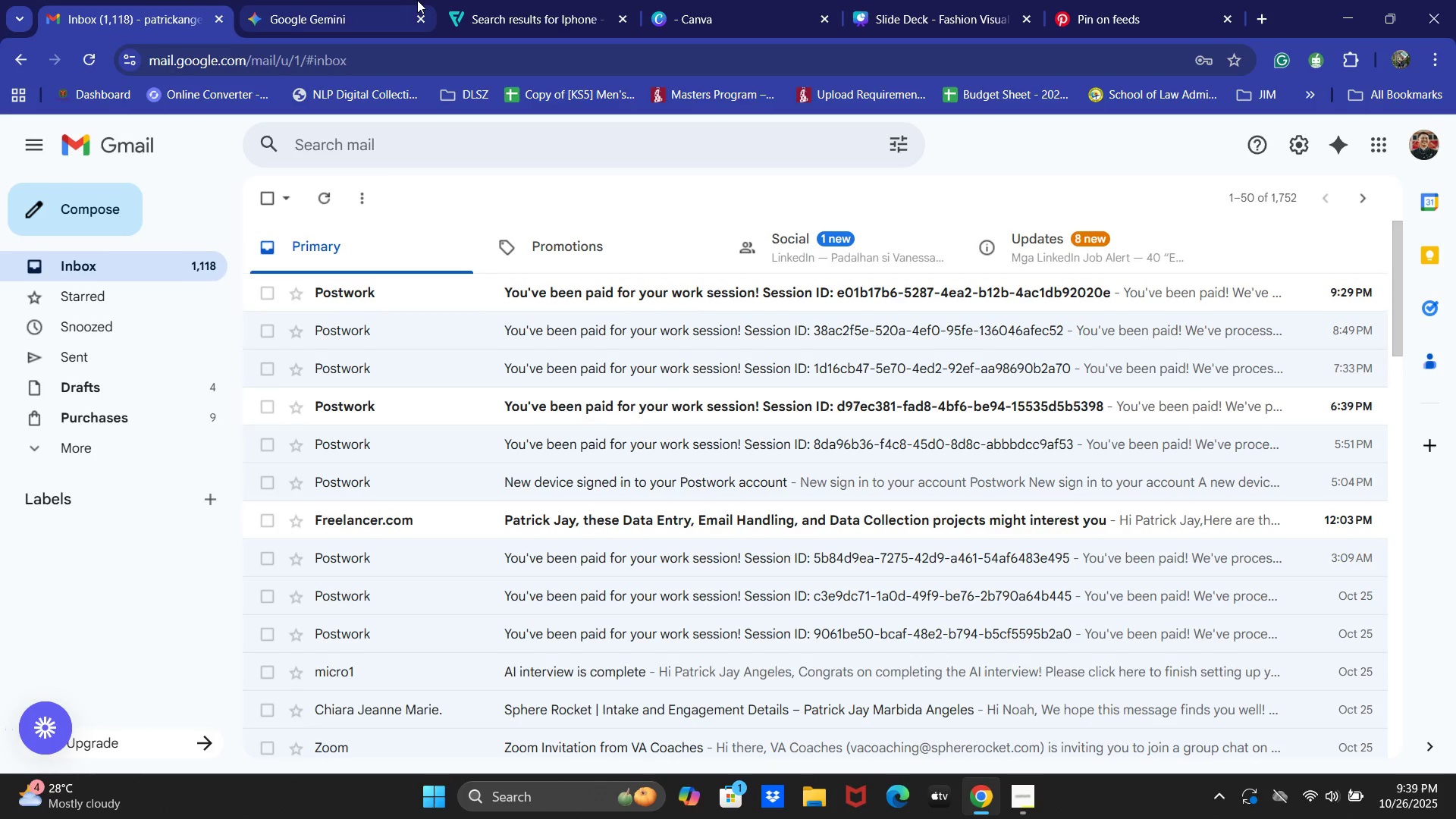 
left_click([872, 0])
 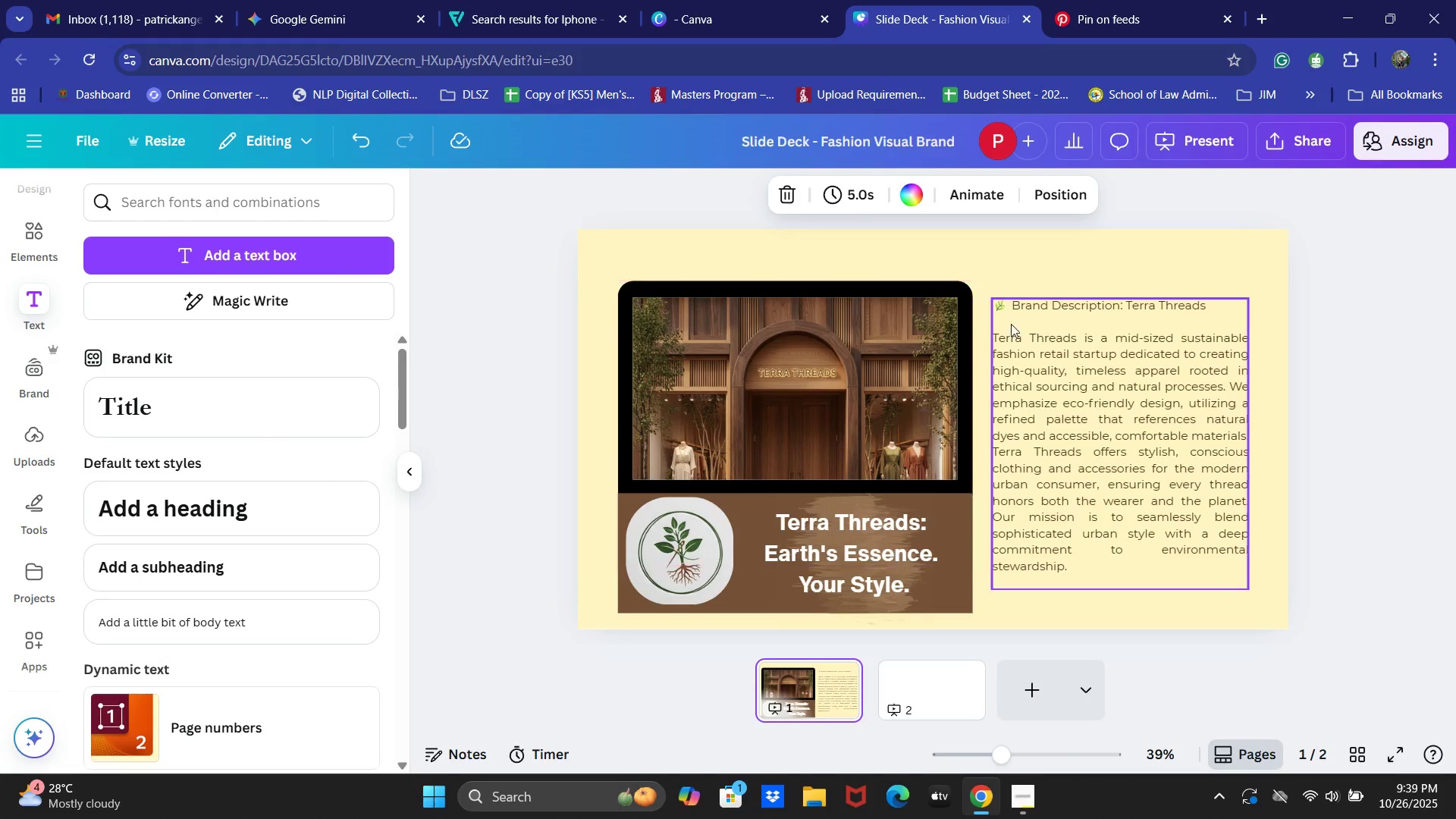 
key(Control+C)
 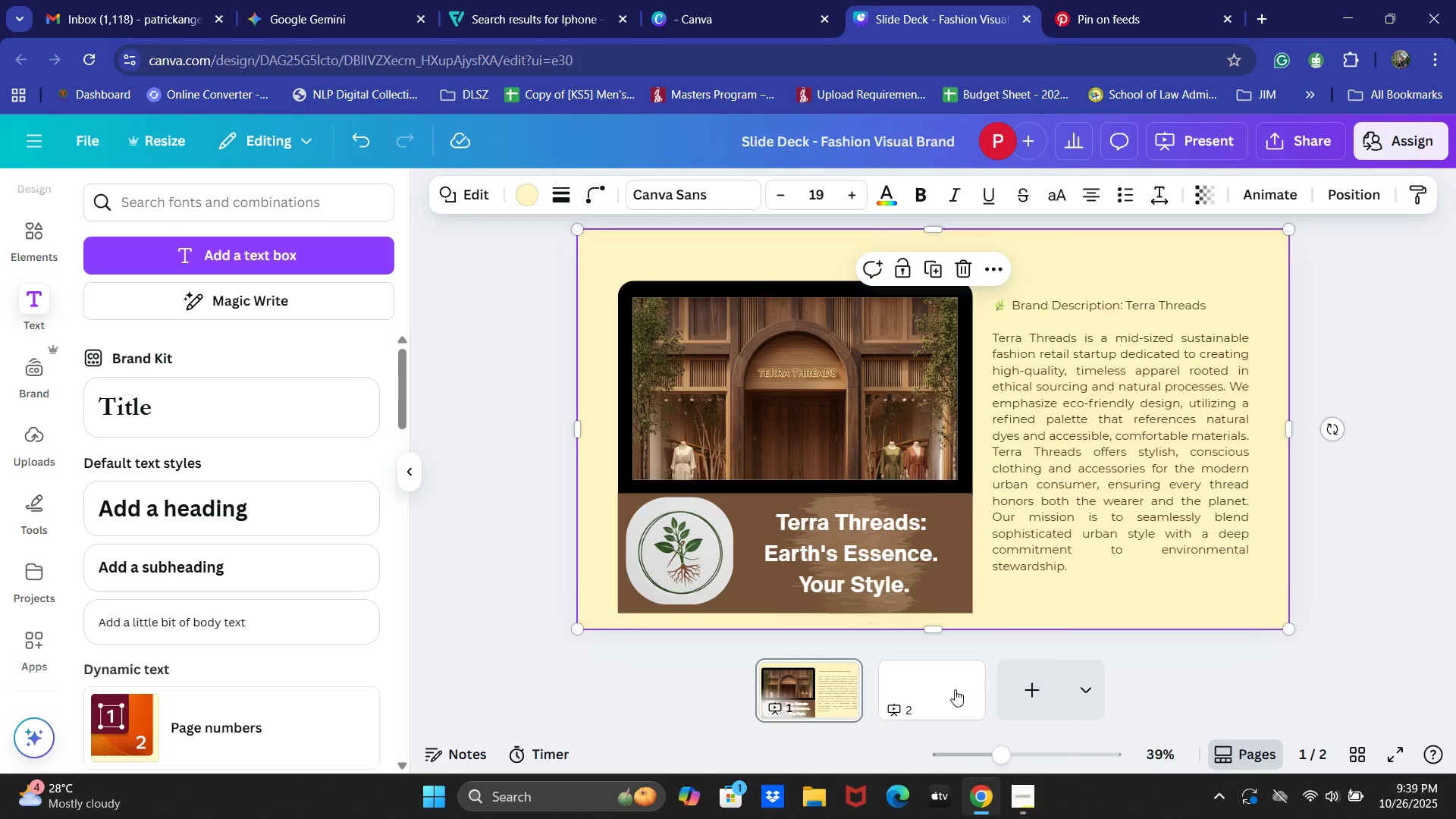 
left_click([955, 689])
 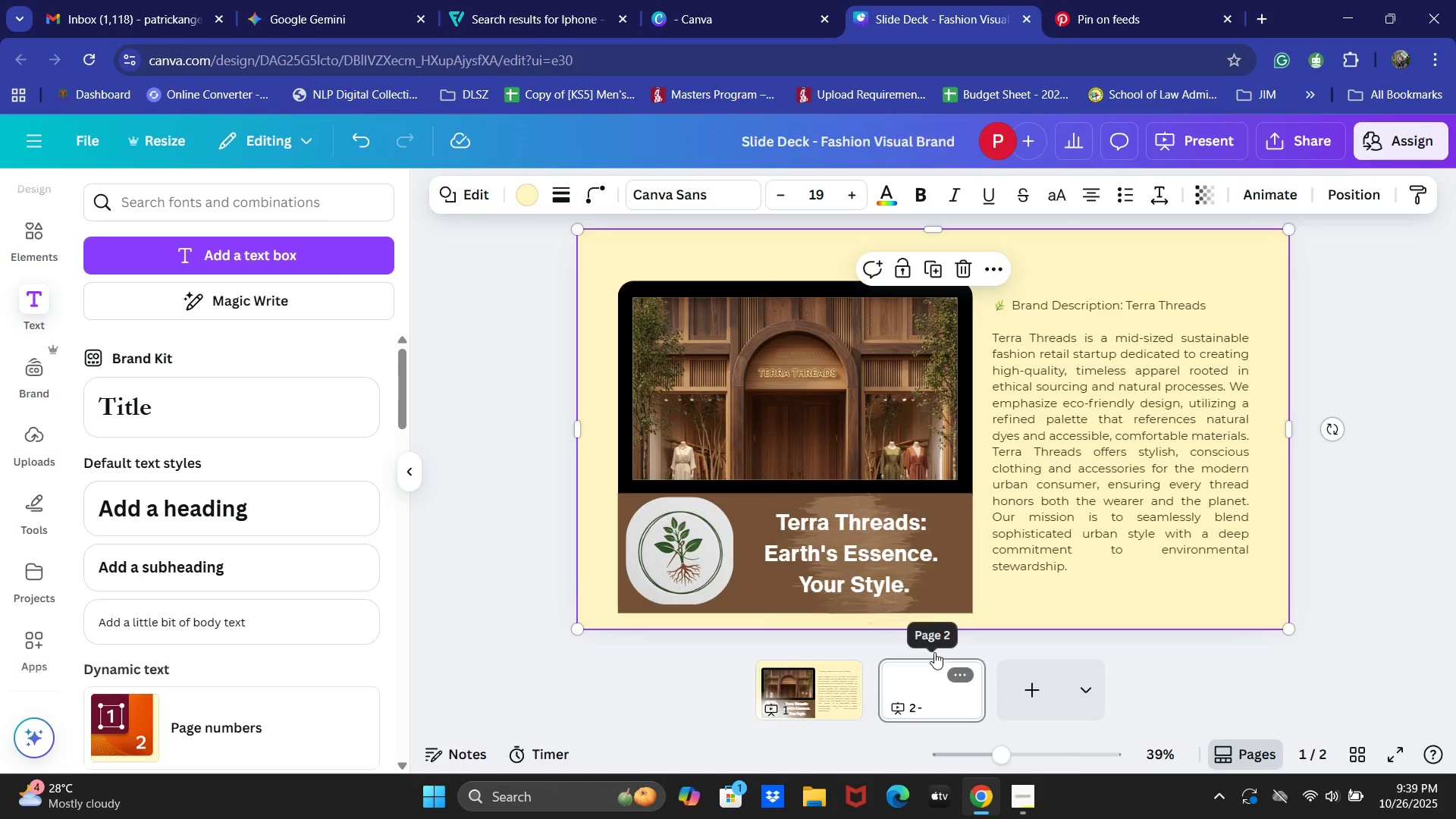 
key(Control+V)
 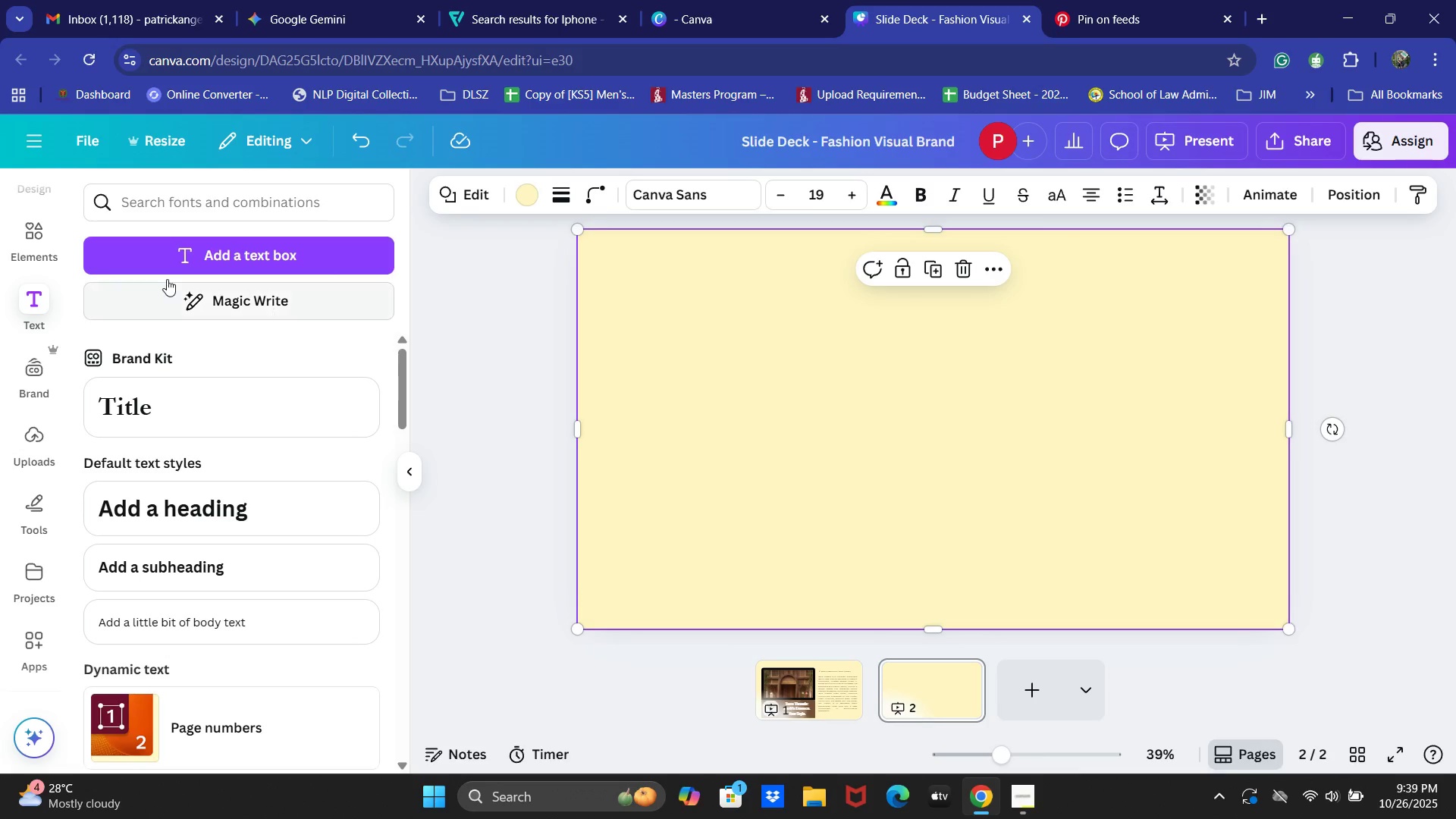 
left_click([17, 233])
 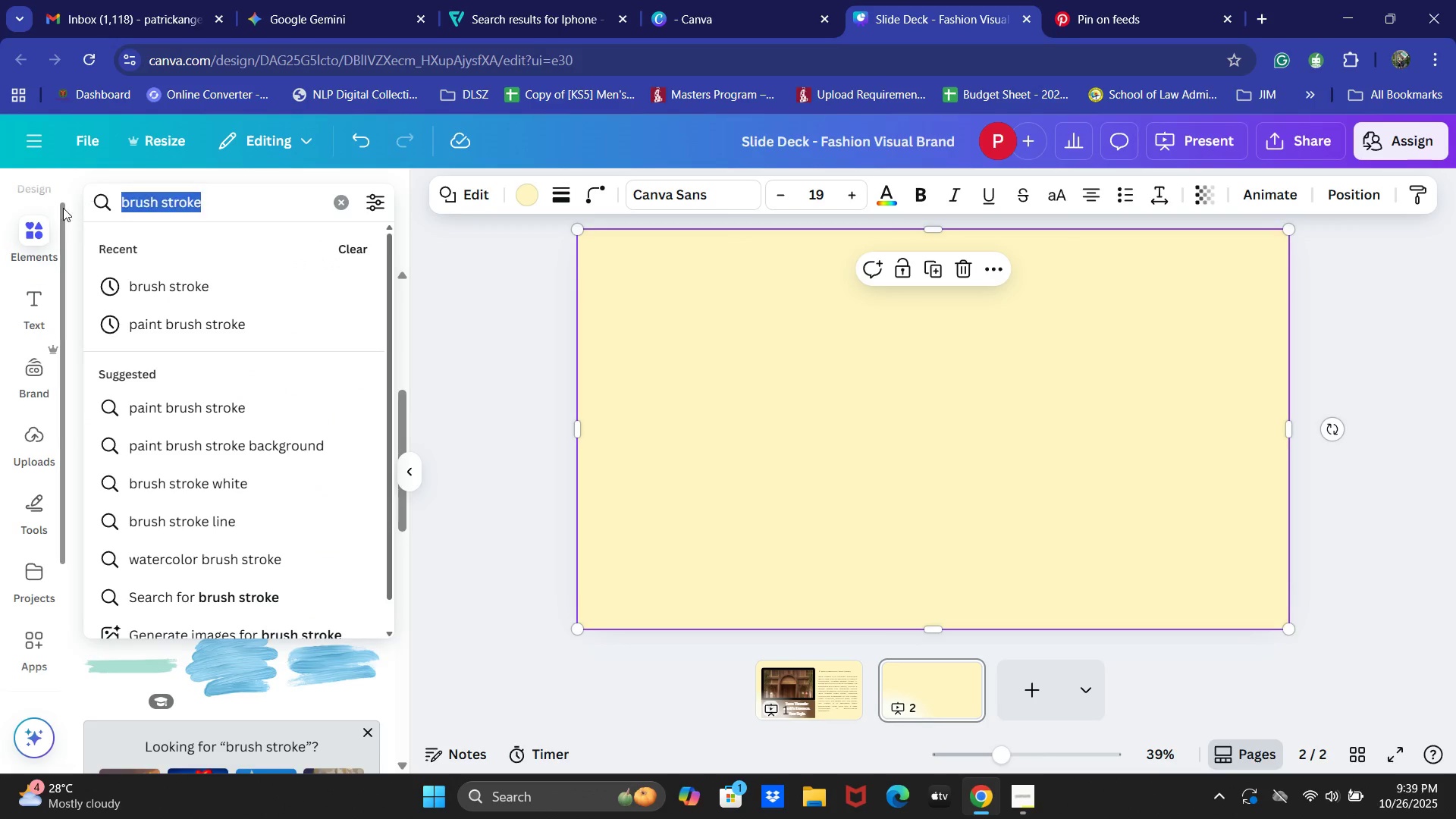 
type(Mac Screen)
 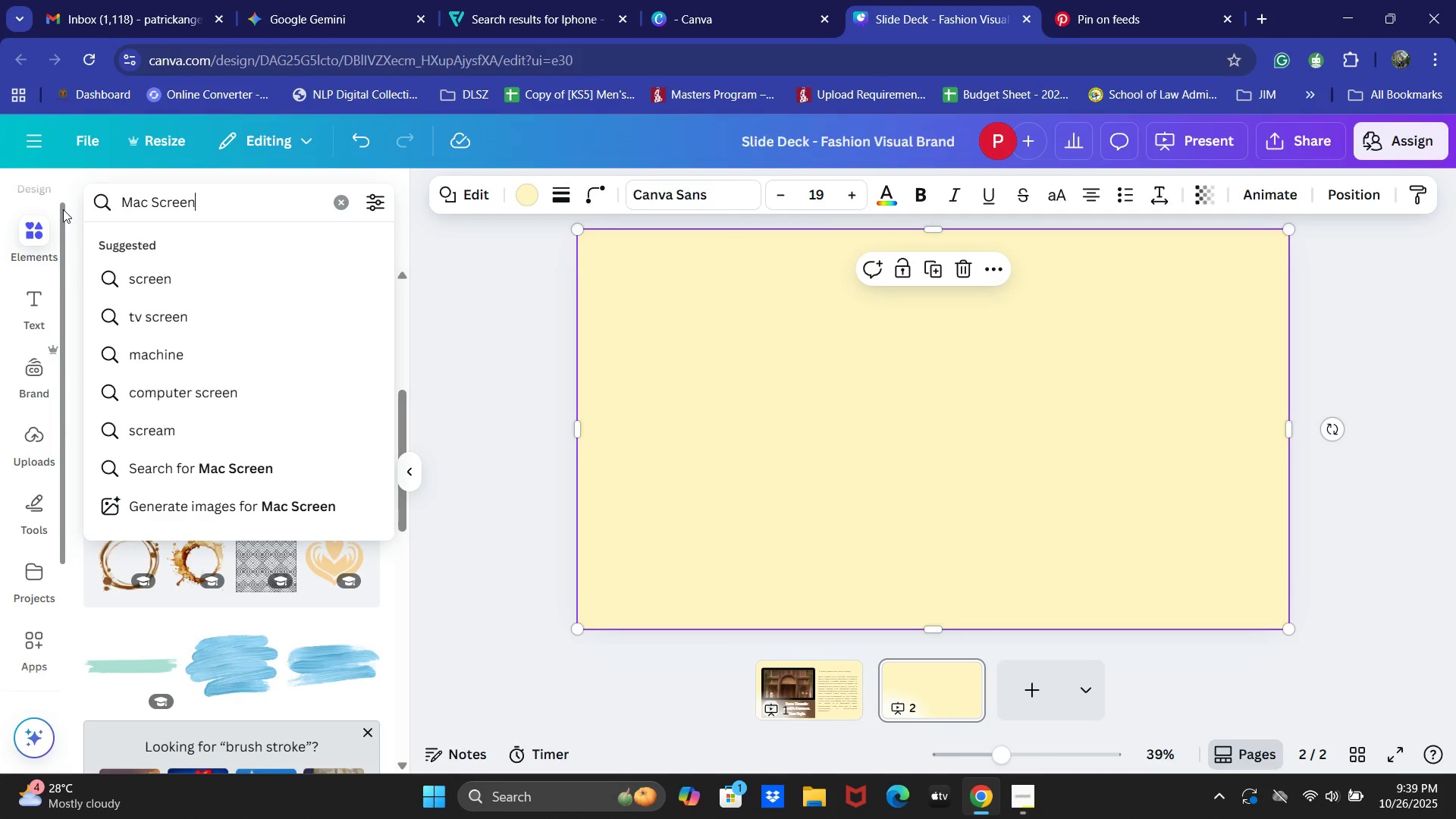 
key(Enter)
 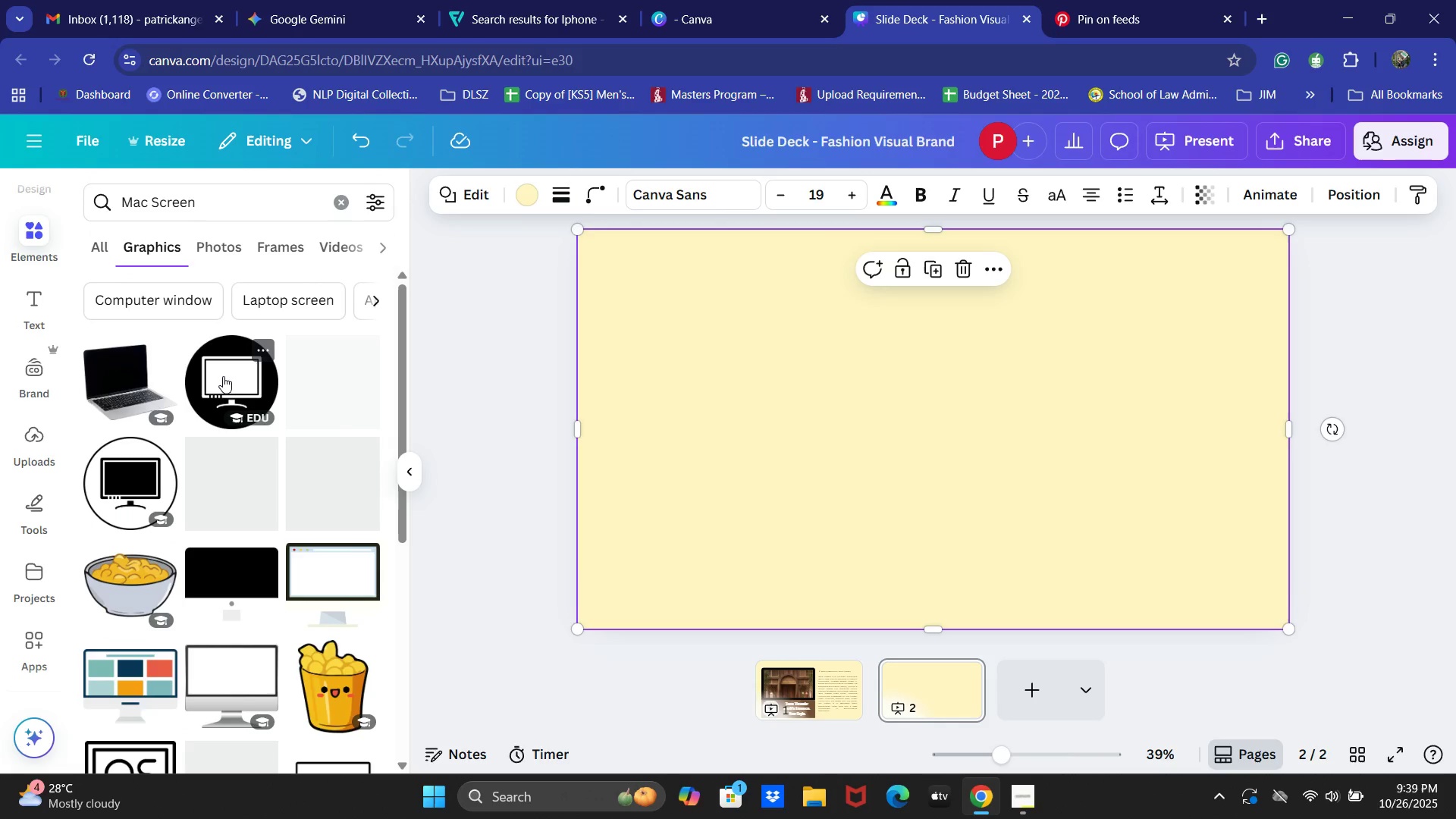 
scroll: coordinate [327, 403], scroll_direction: down, amount: 4.0
 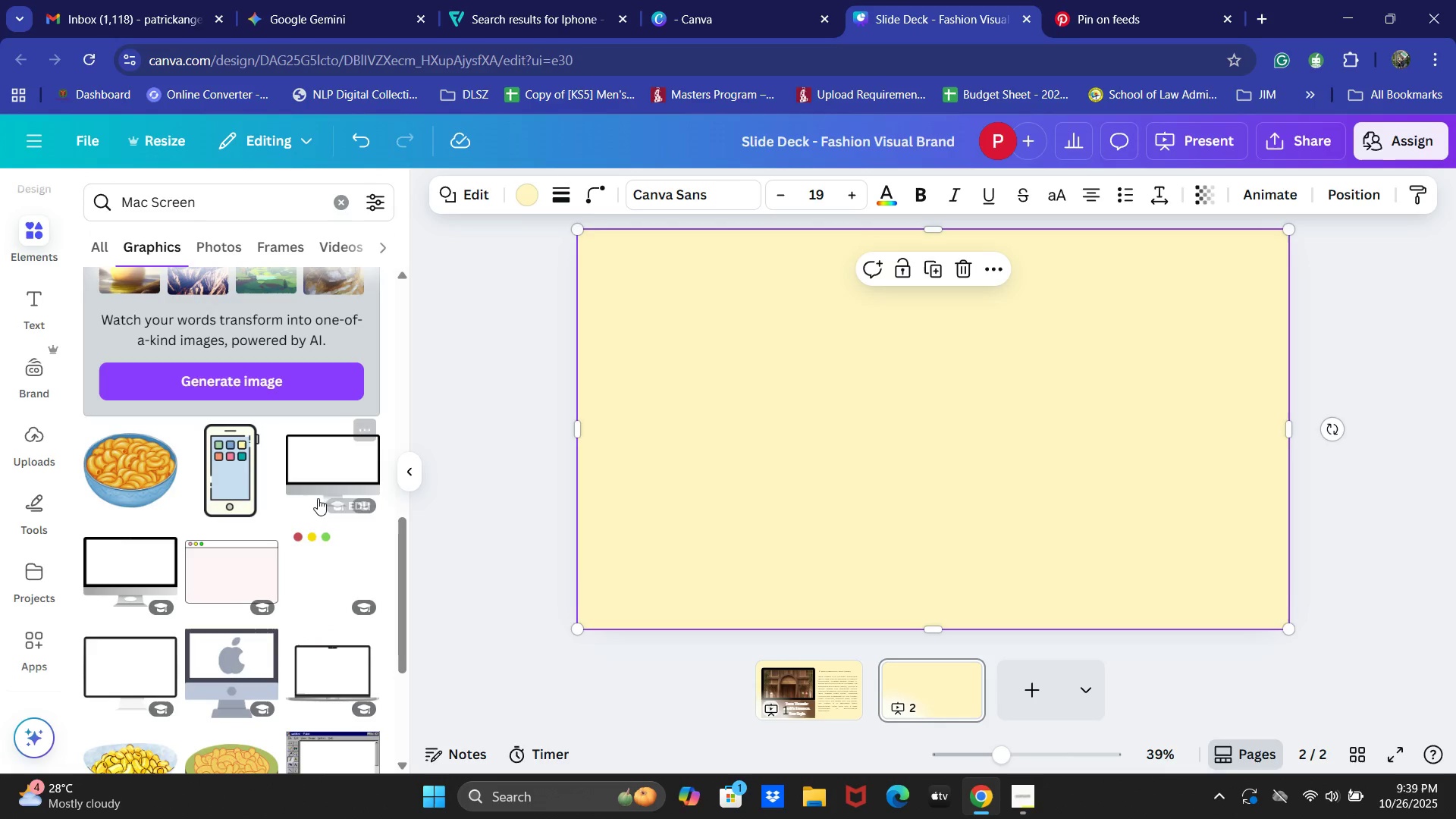 
left_click([316, 554])
 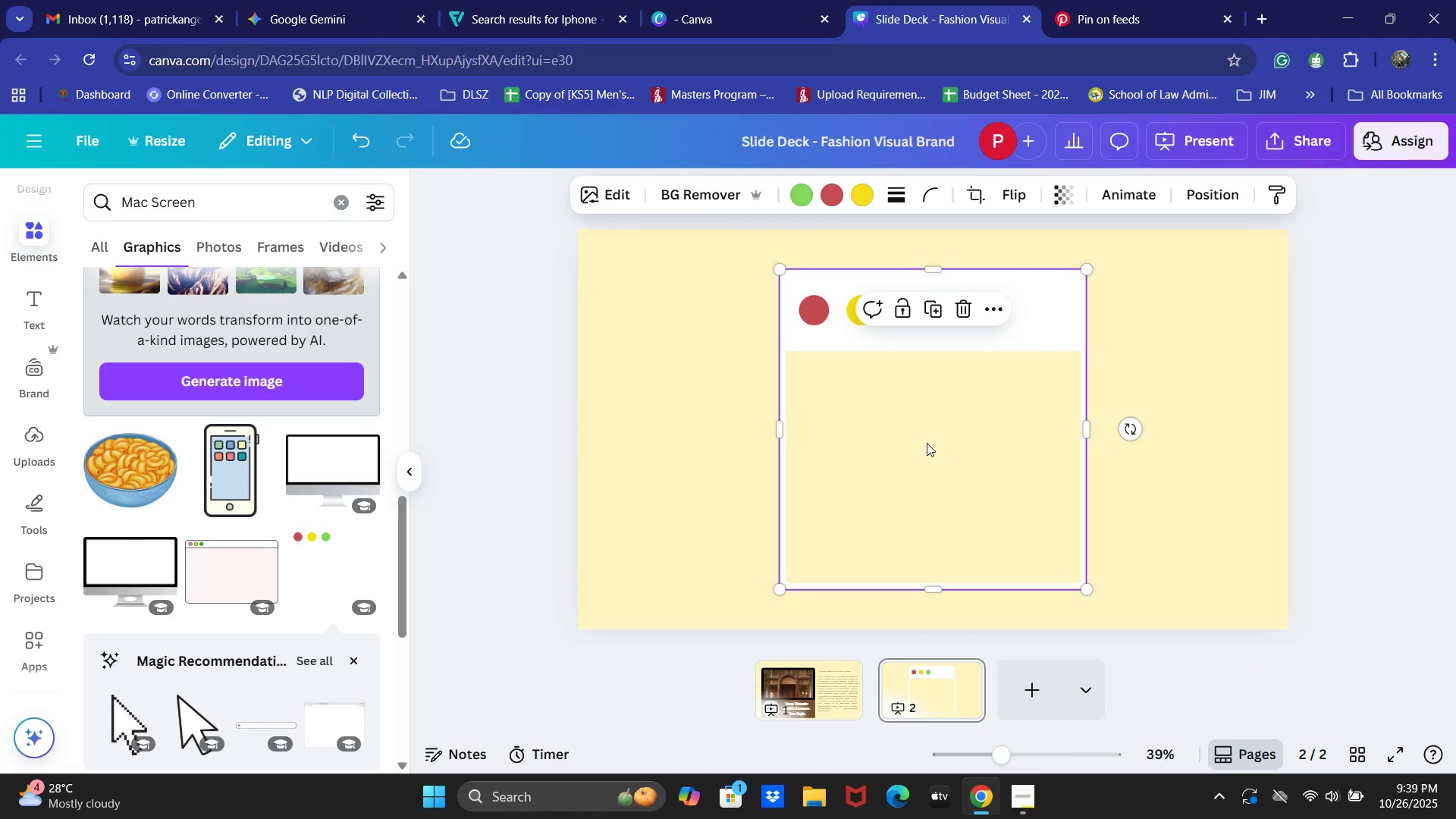 
key(Control+Z)
 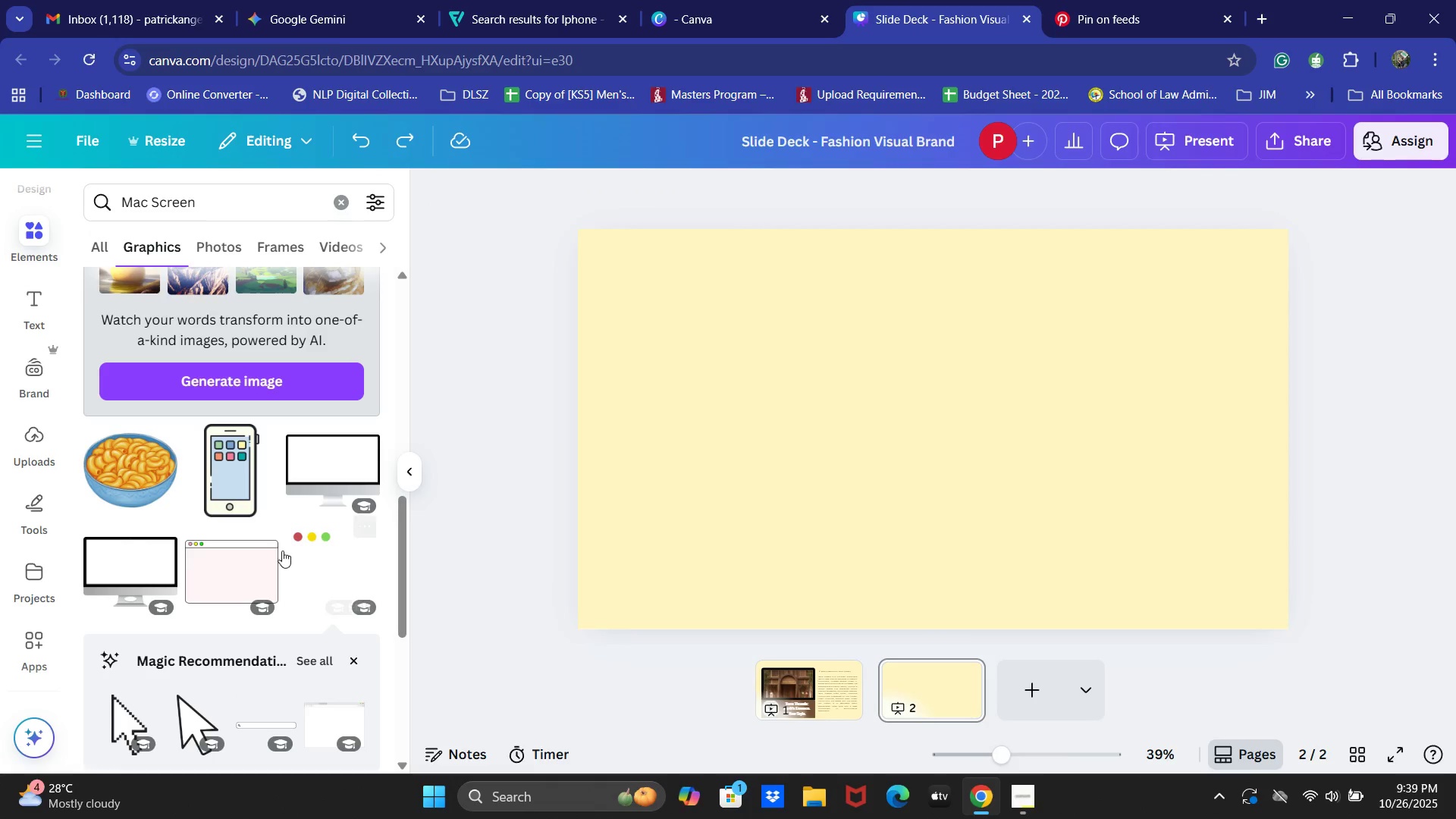 
left_click([208, 551])
 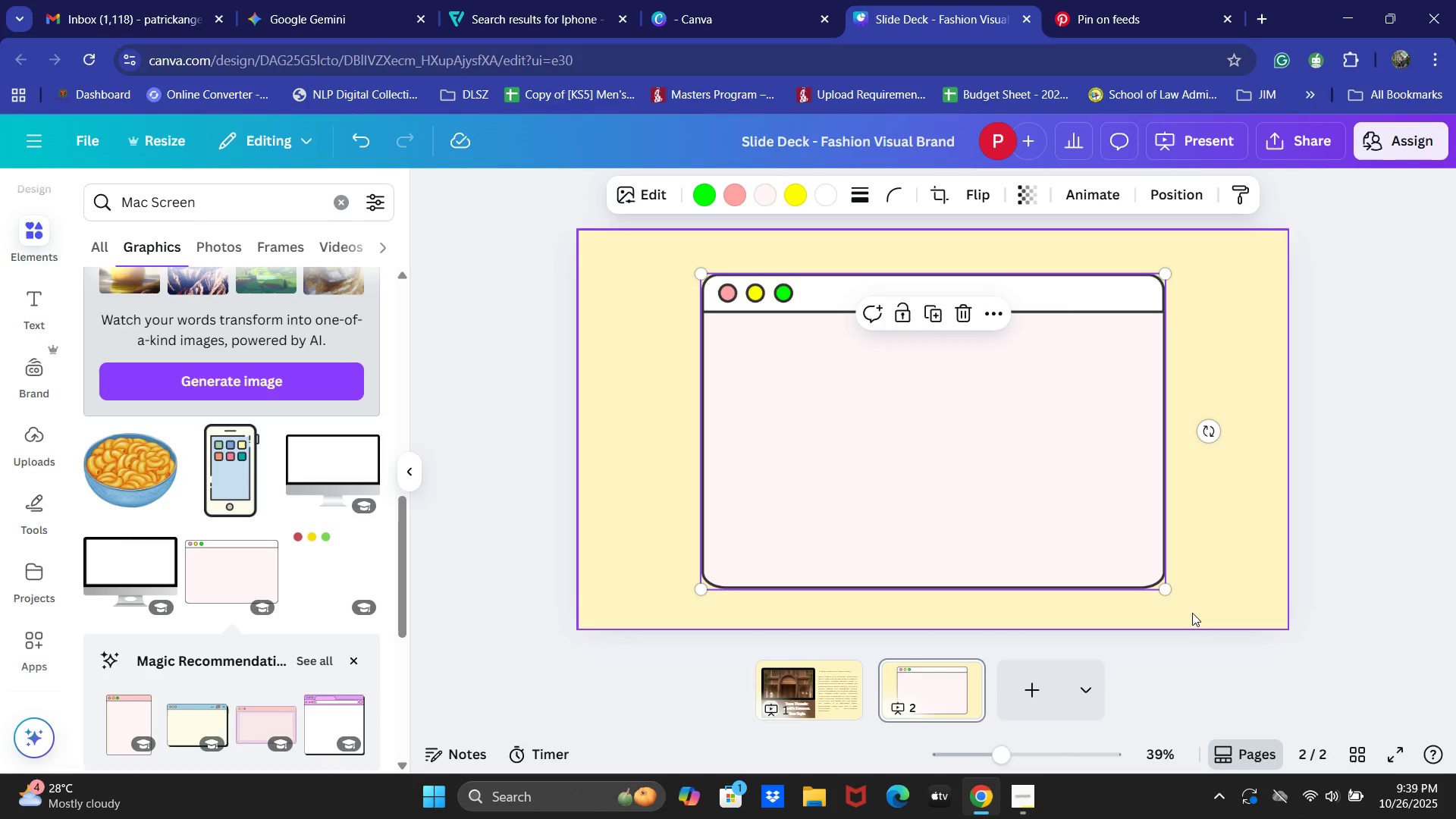 
wait(17.09)
 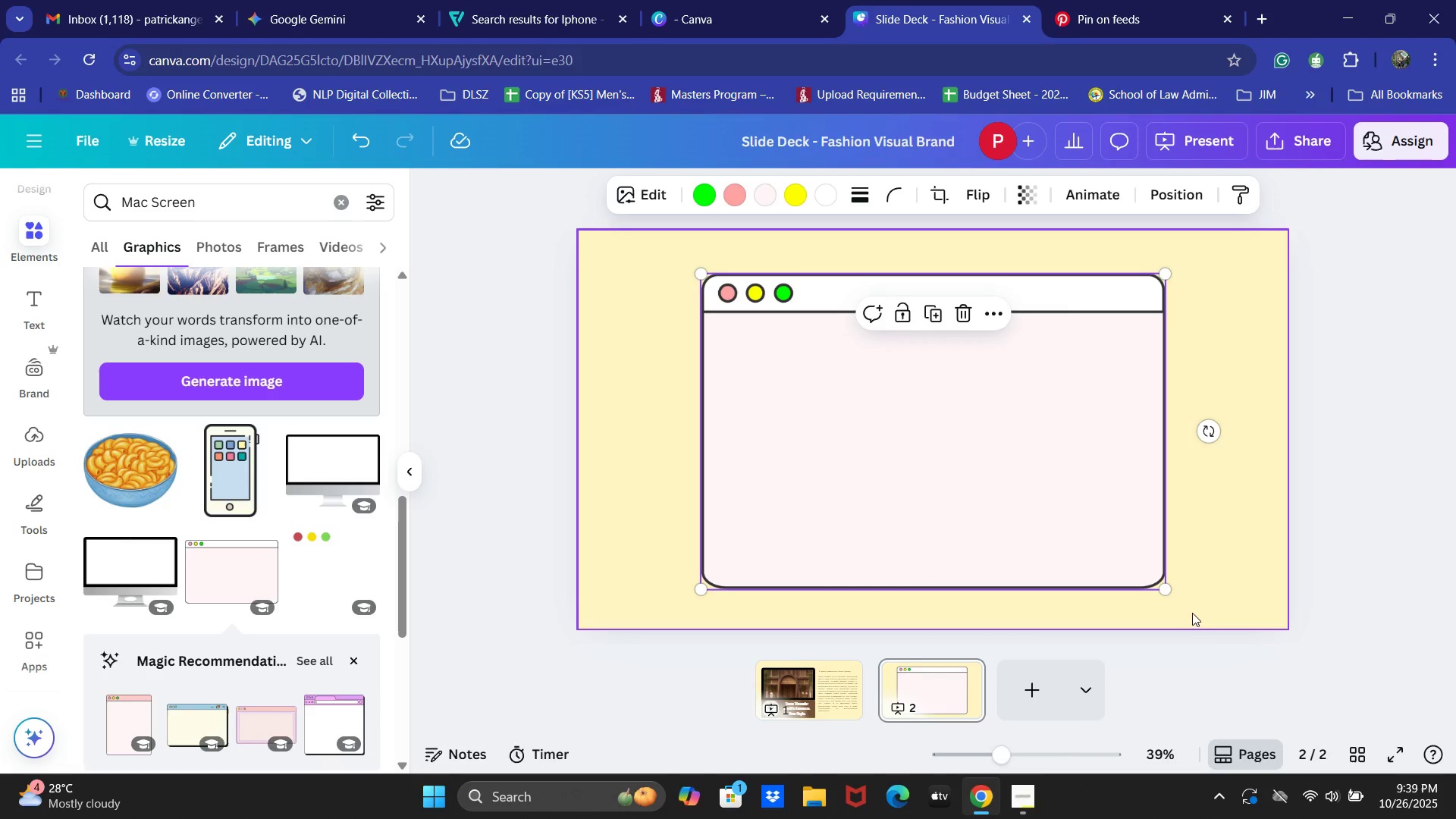 
left_click([1126, 592])
 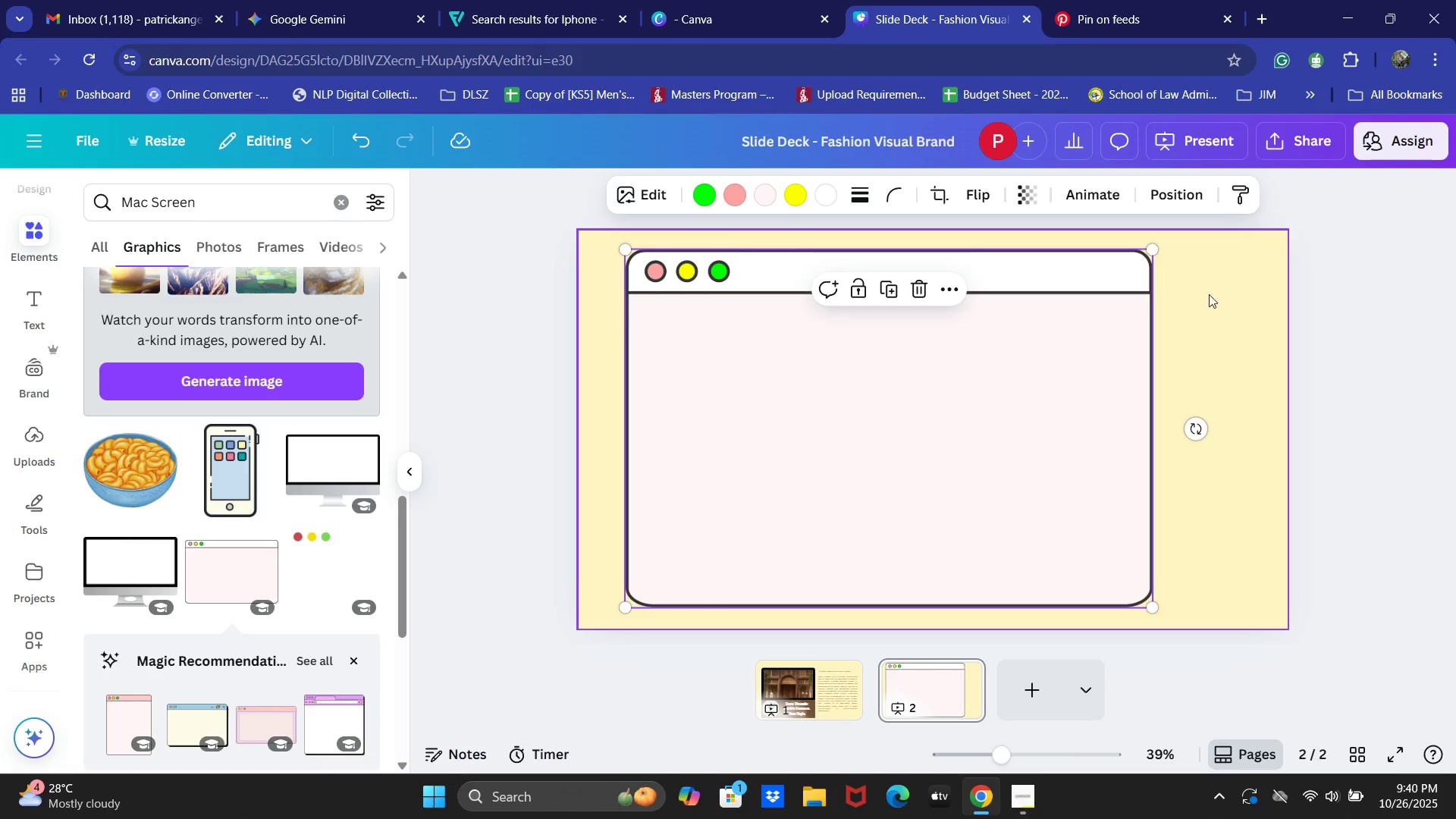 
mouse_move([1154, 265])
 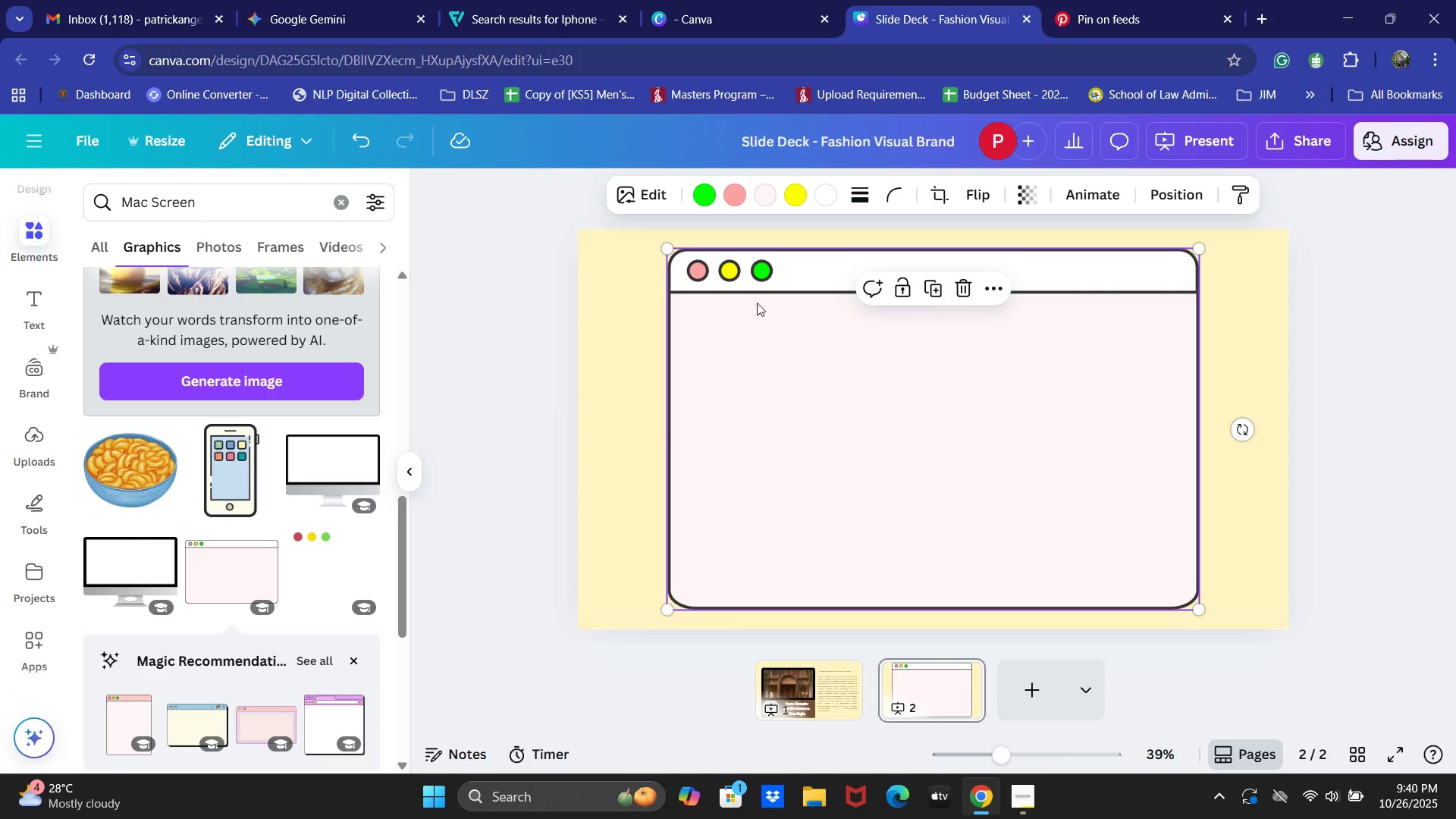 
left_click([770, 191])
 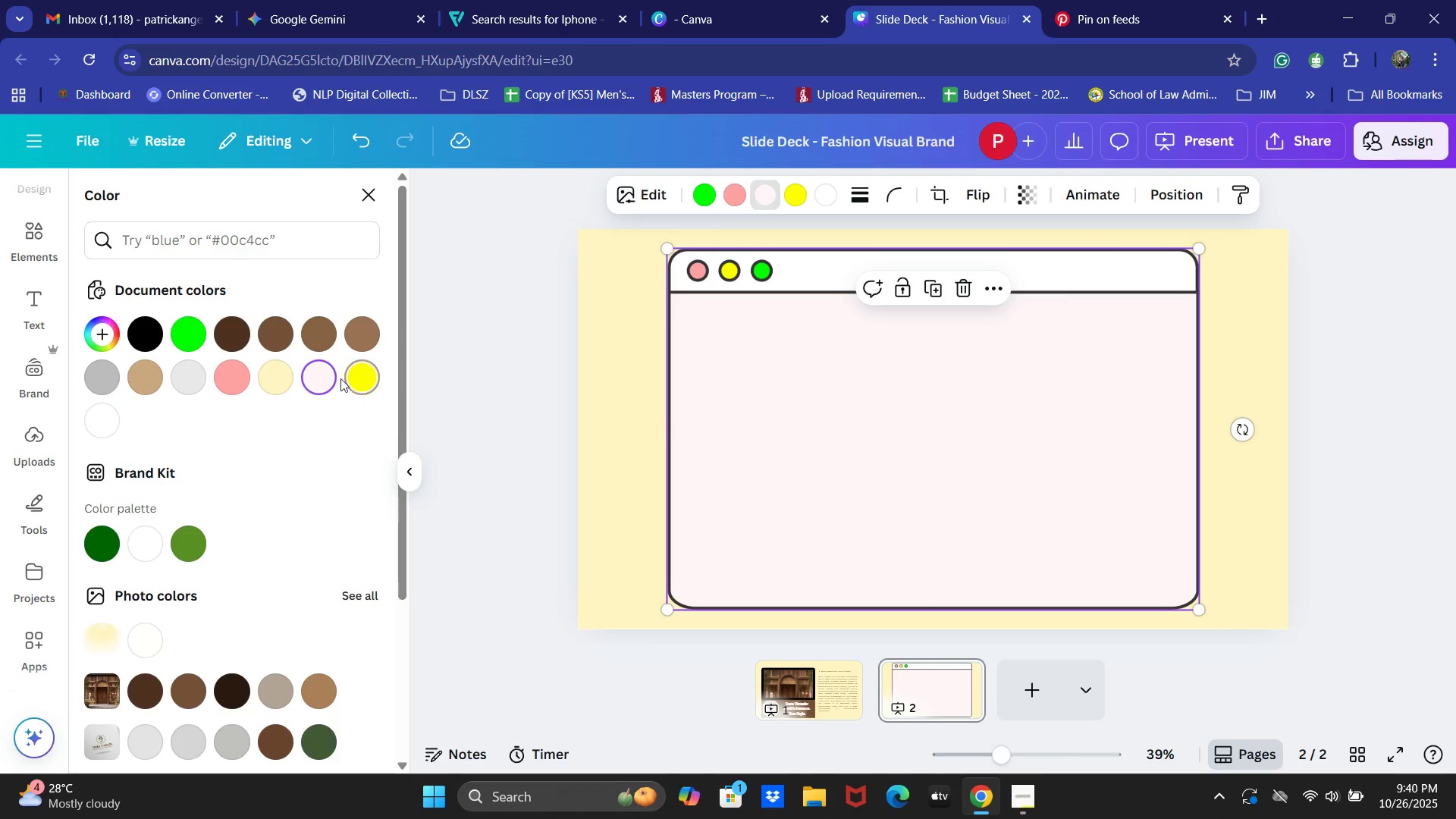 
mouse_move([134, 435])
 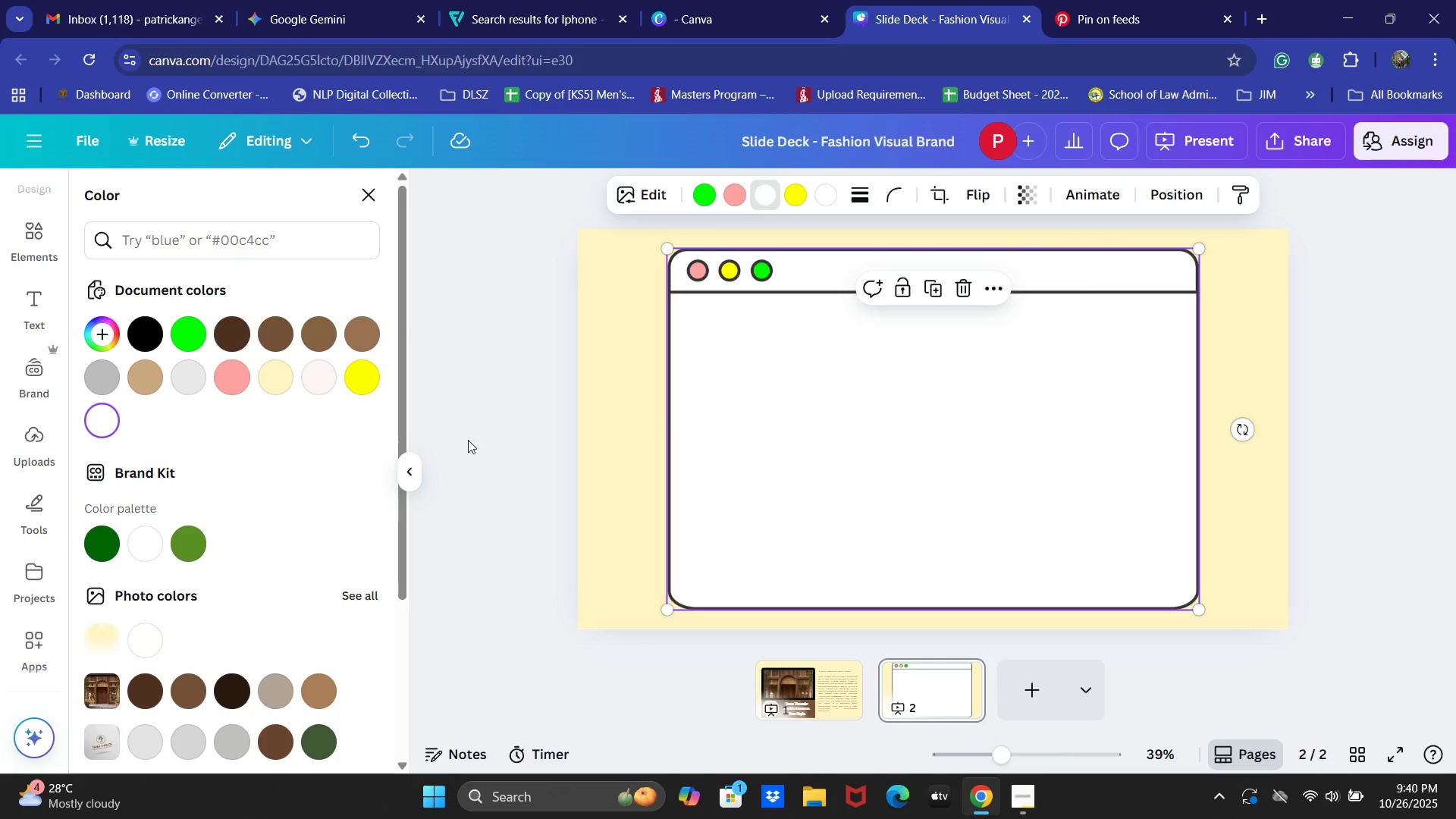 
mouse_move([469, 400])
 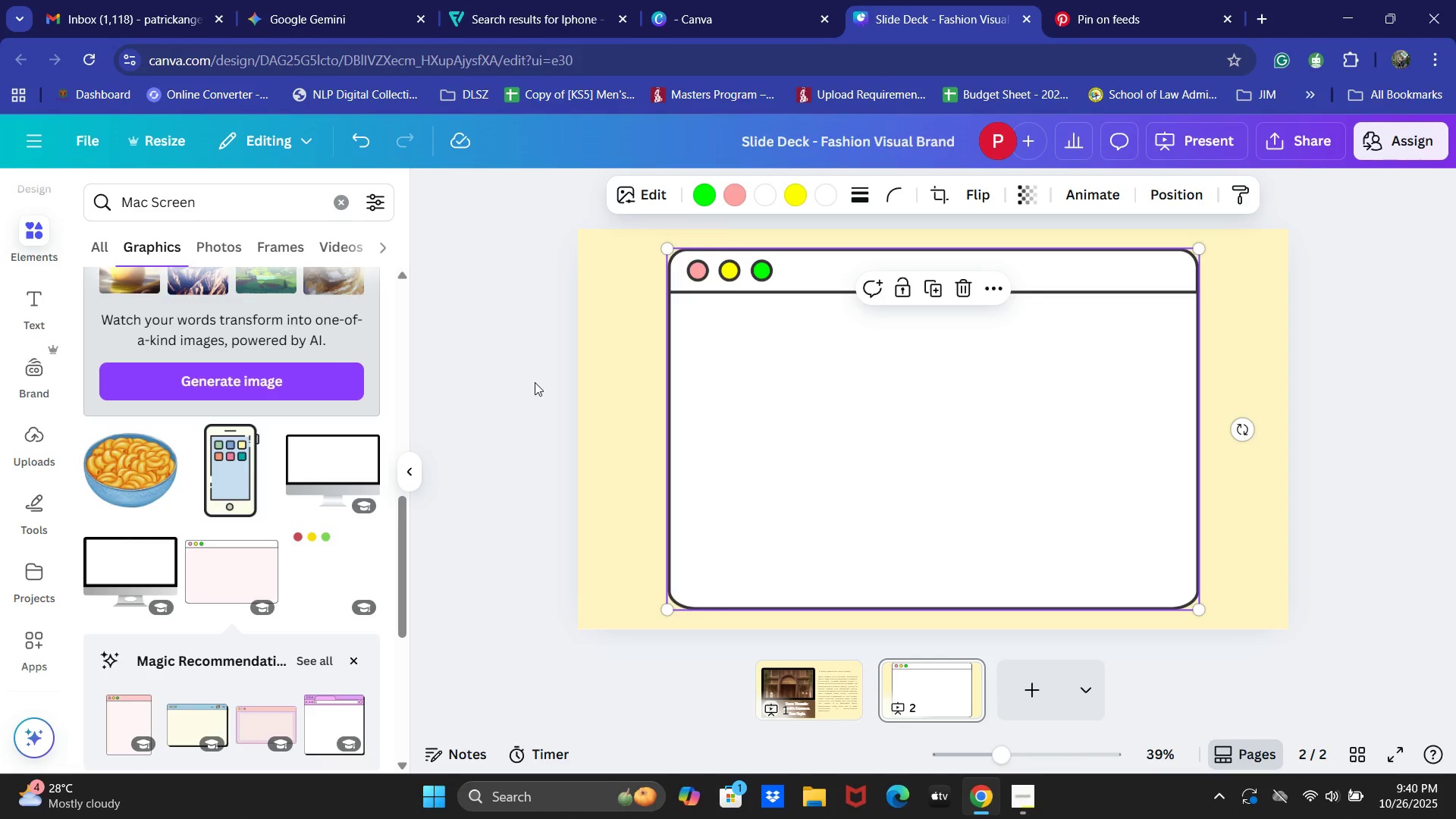 
left_click([535, 382])
 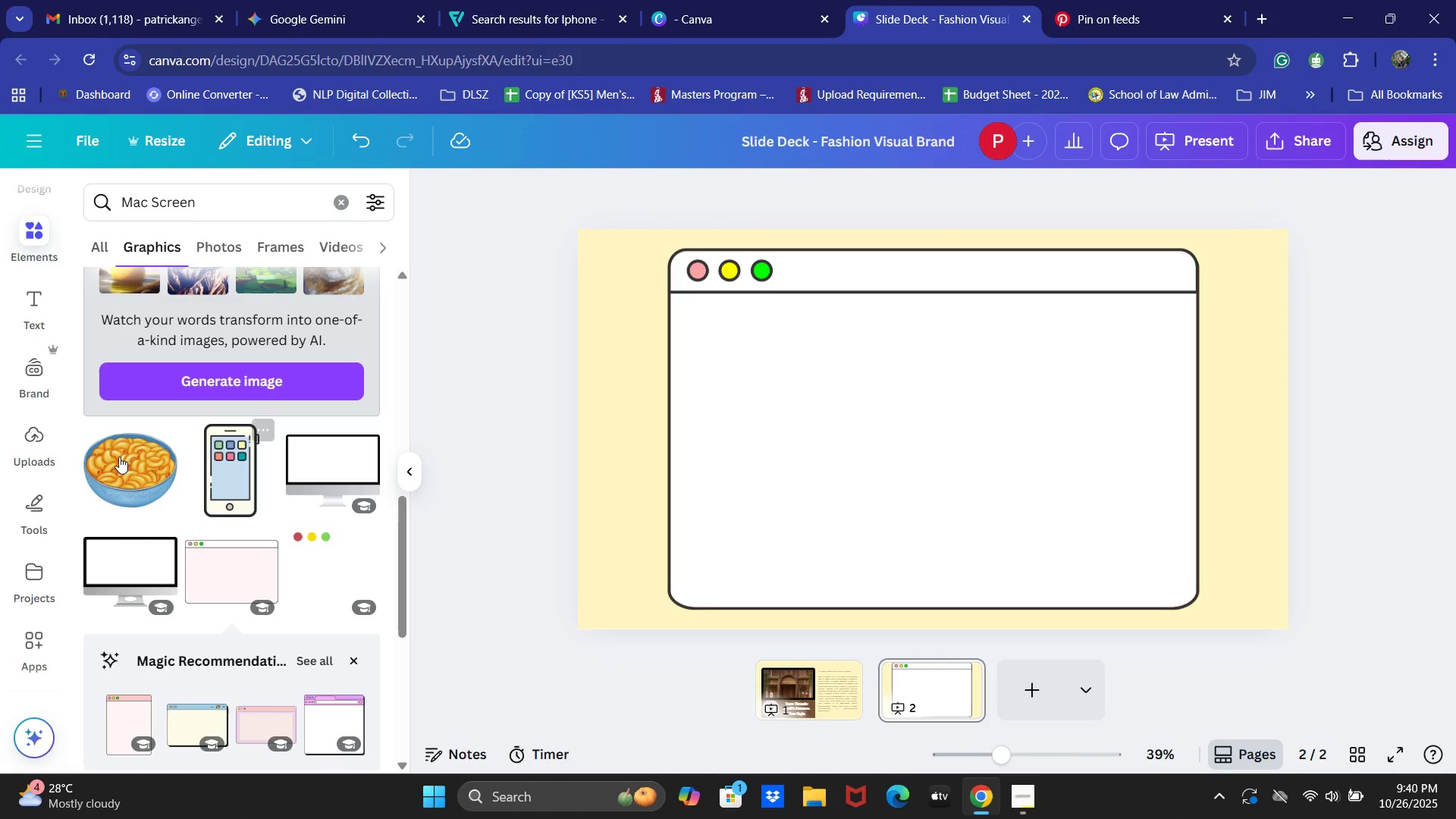 
scroll: coordinate [1399, 752], scroll_direction: up, amount: 2.0
 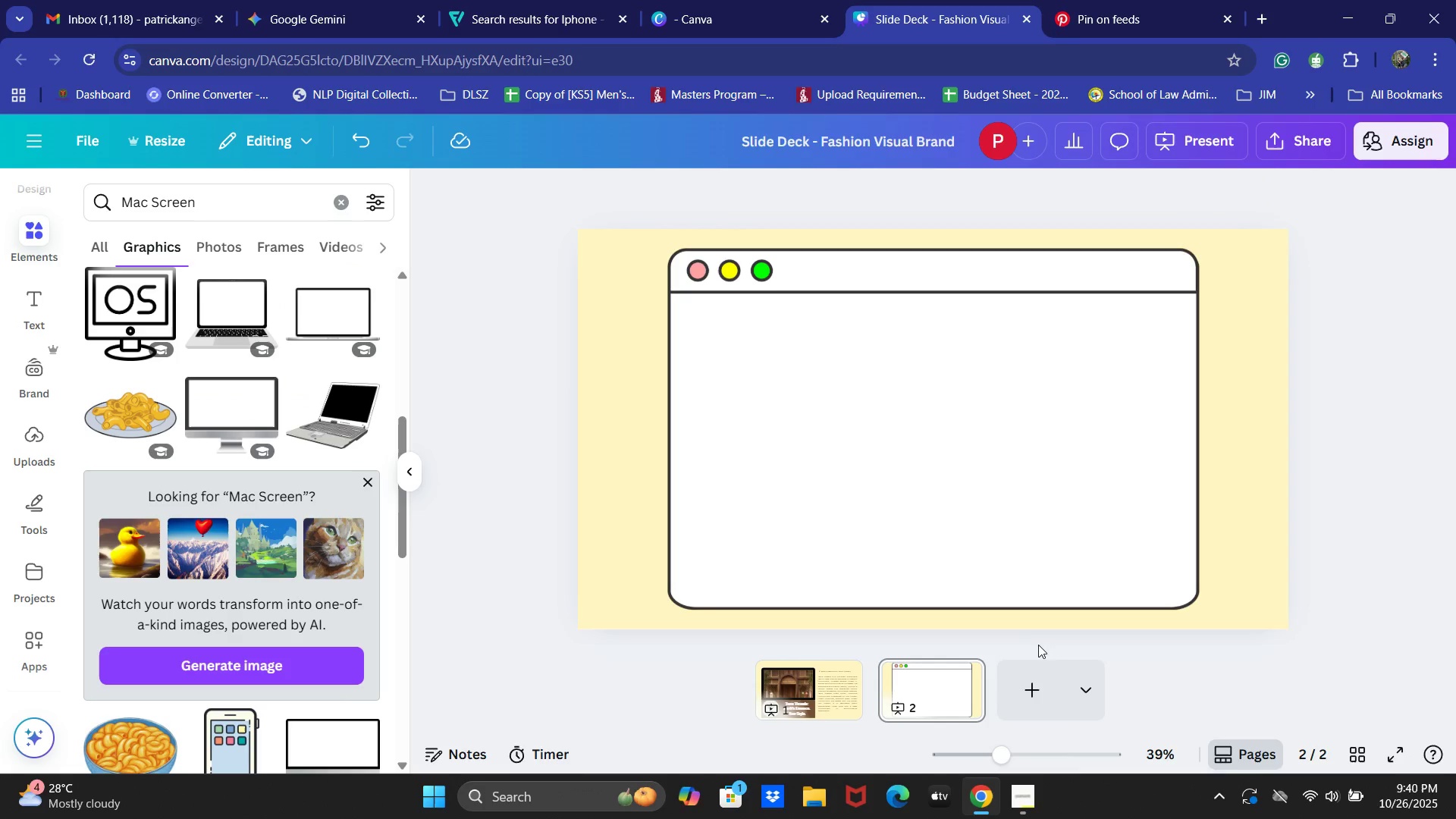 
scroll: coordinate [338, 501], scroll_direction: down, amount: 8.0
 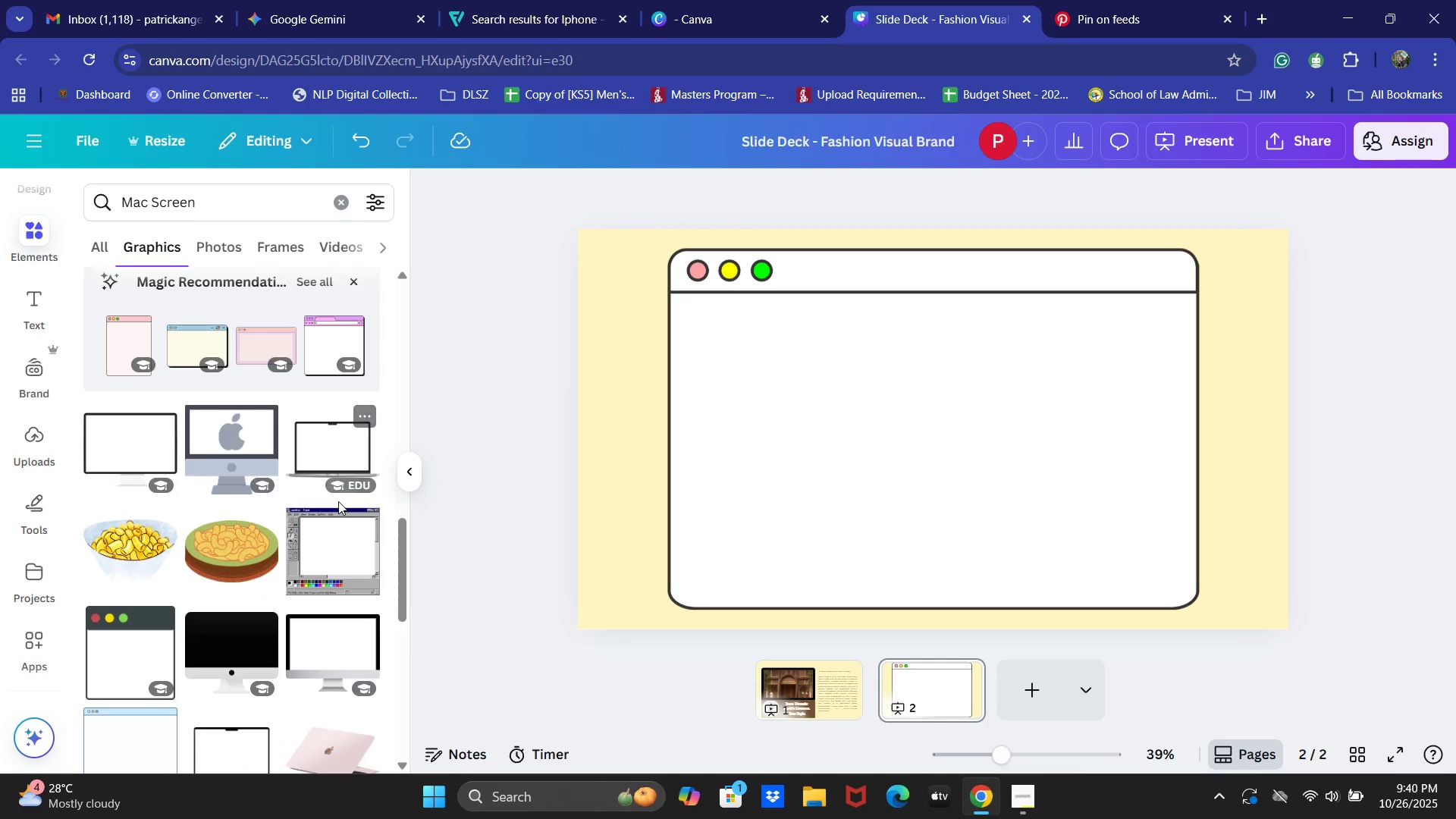 
scroll: coordinate [338, 501], scroll_direction: up, amount: 1.0
 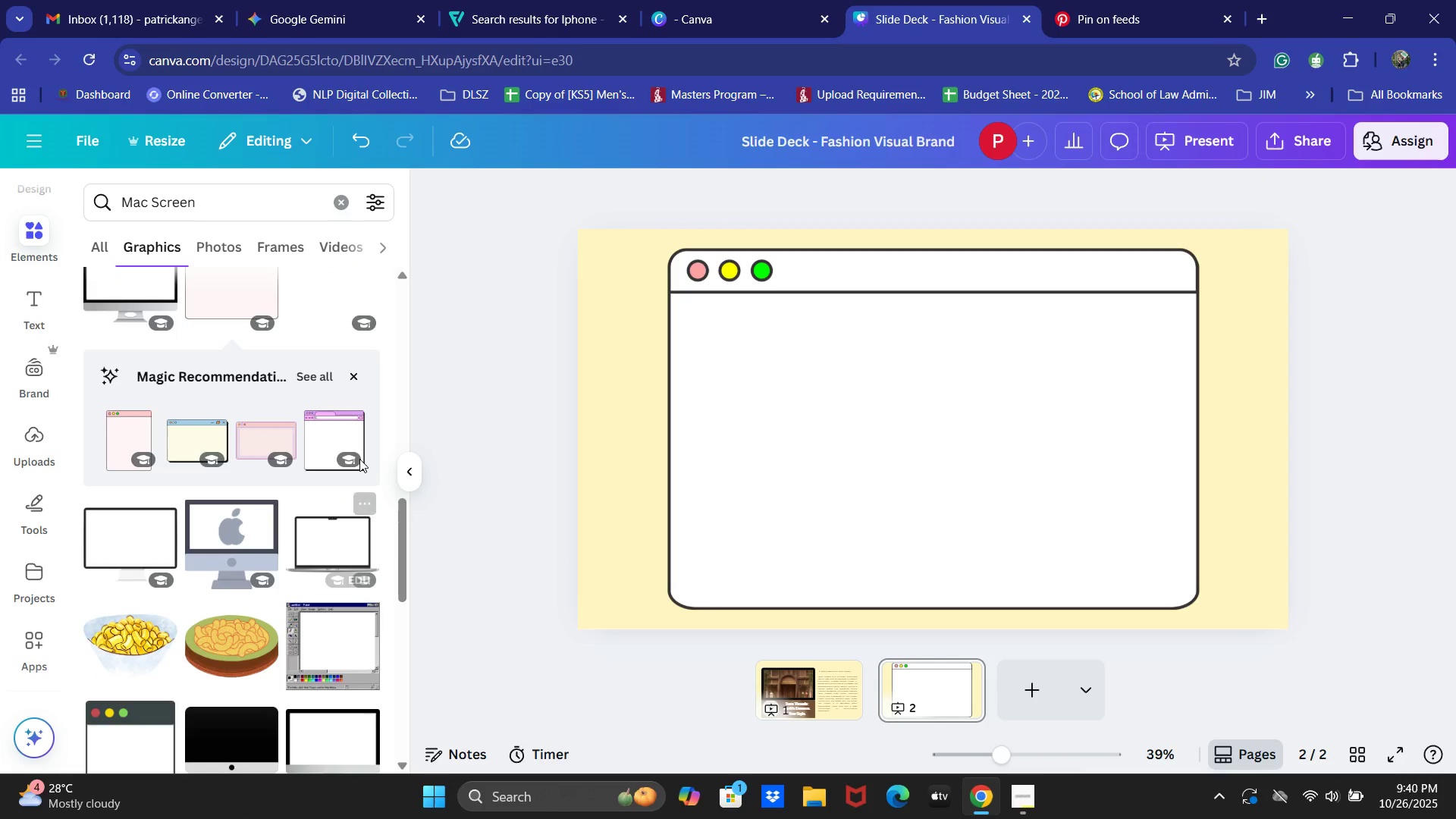 
left_click([308, 366])
 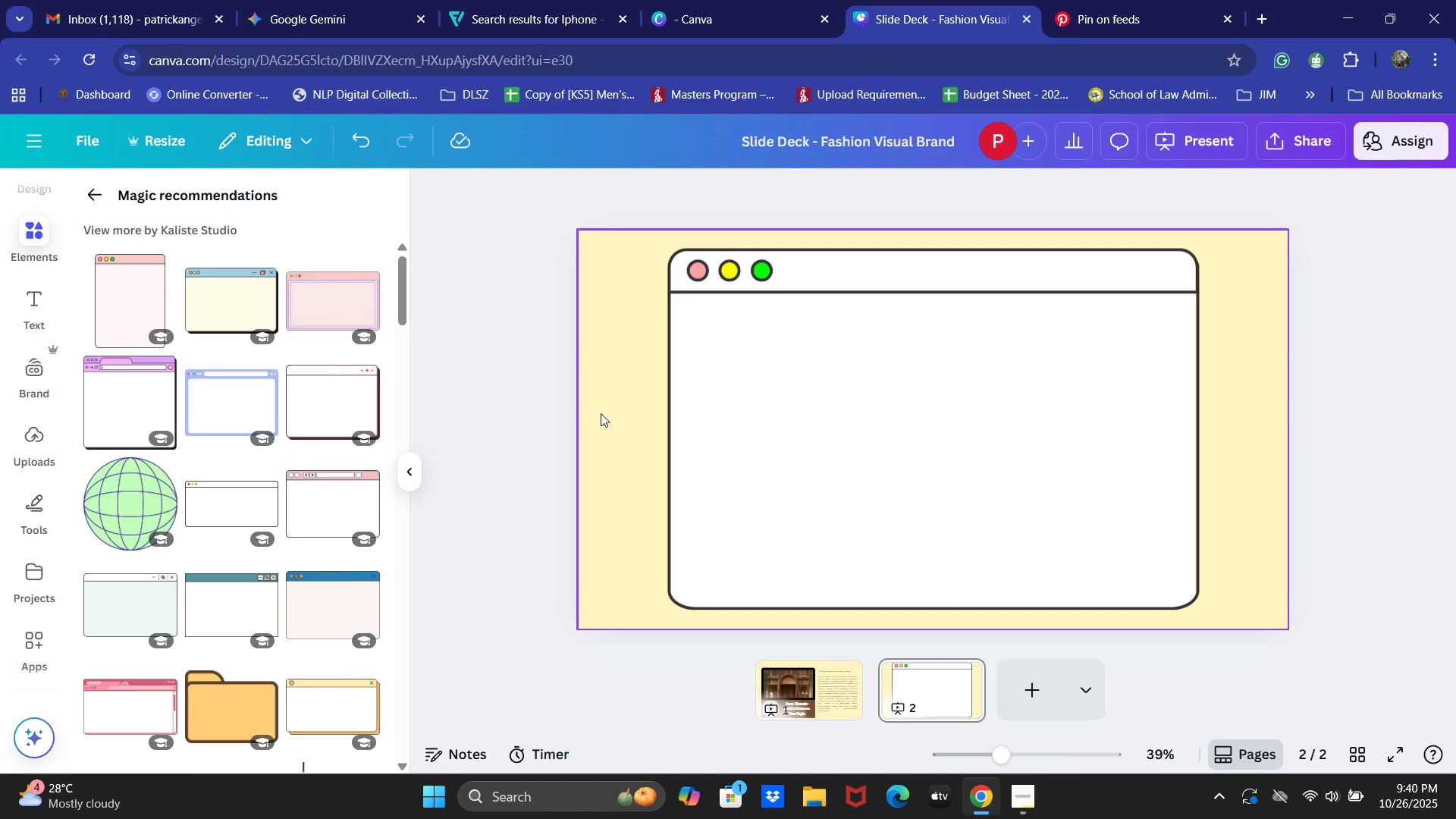 
left_click([830, 422])
 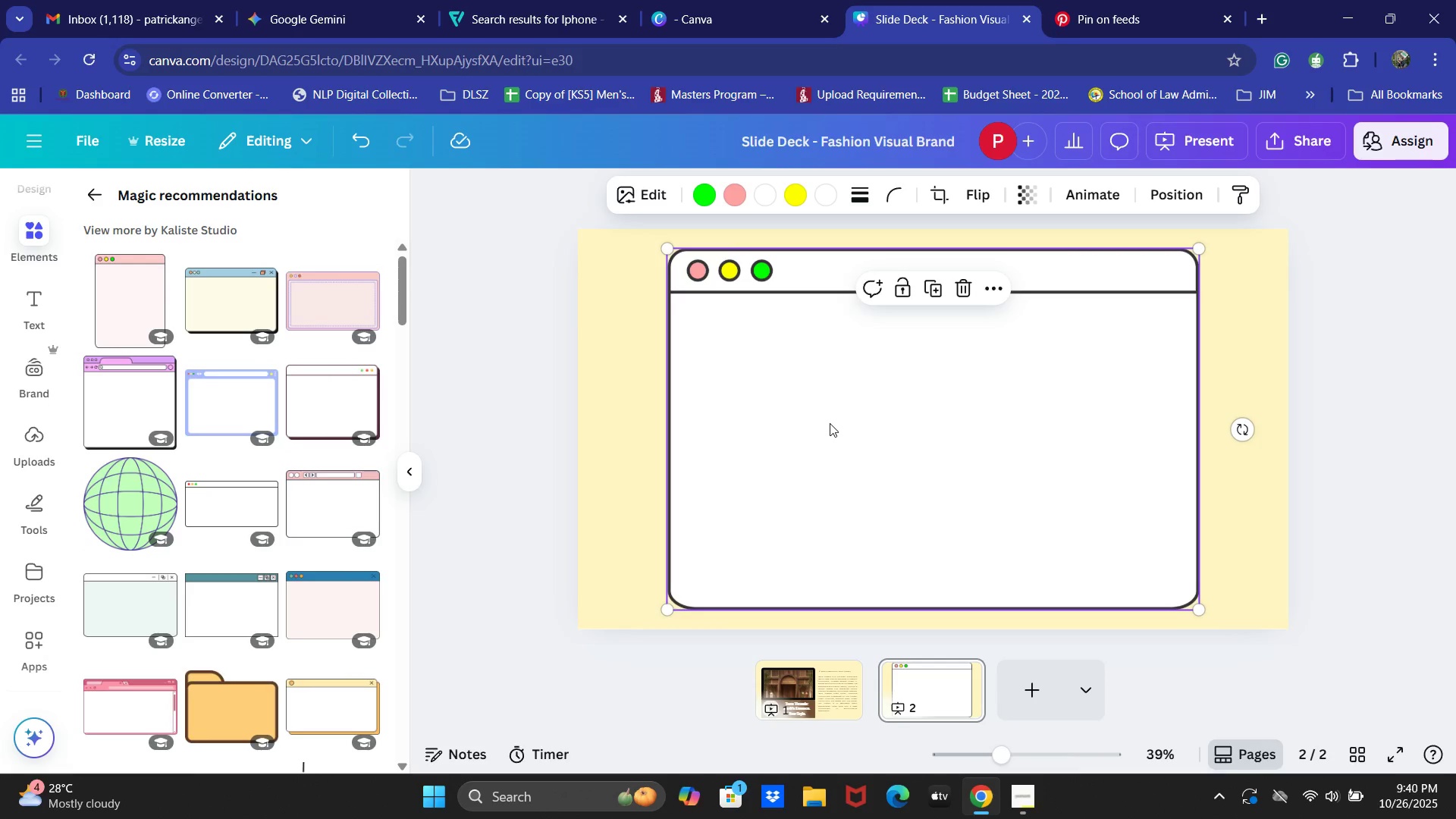 
key(Backspace)
 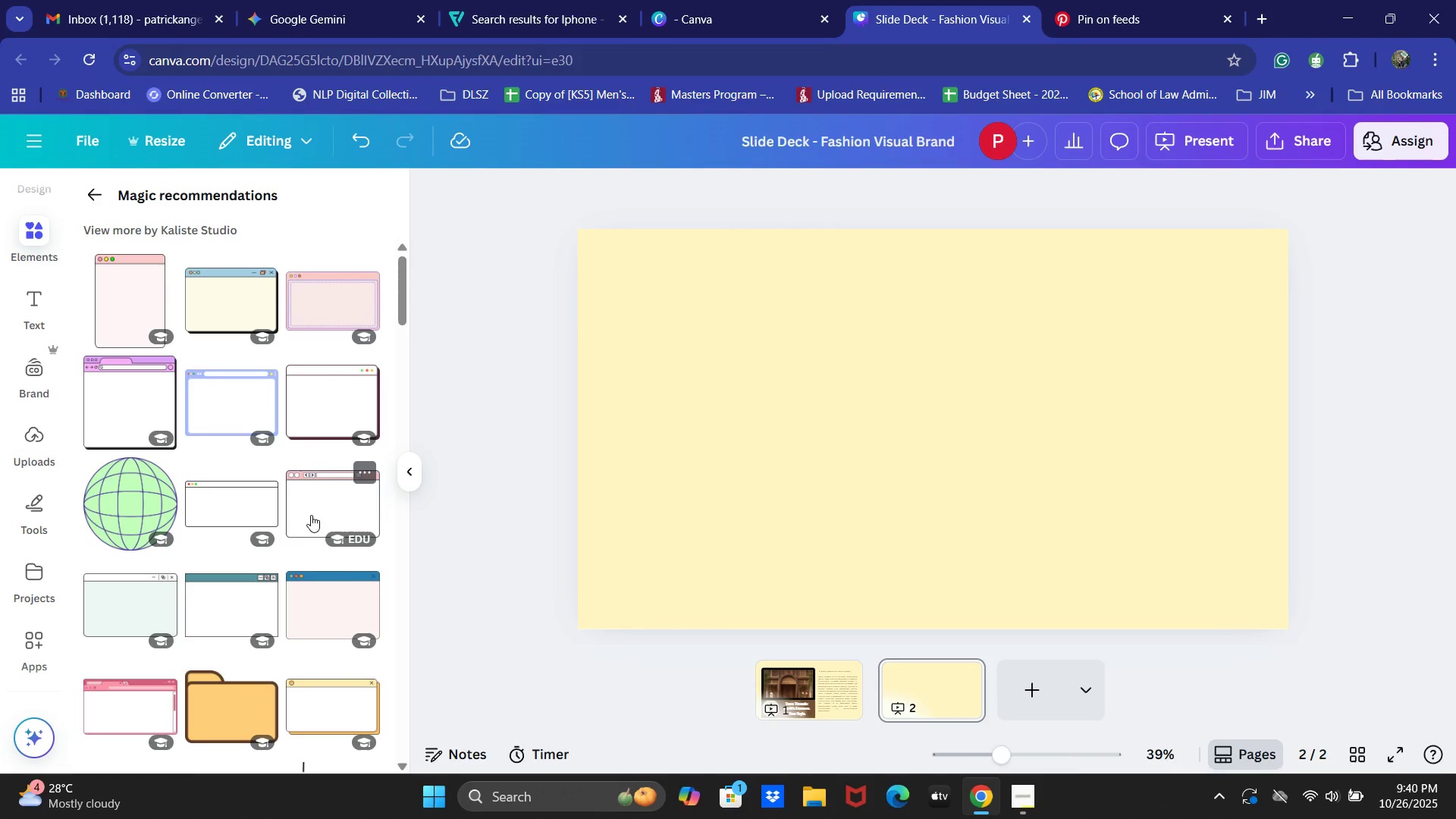 
left_click([333, 408])
 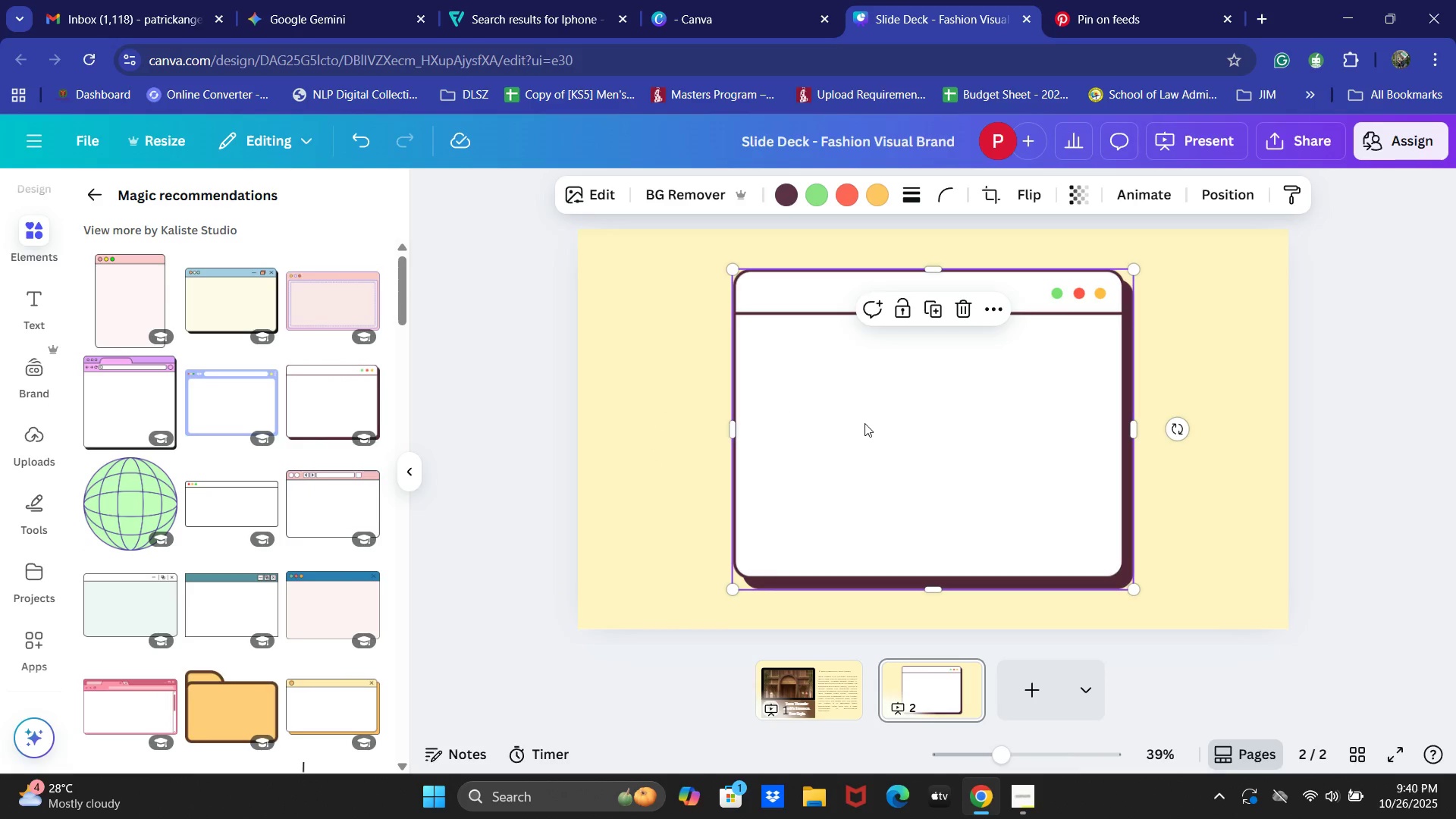 
key(Control+Z)
 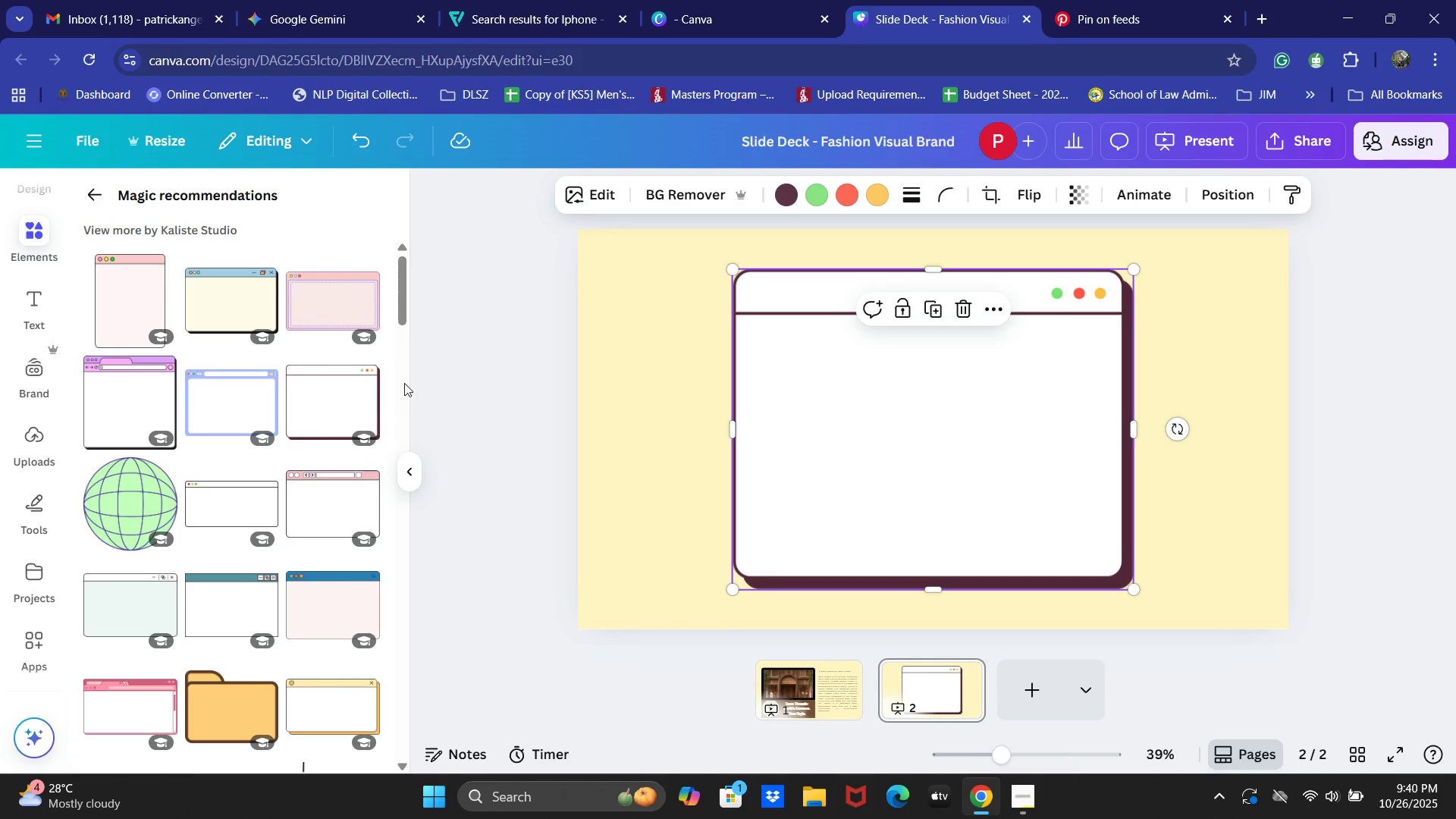 
hold_key(key=ControlLeft, duration=0.43)
 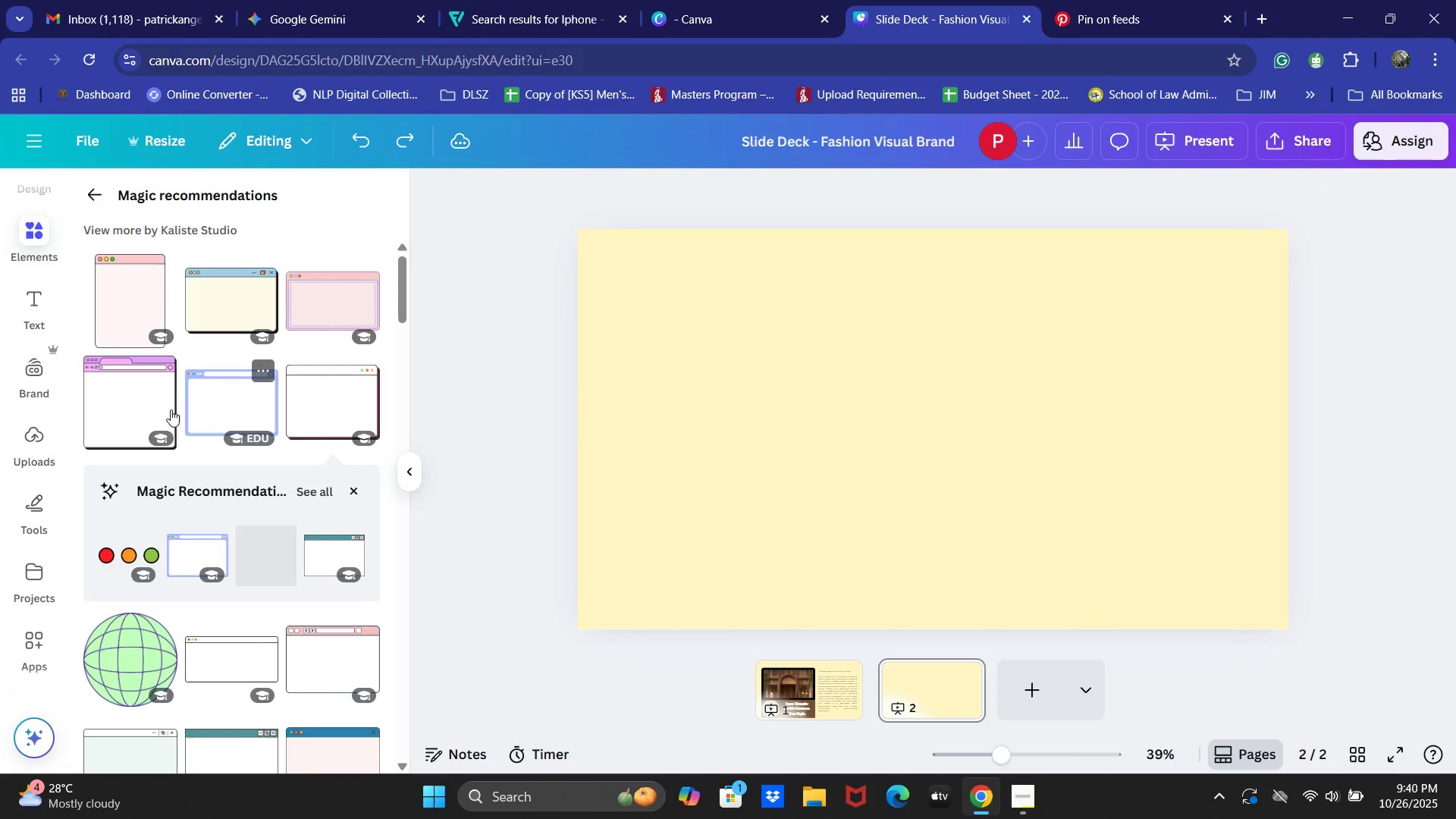 
left_click([96, 408])
 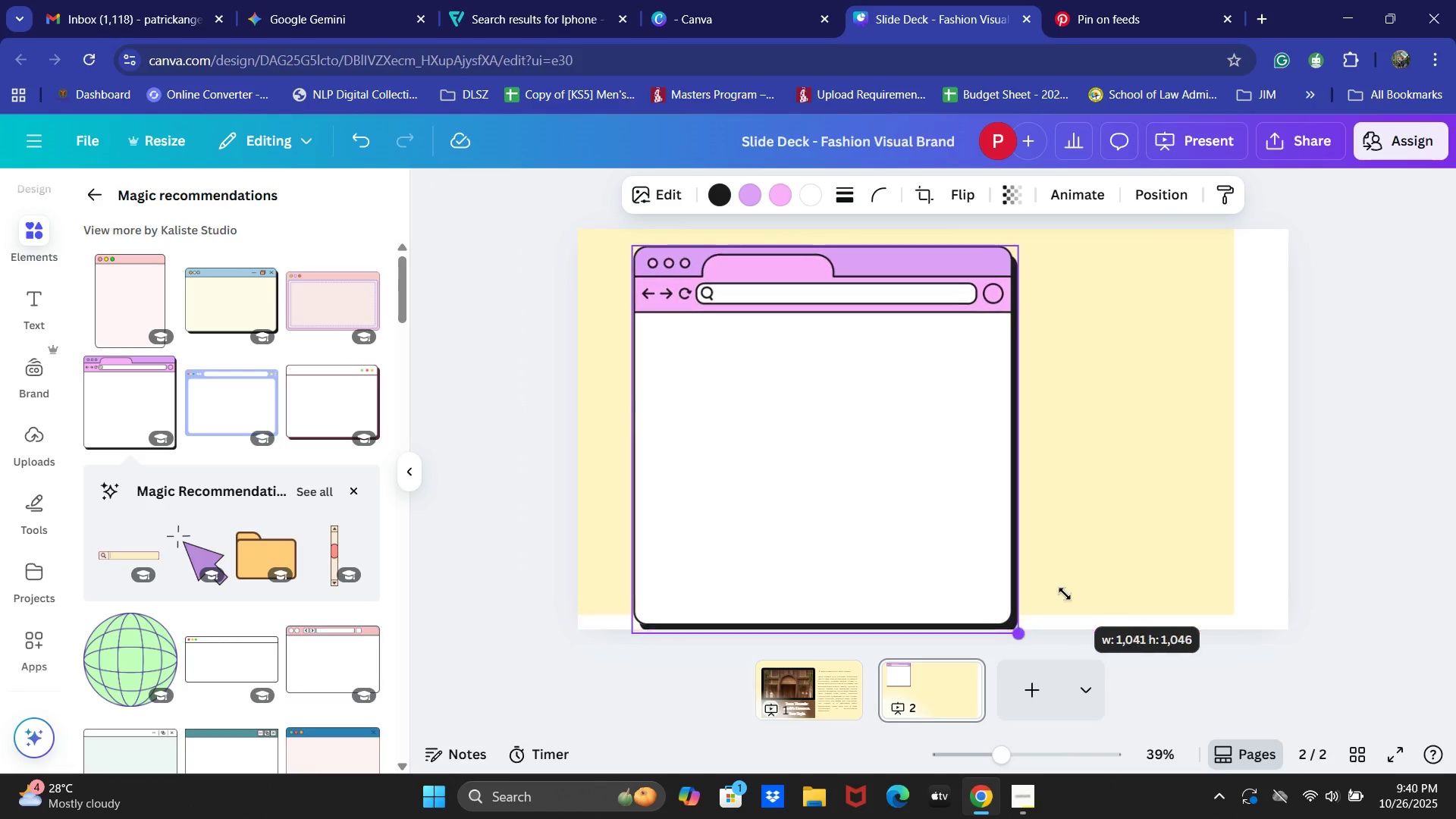 
wait(7.94)
 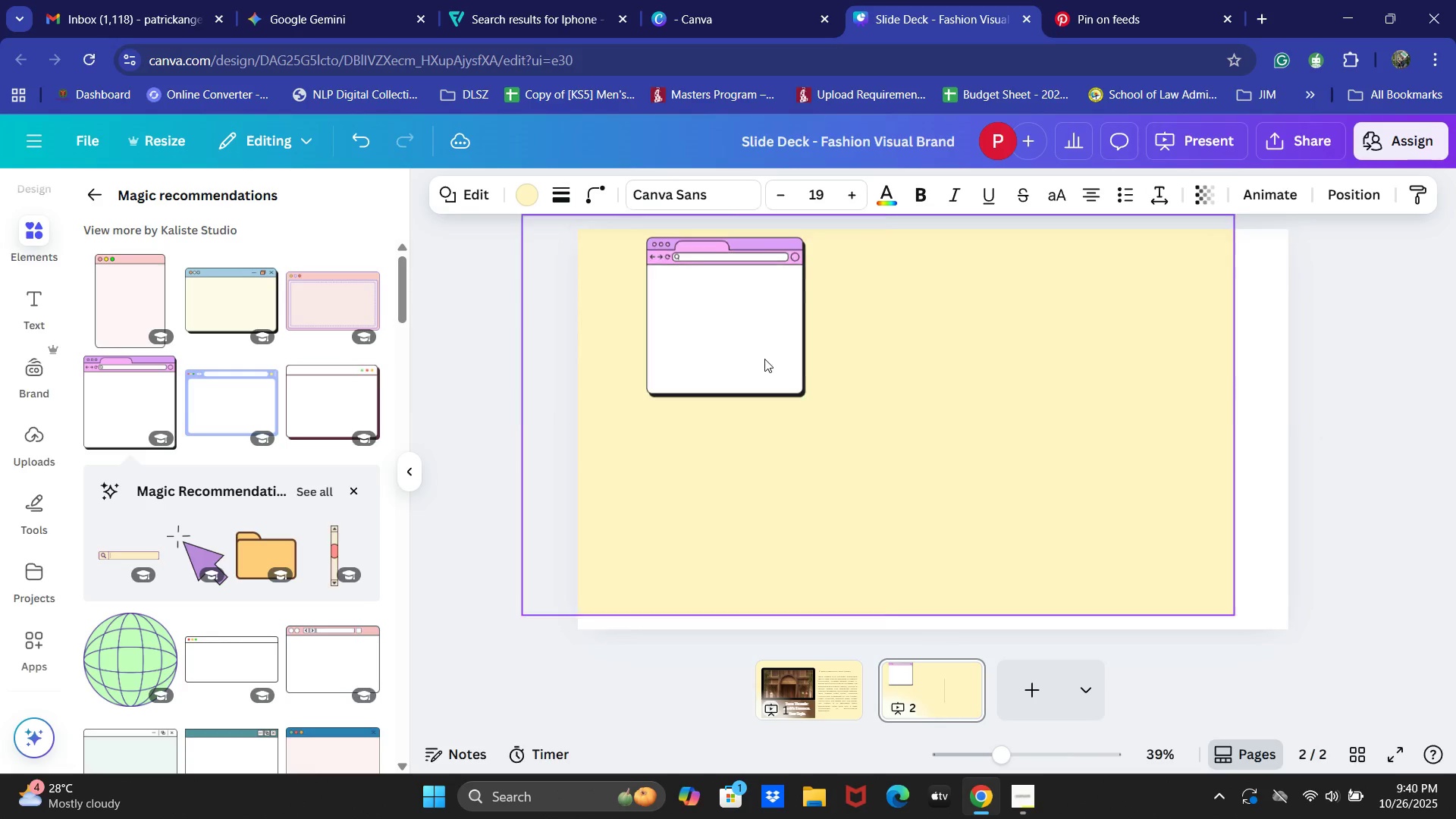 
left_click([748, 191])
 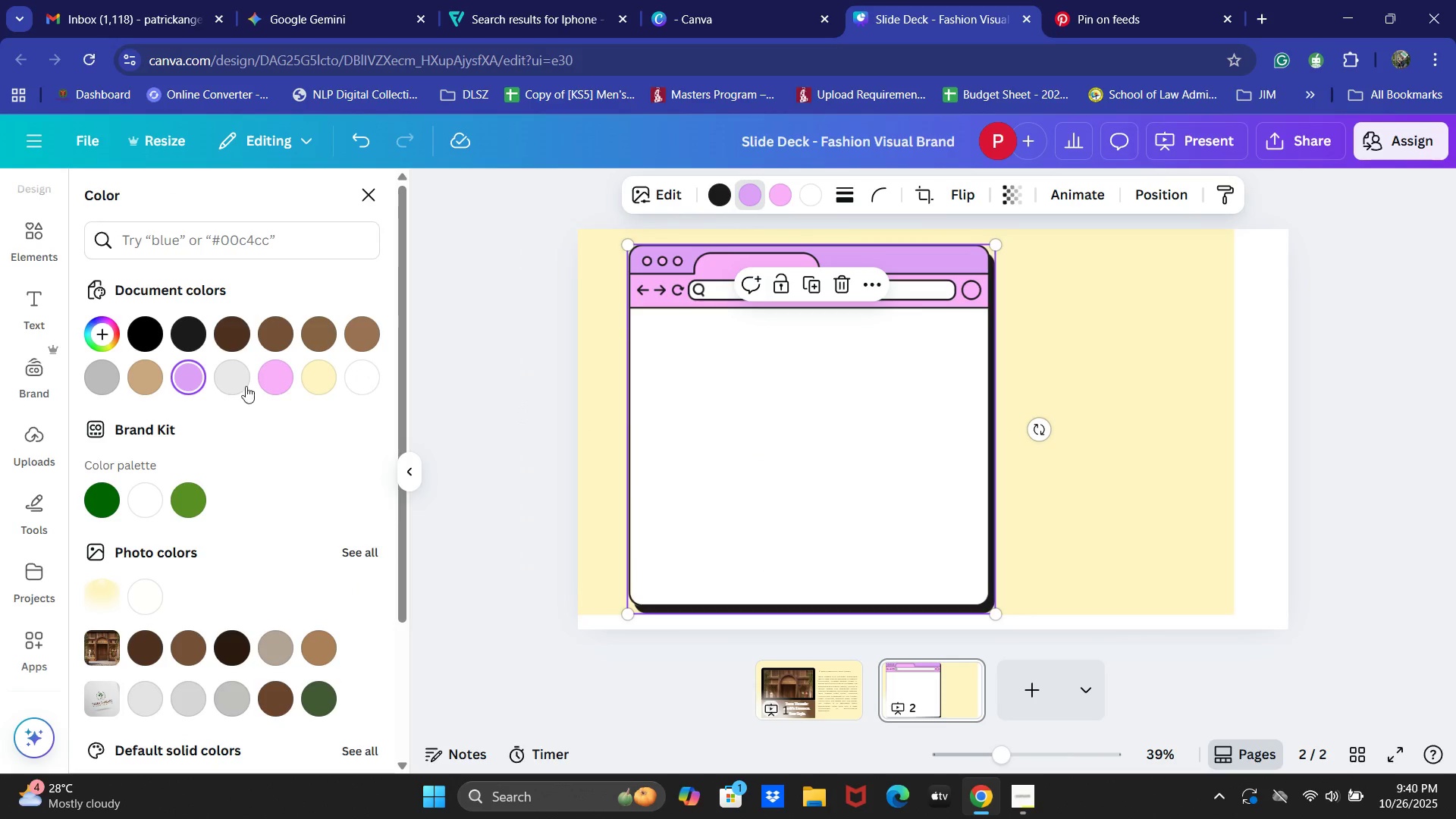 
left_click([246, 336])
 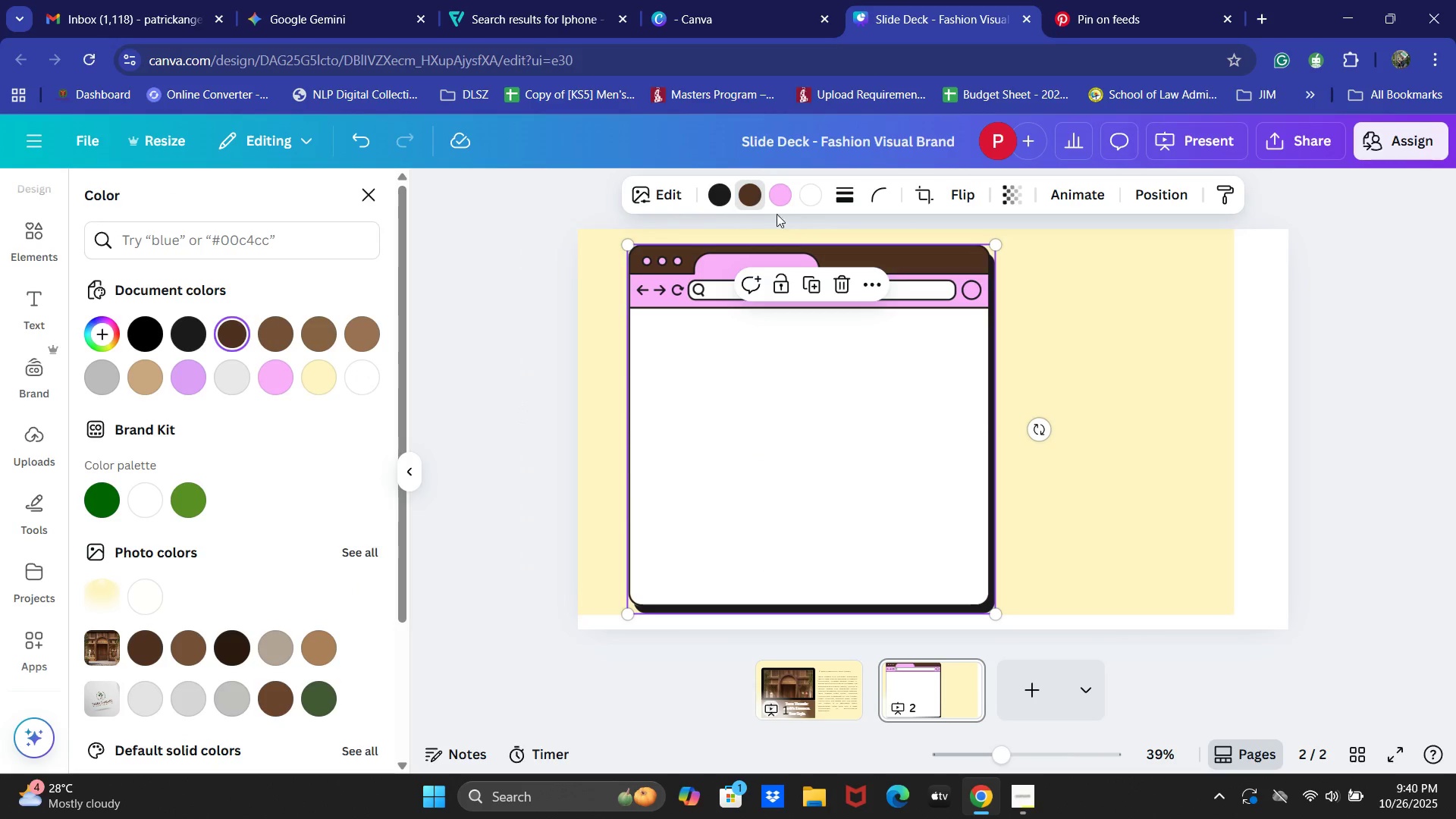 
mouse_move([285, 323])
 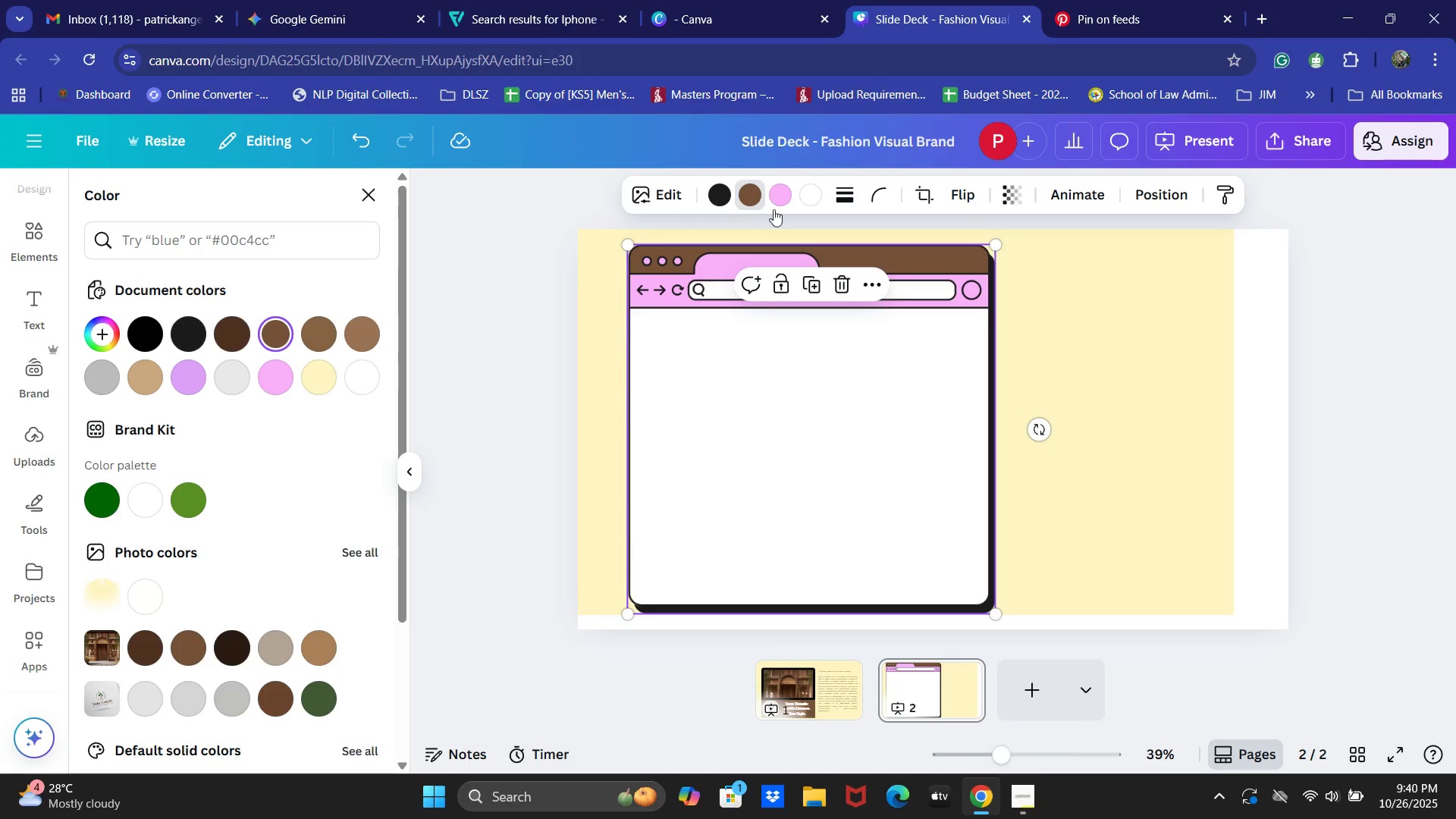 
left_click([780, 198])
 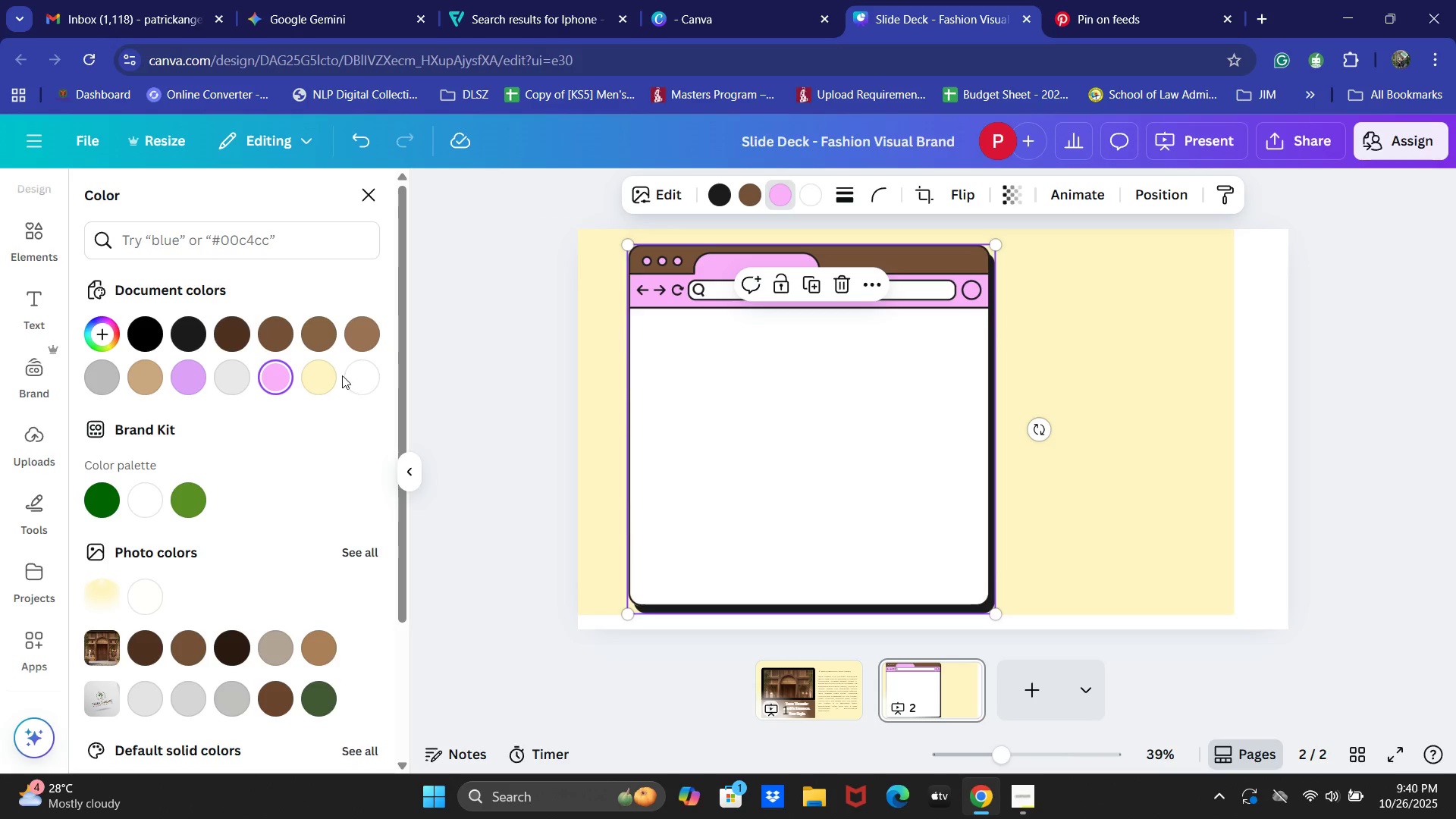 
left_click([361, 338])
 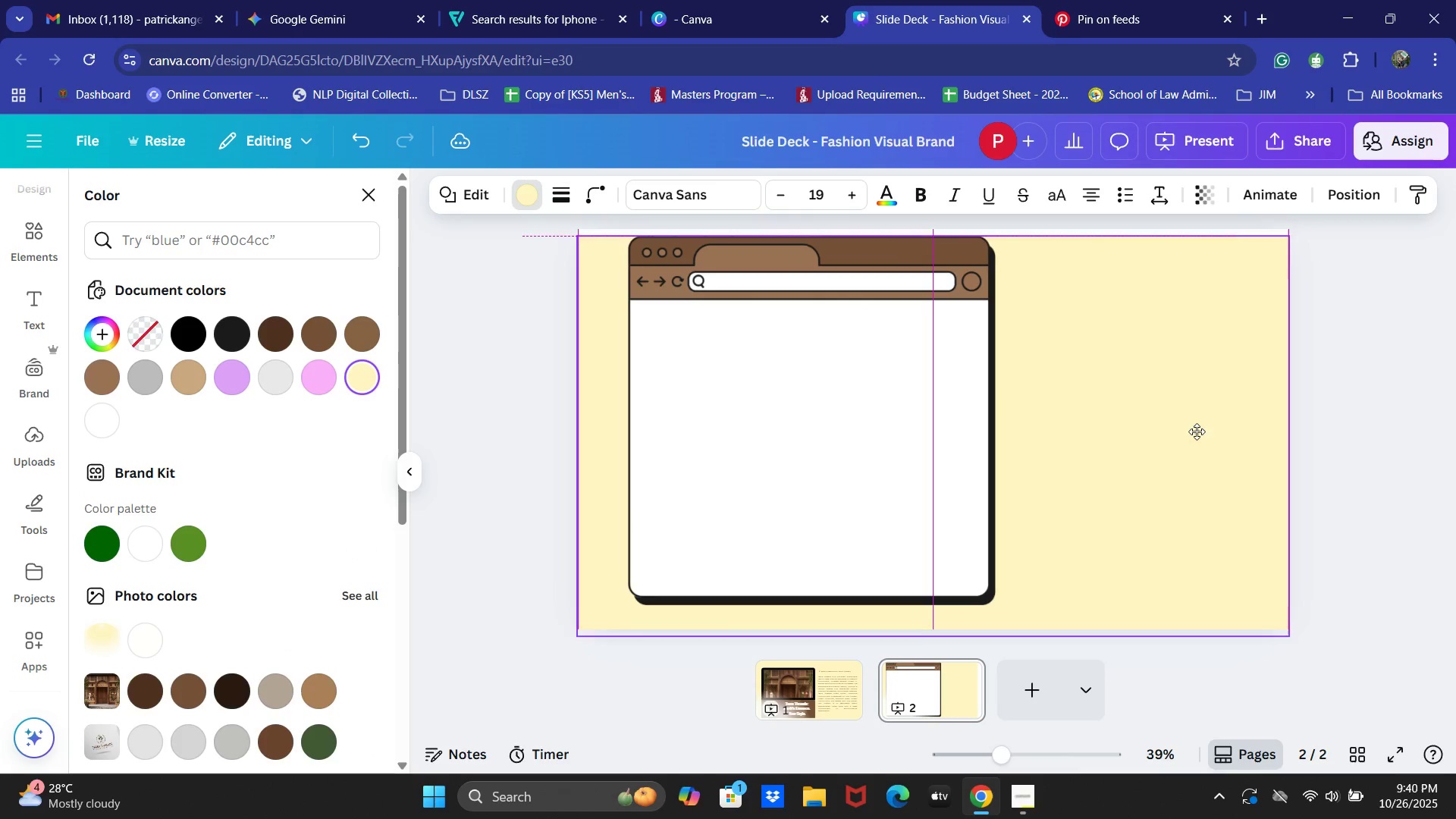 
wait(9.08)
 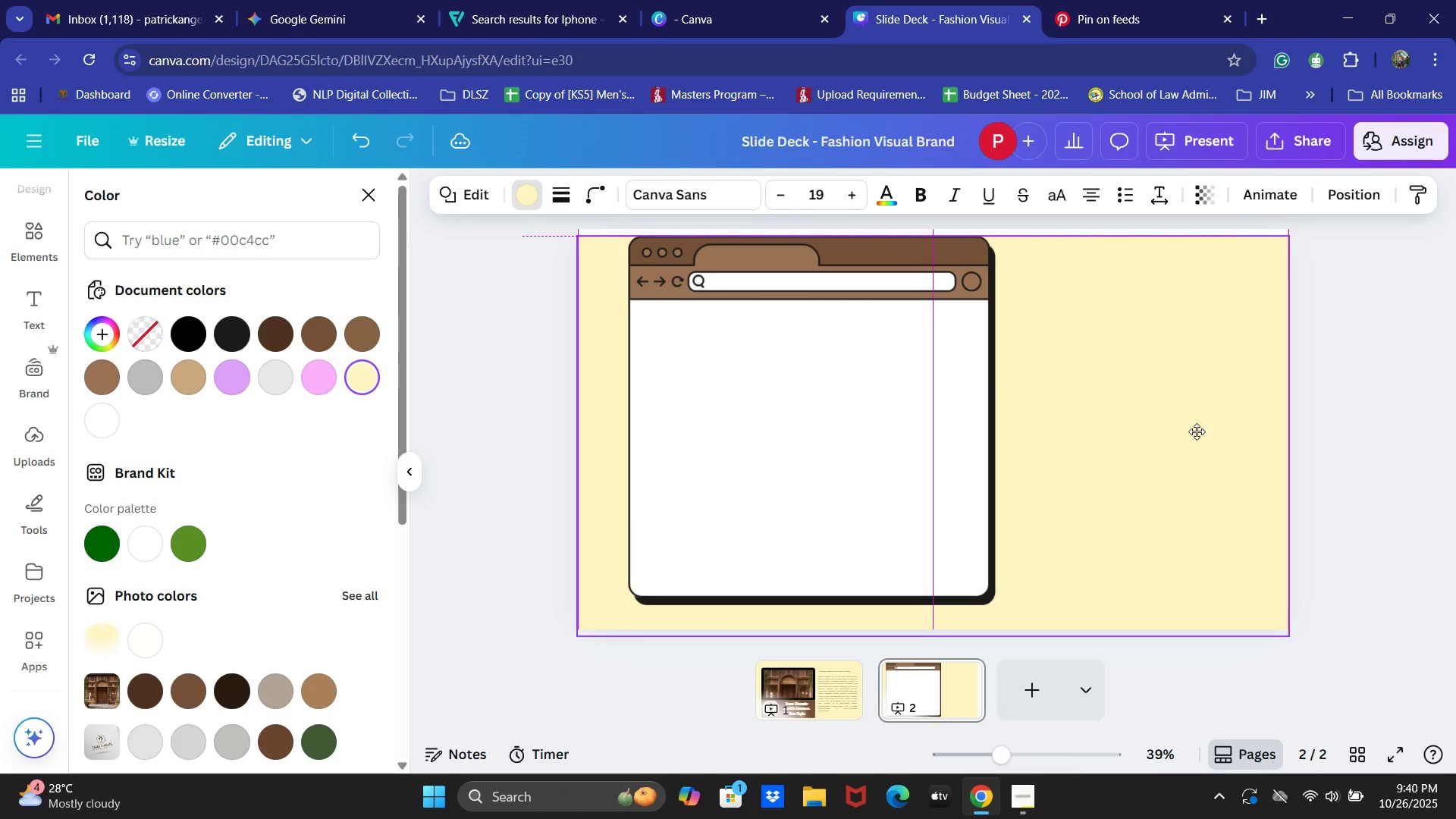 
mouse_move([913, 419])
 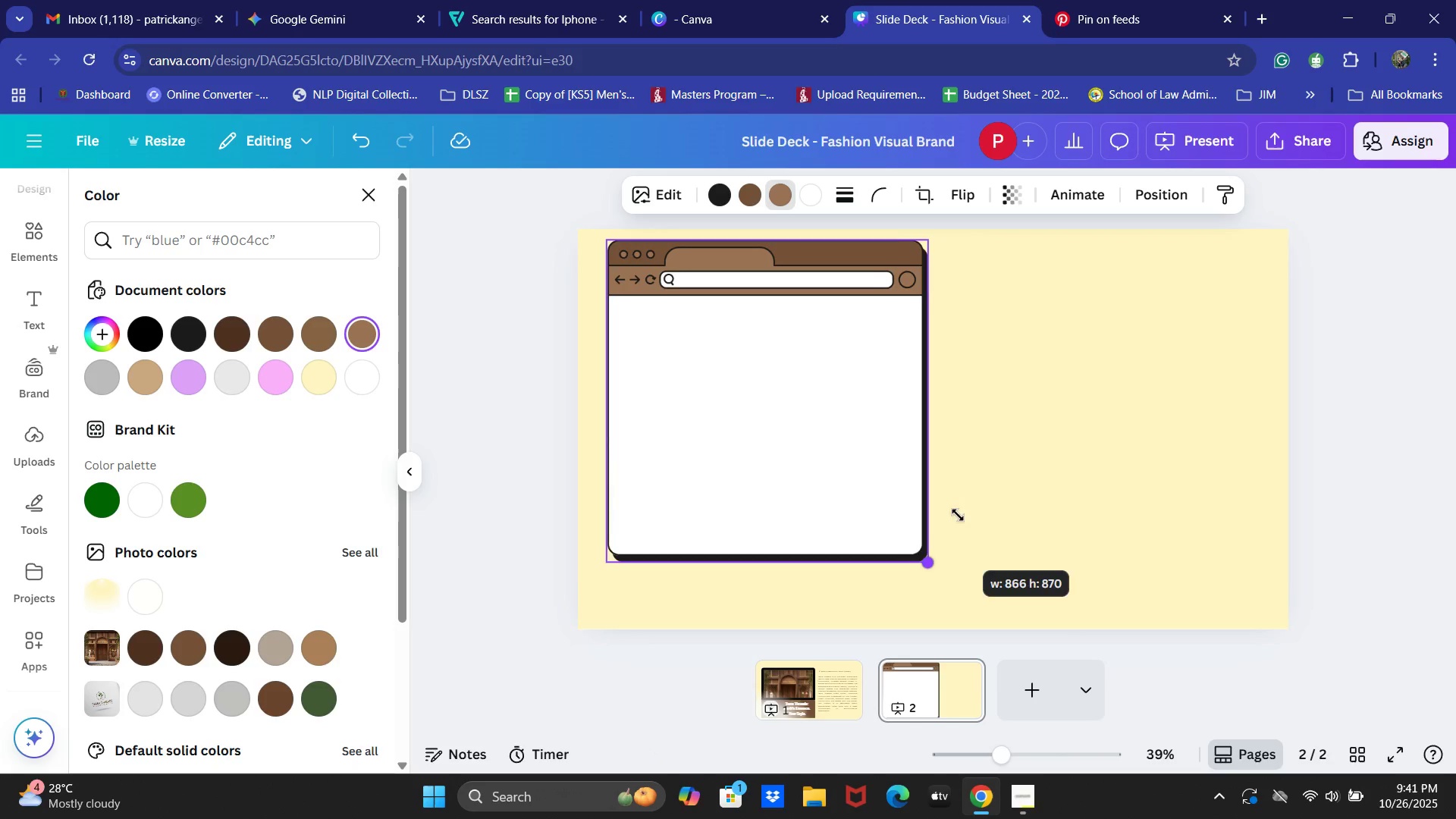 
wait(27.87)
 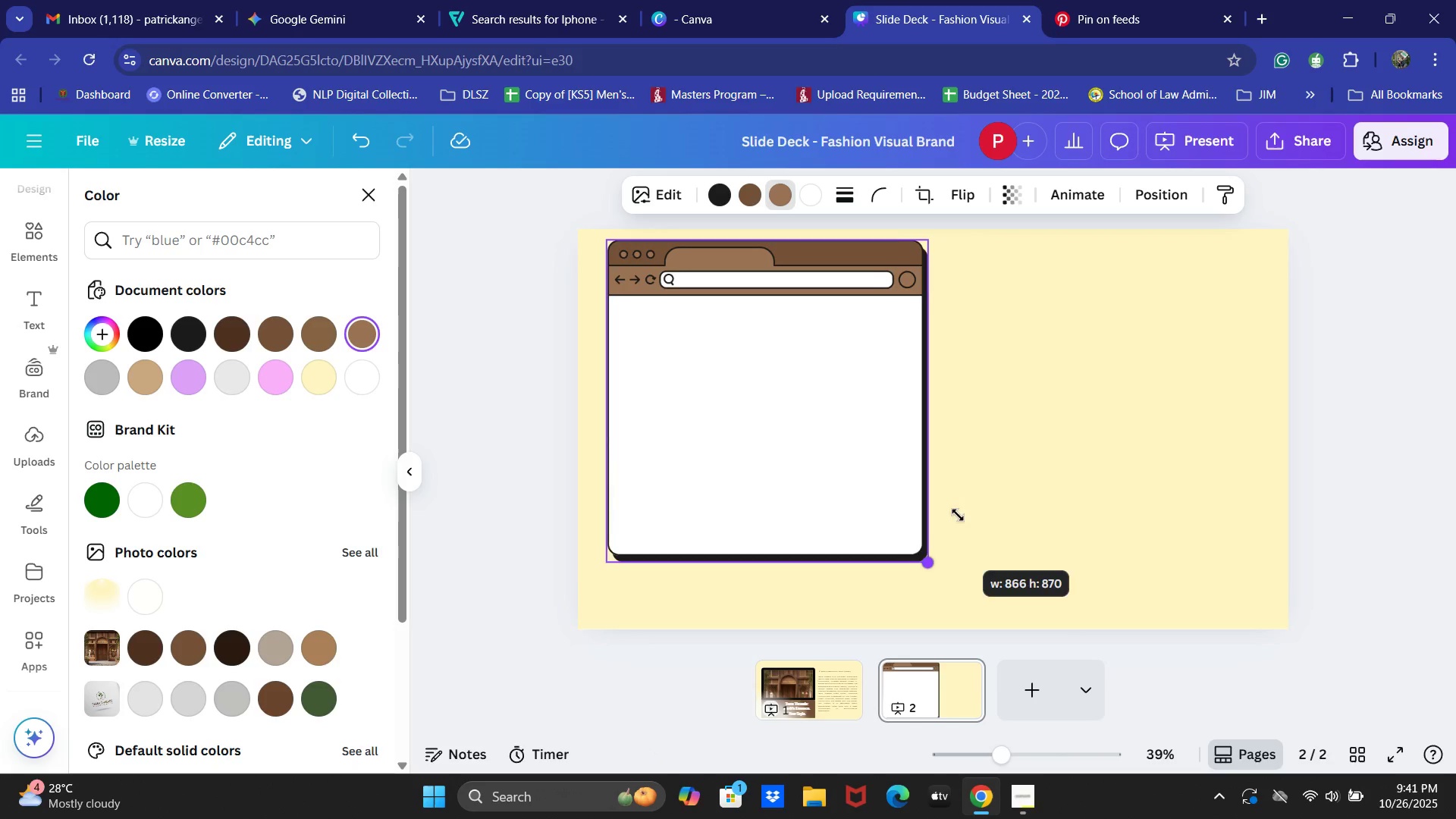 
left_click([554, 433])
 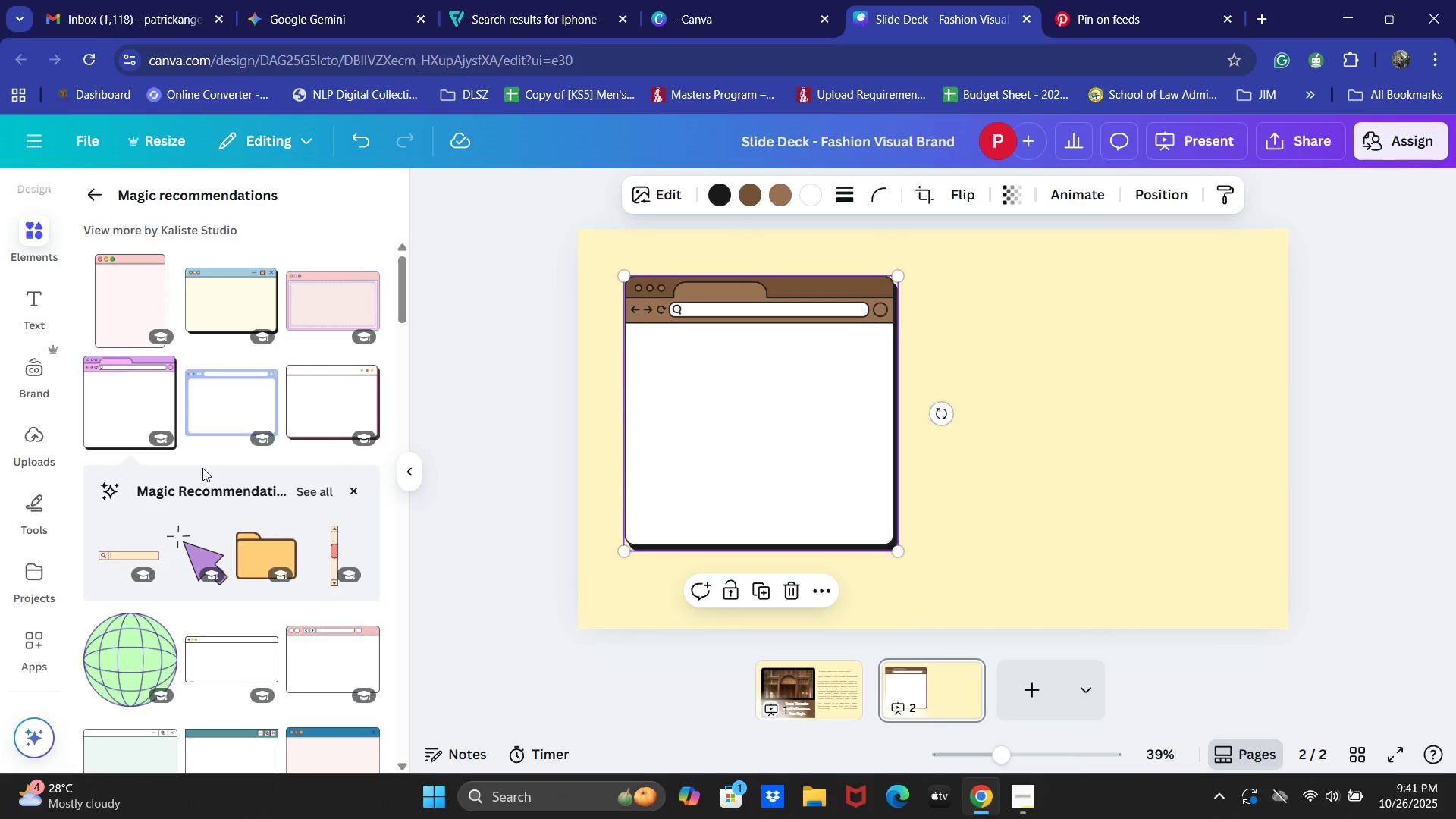 
wait(5.12)
 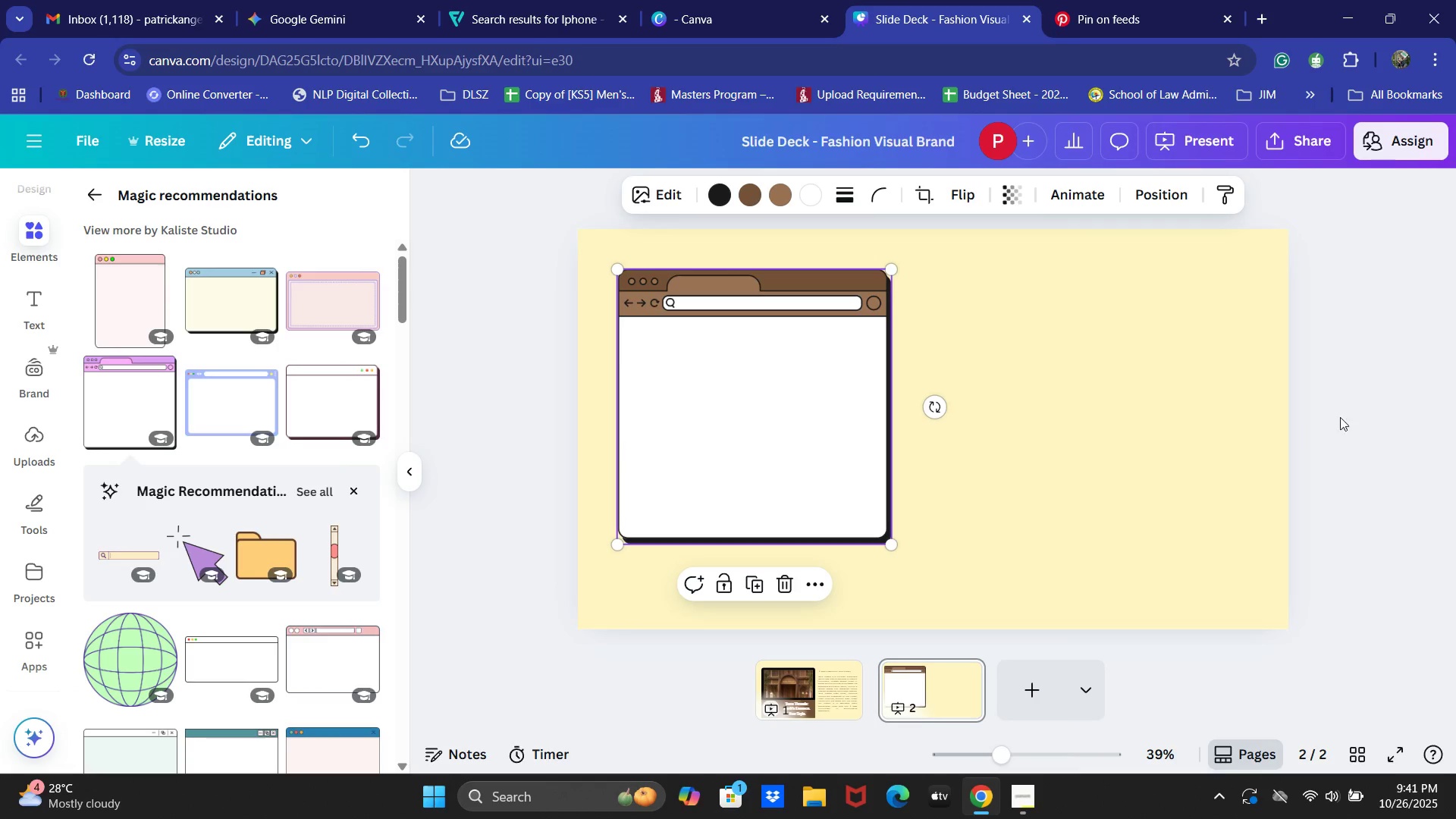 
left_click([104, 194])
 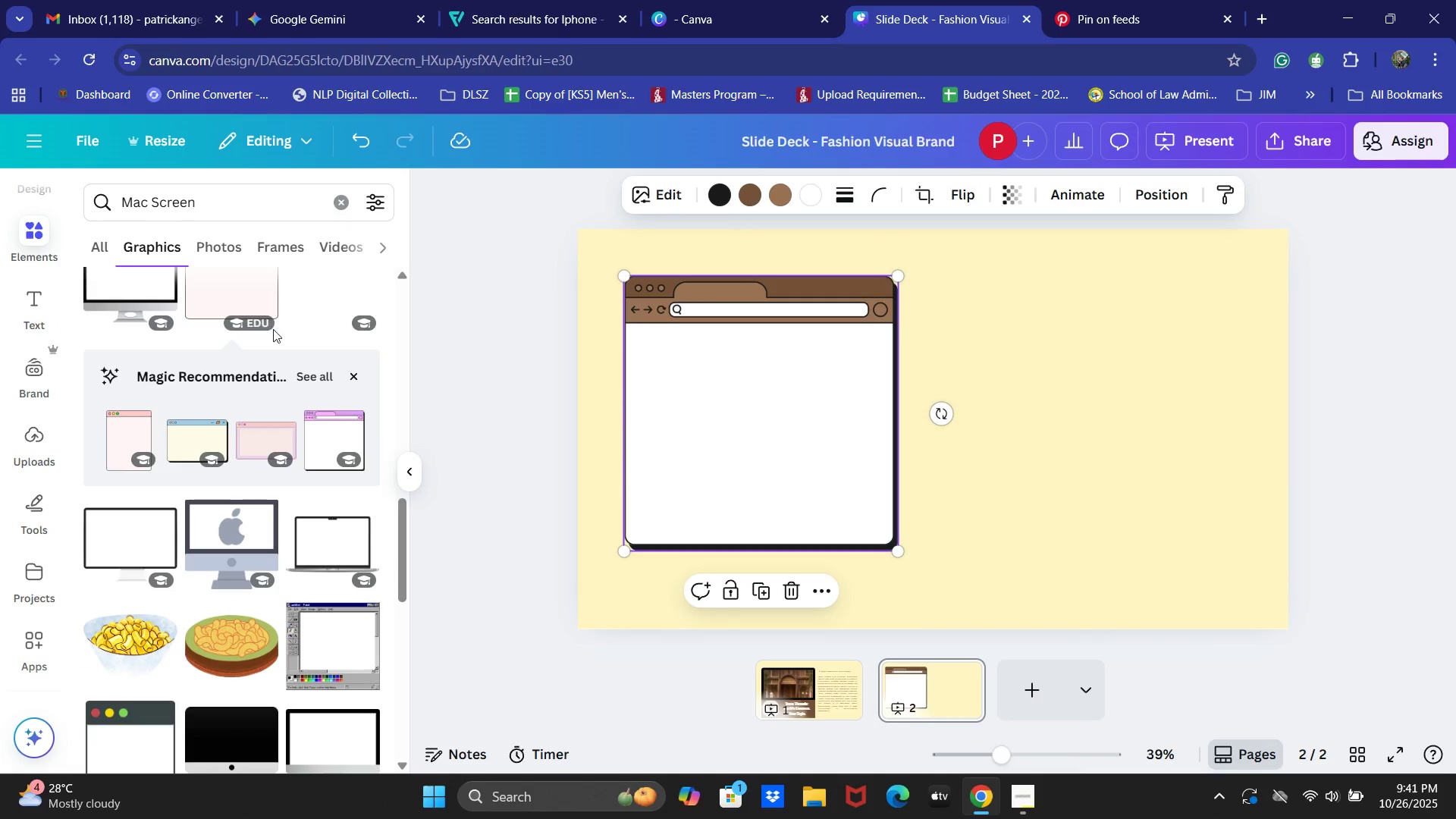 
scroll: coordinate [223, 419], scroll_direction: up, amount: 2.0
 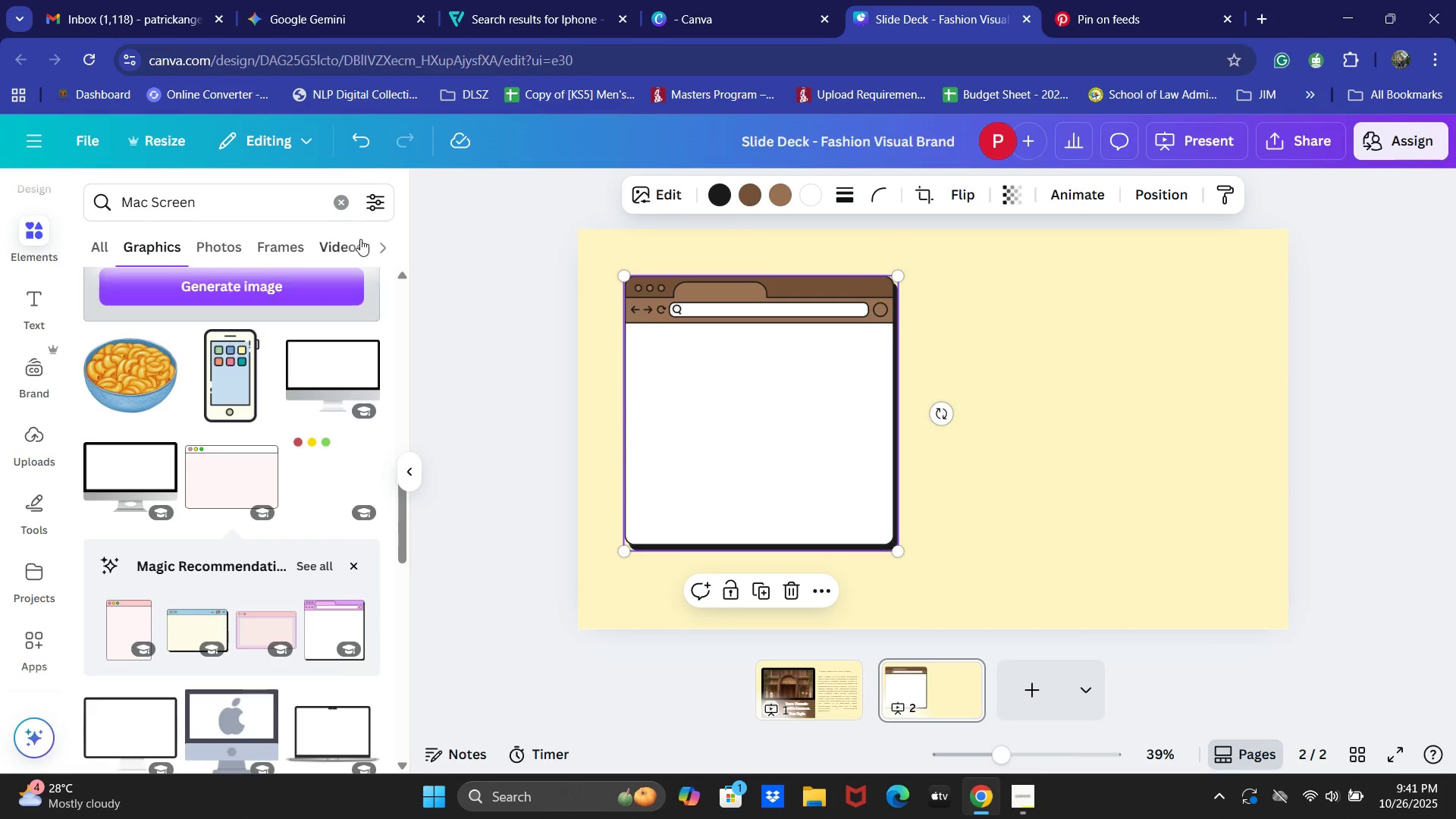 
left_click([340, 201])
 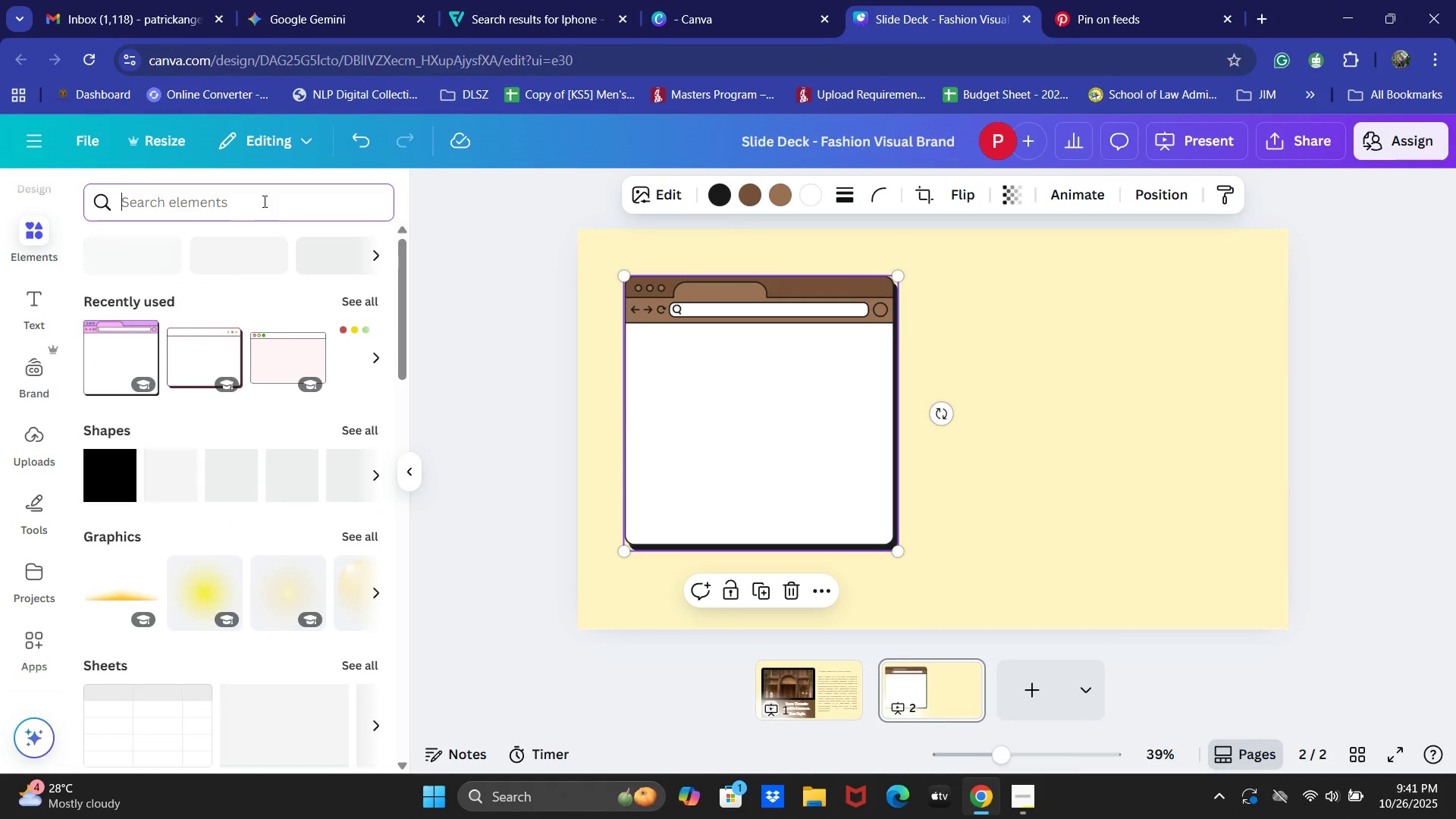 
left_click([263, 199])
 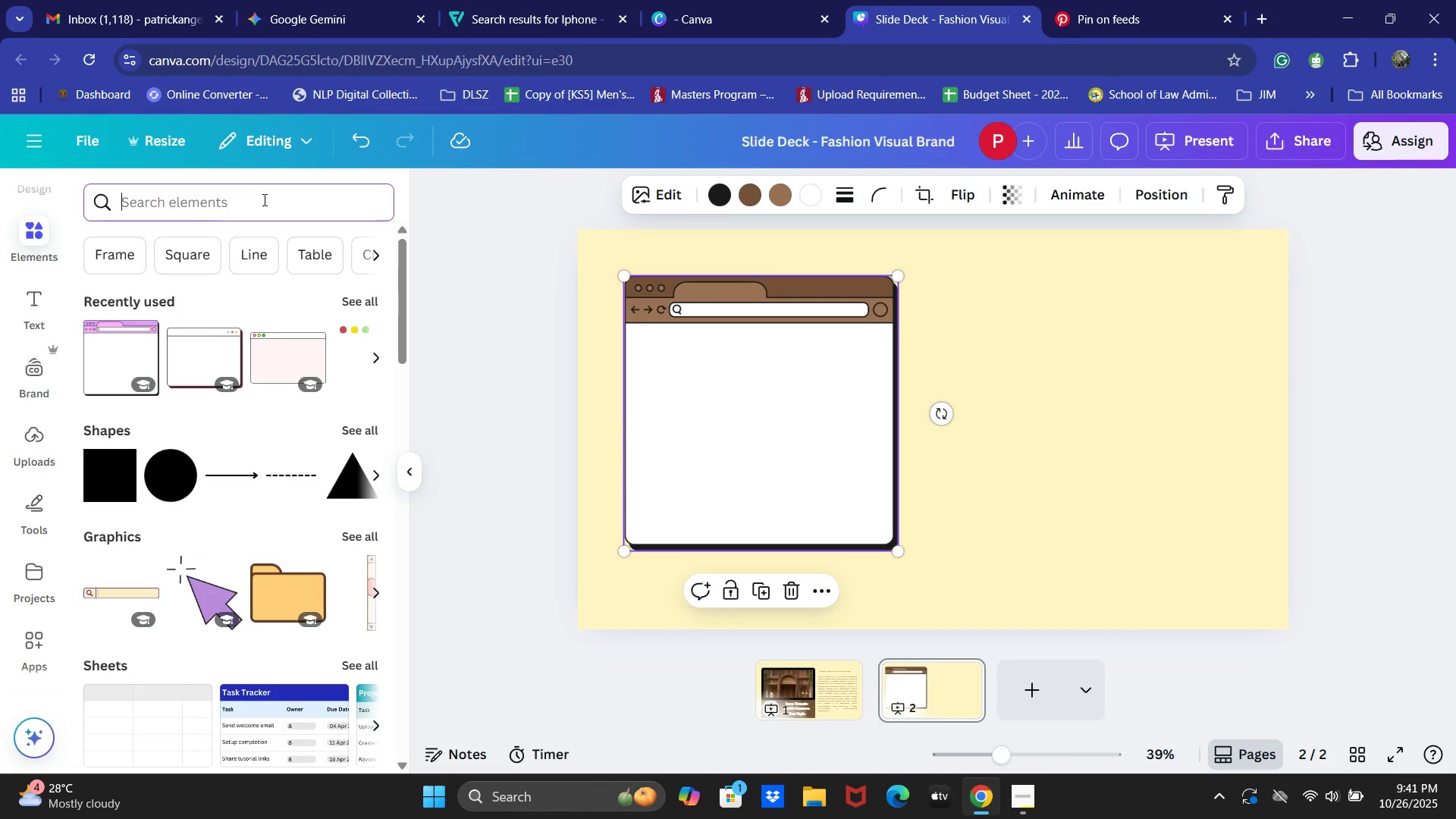 
type(Fra)
 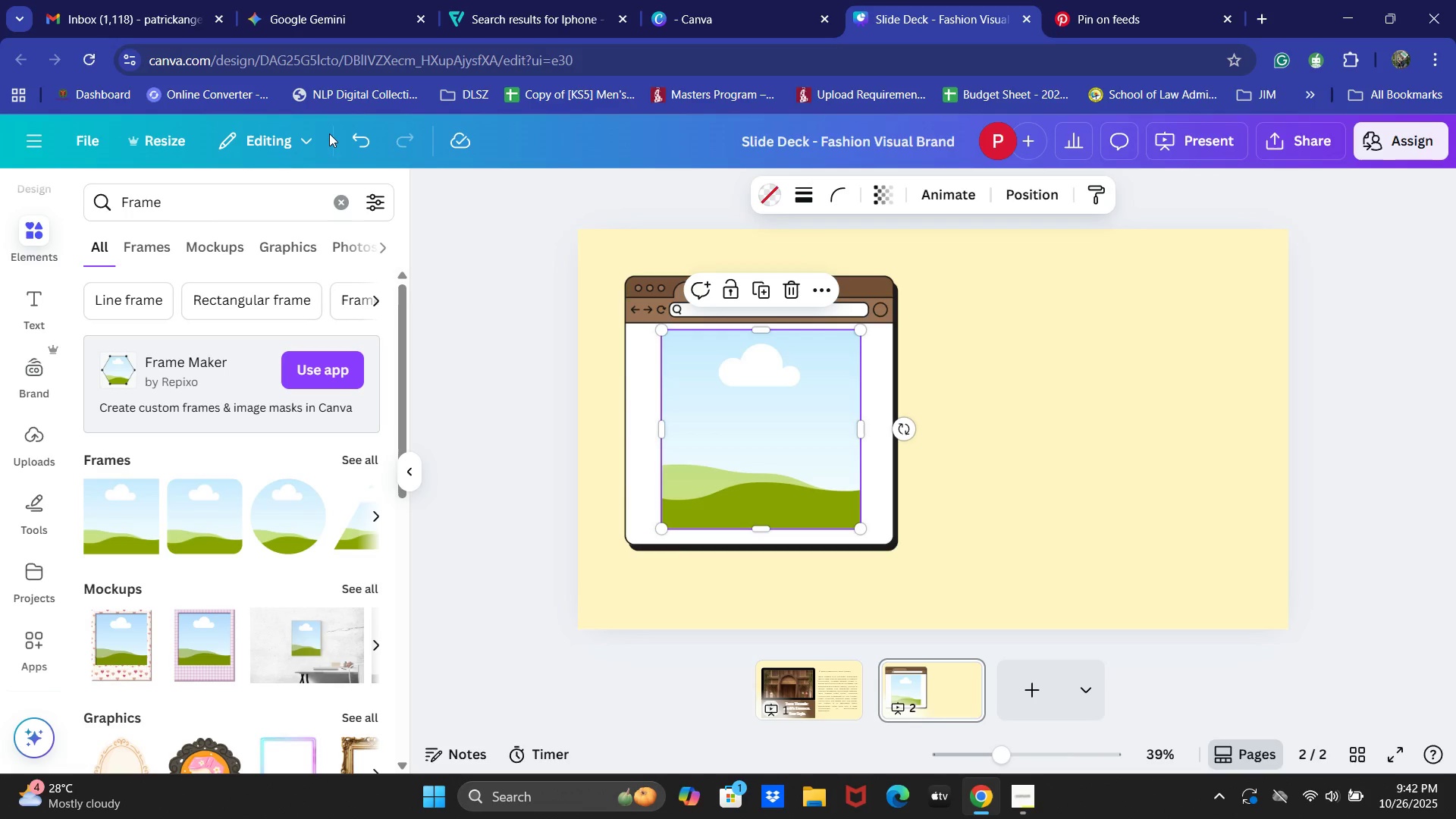 
wait(59.92)
 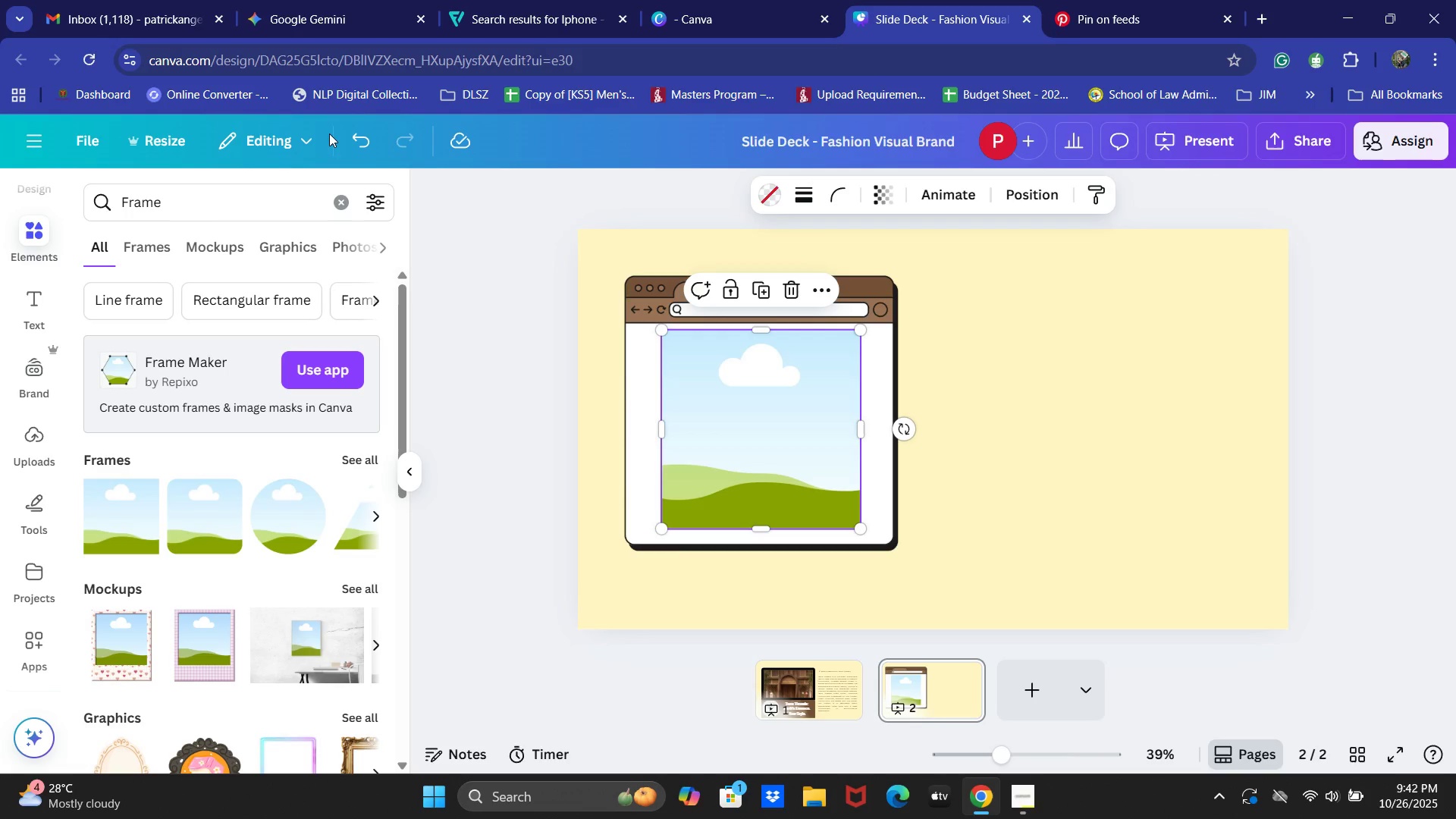 
left_click([297, 206])
 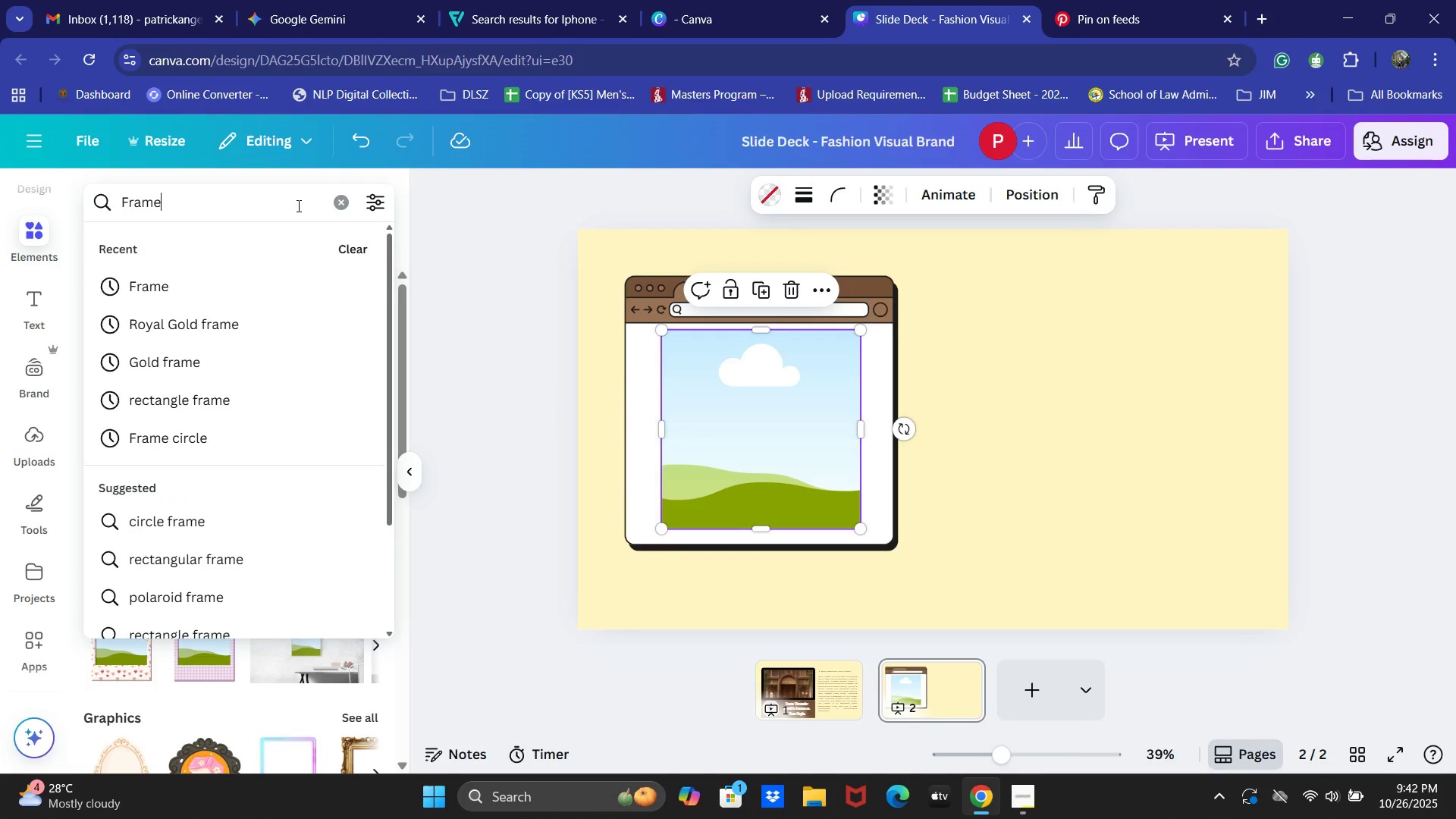 
key(Control+ControlLeft)
 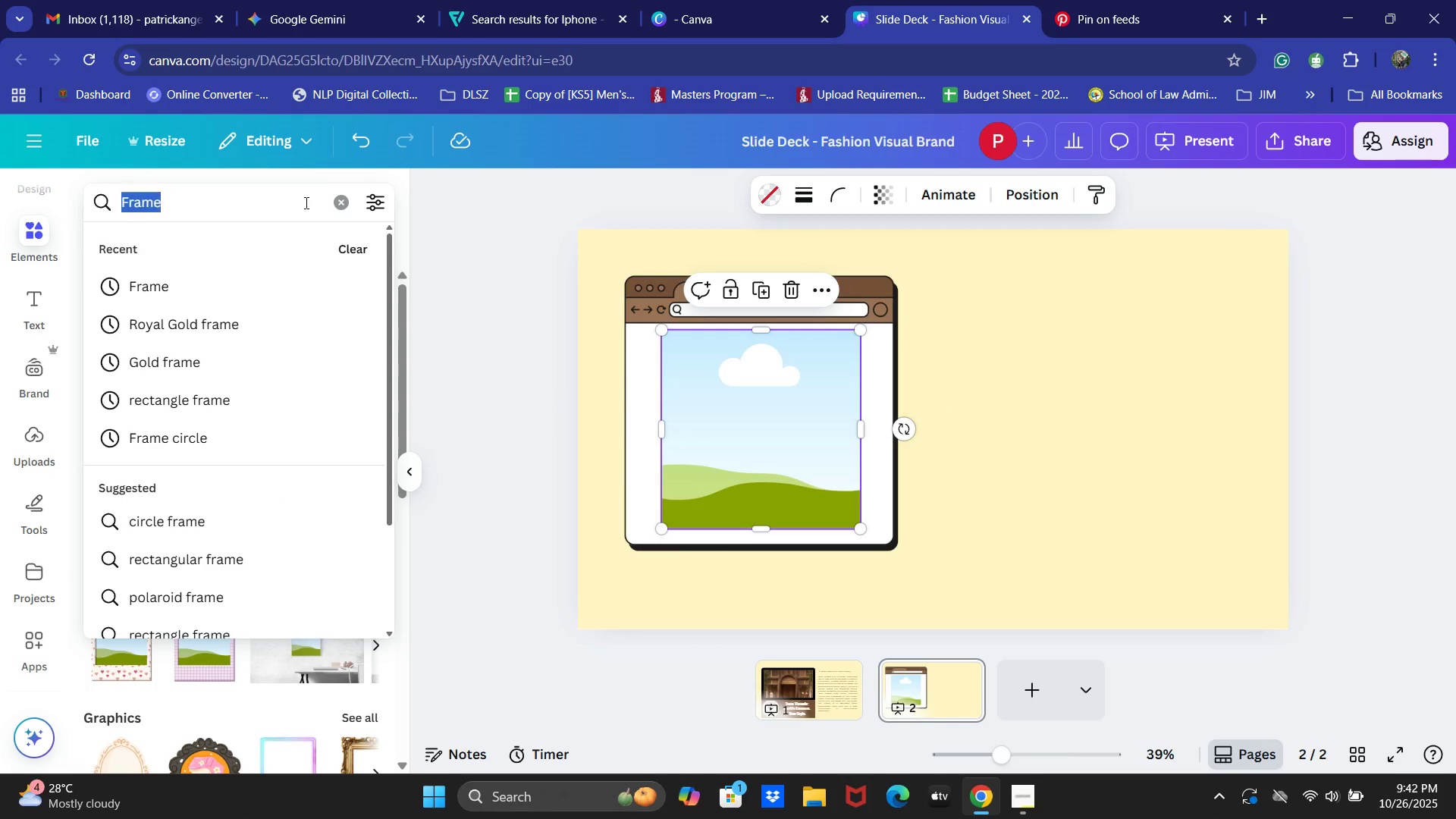 
key(Control+A)
 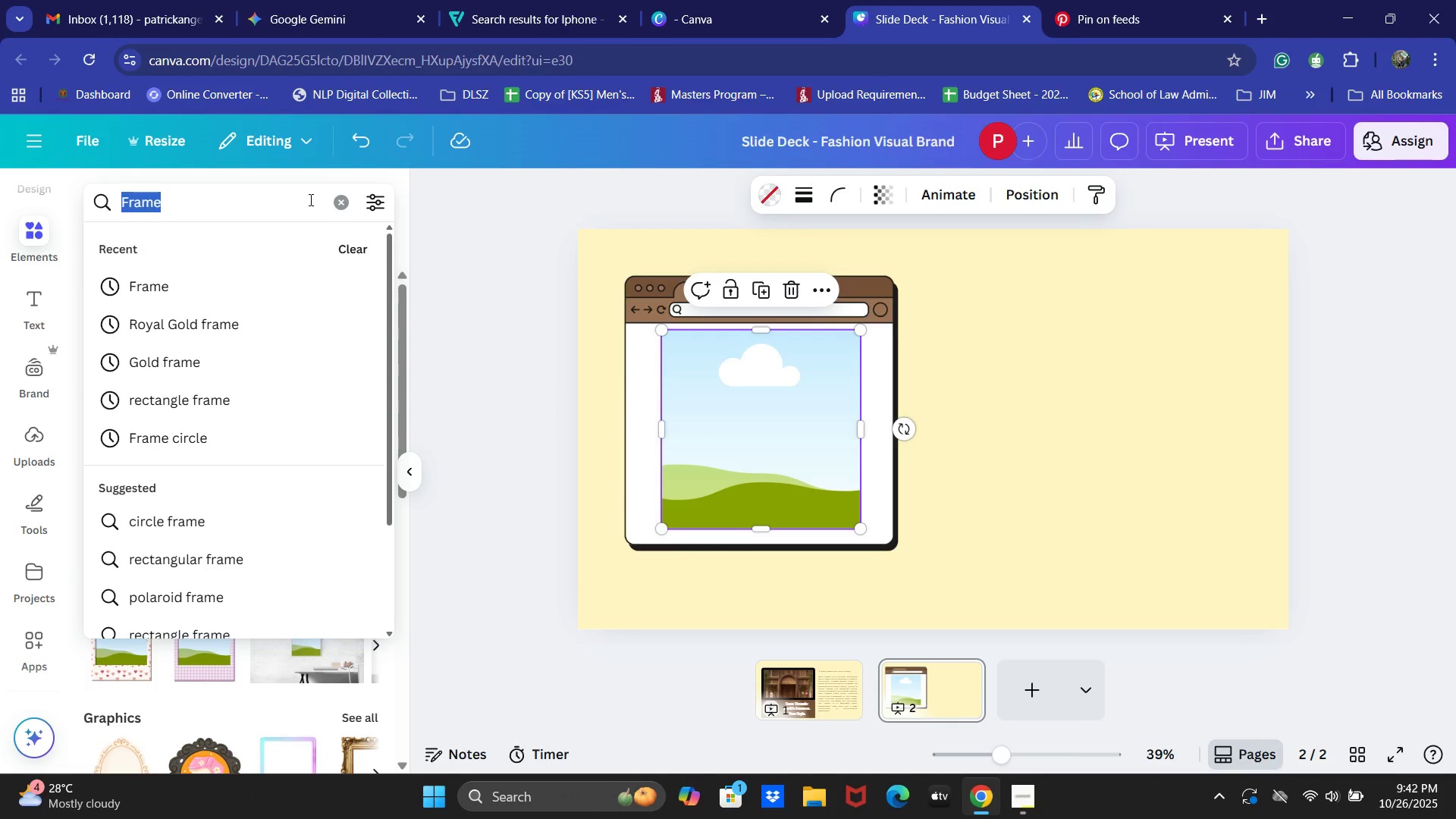 
hold_key(key=ShiftLeft, duration=0.94)
 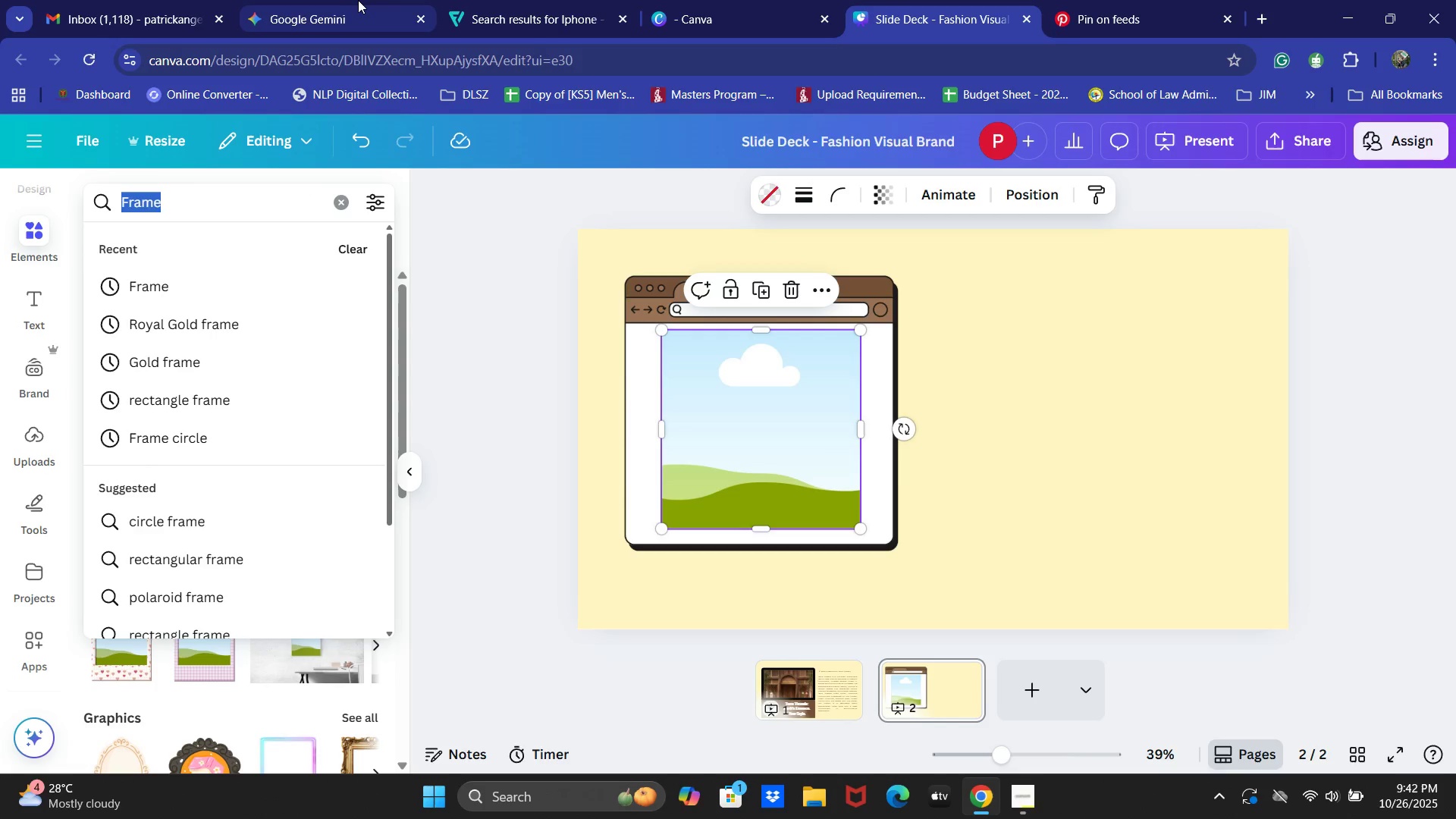 
left_click([360, 0])
 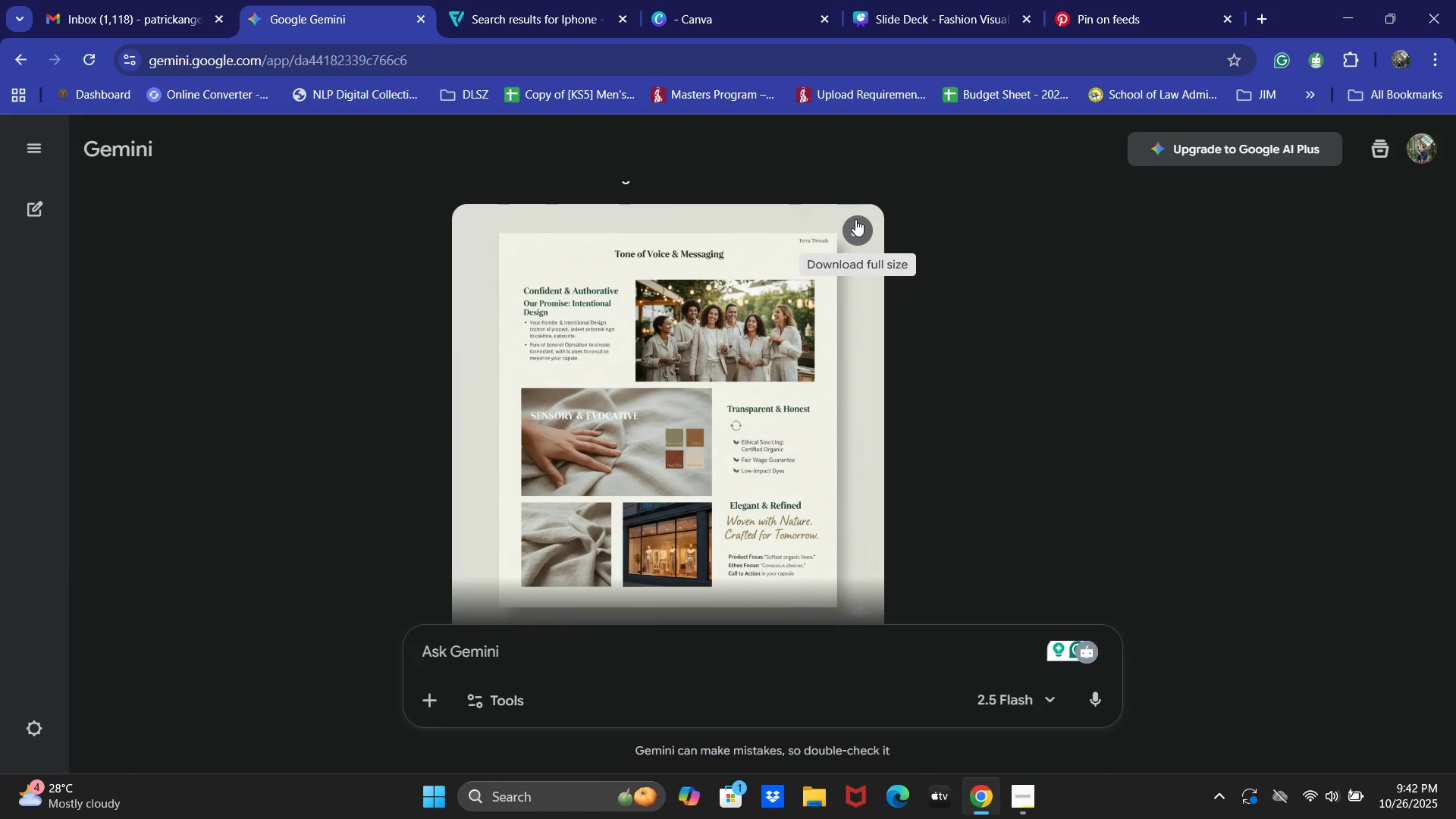 
scroll: coordinate [777, 377], scroll_direction: down, amount: 1.0
 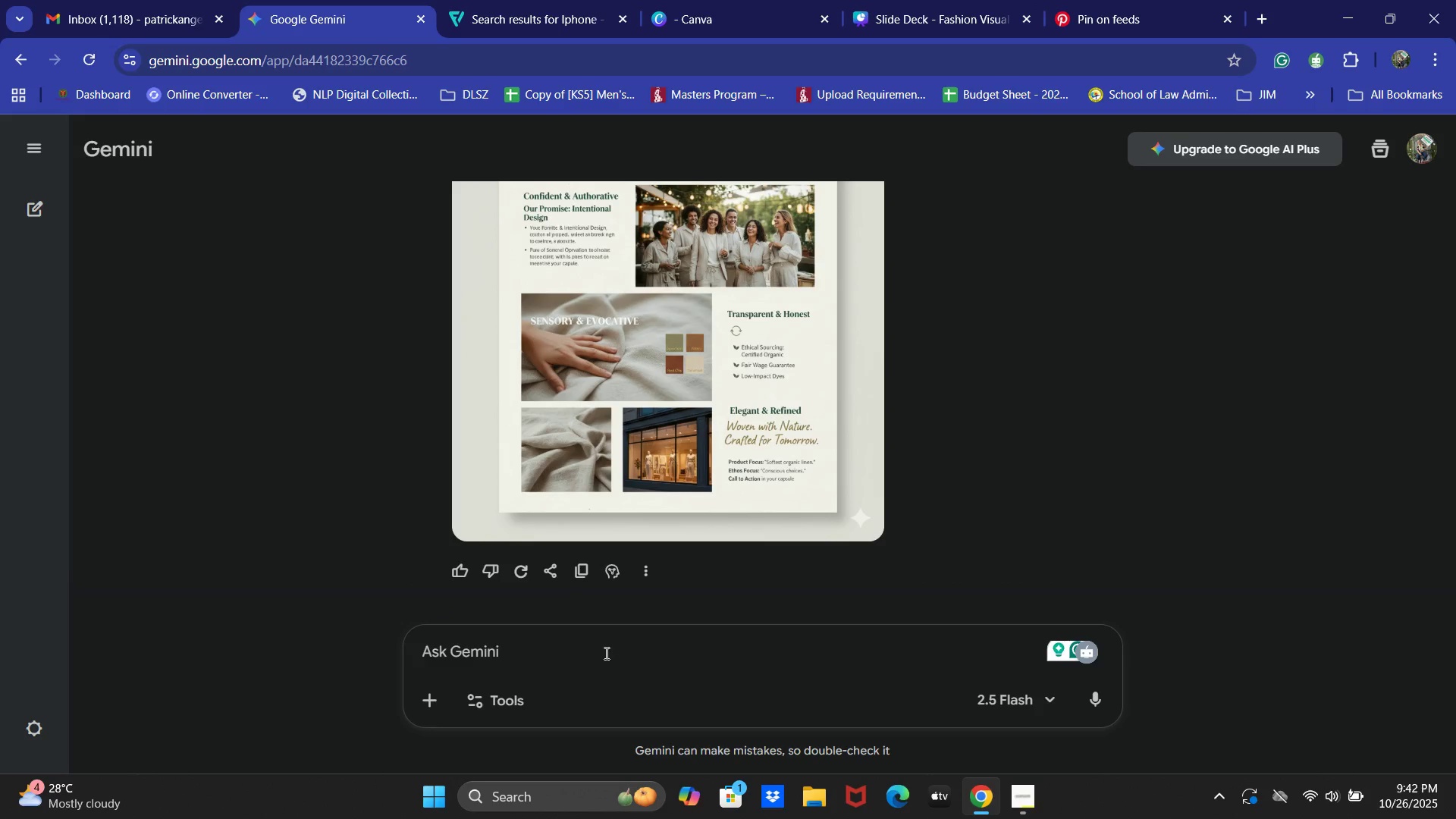 
type(Generate a c)
 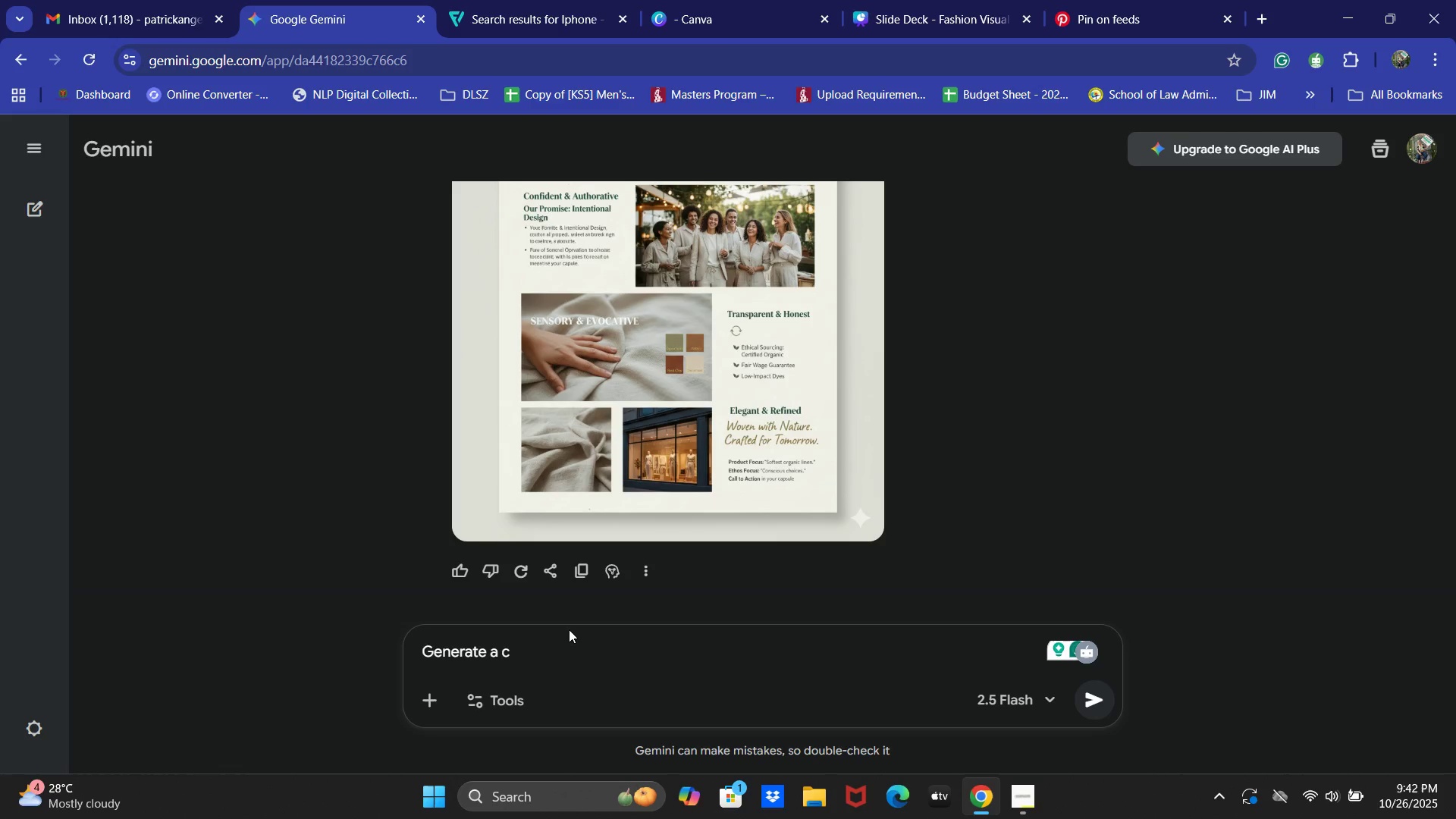 
wait(9.98)
 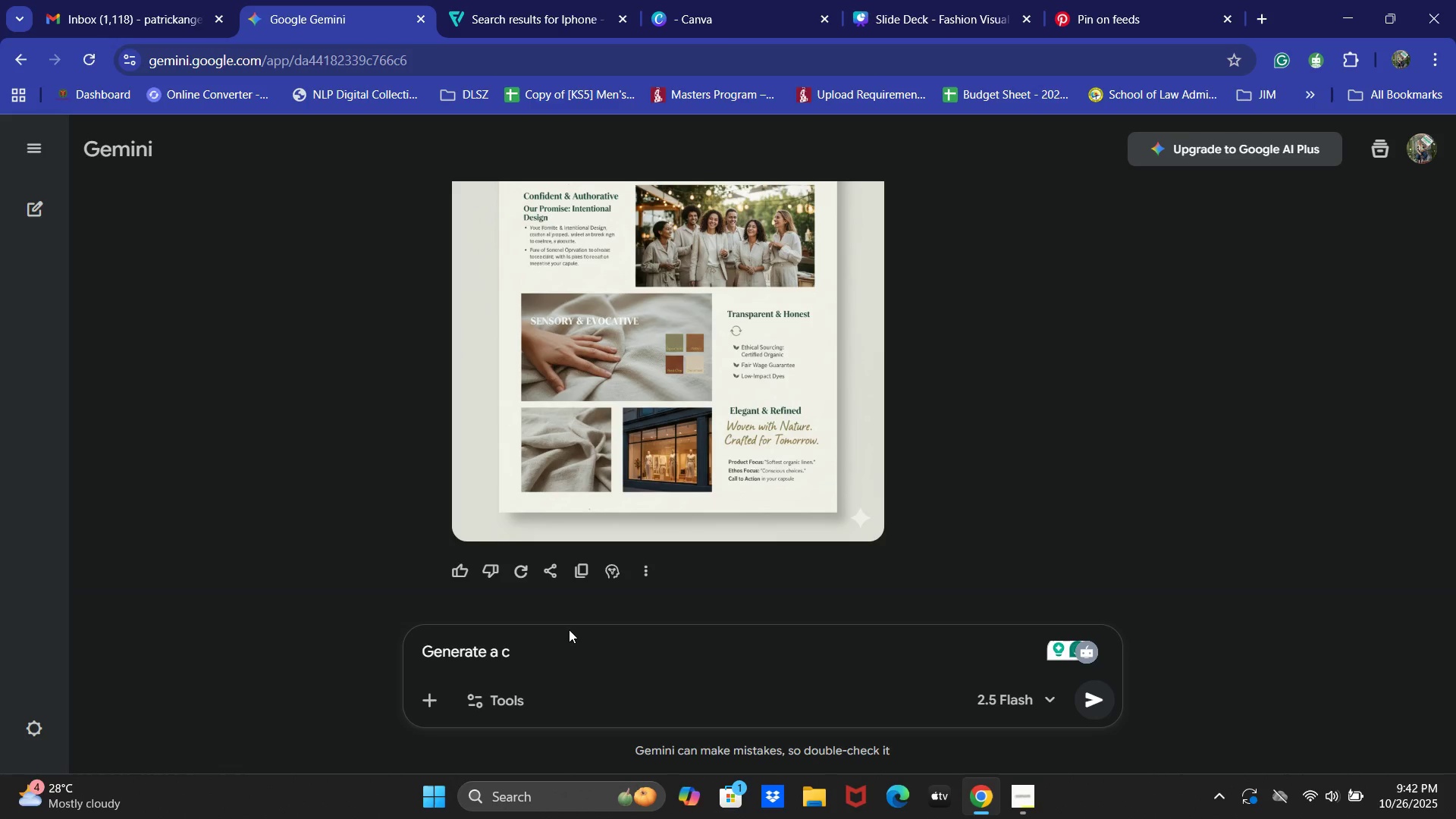 
type(orporate )
 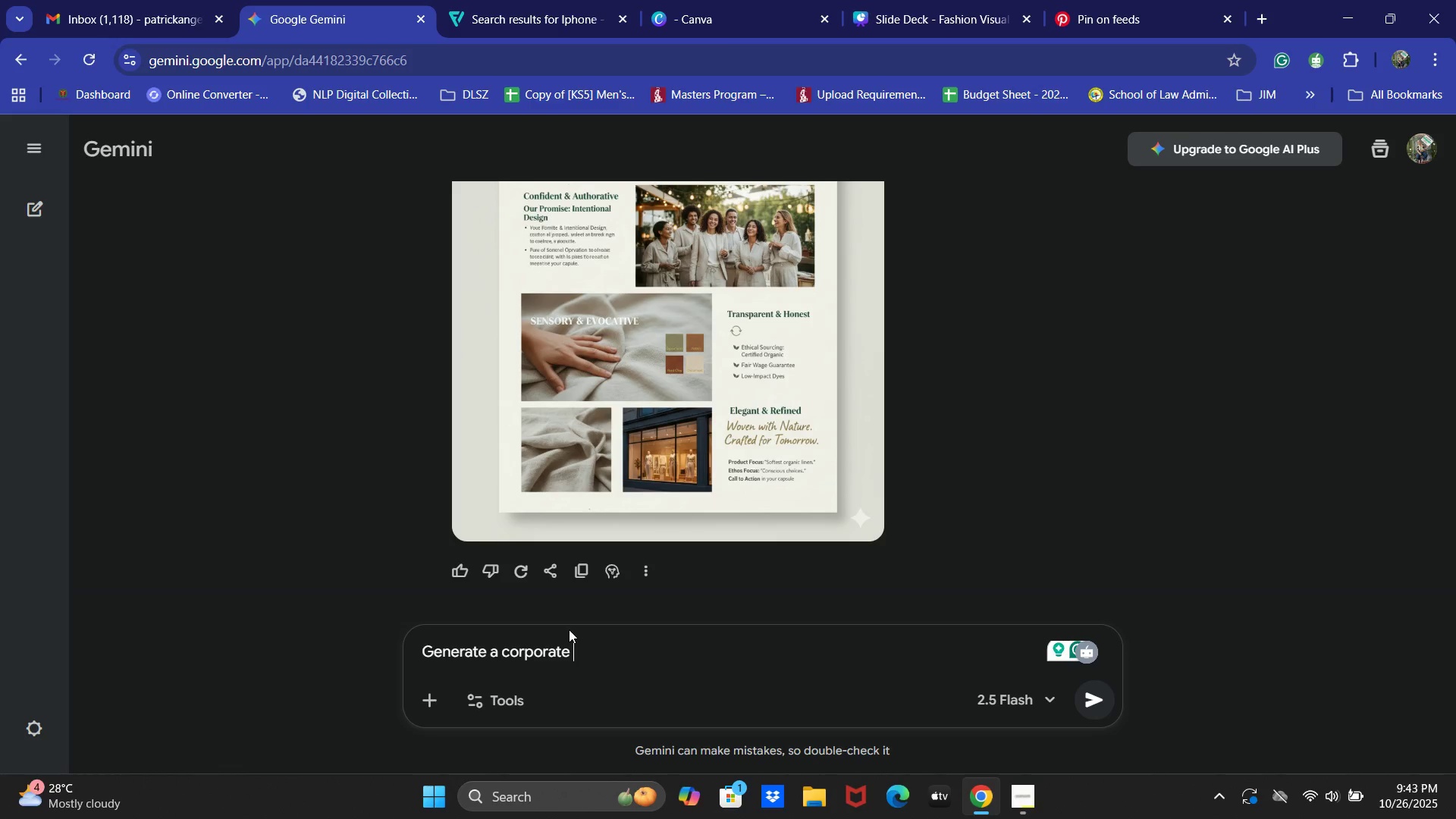 
wait(24.48)
 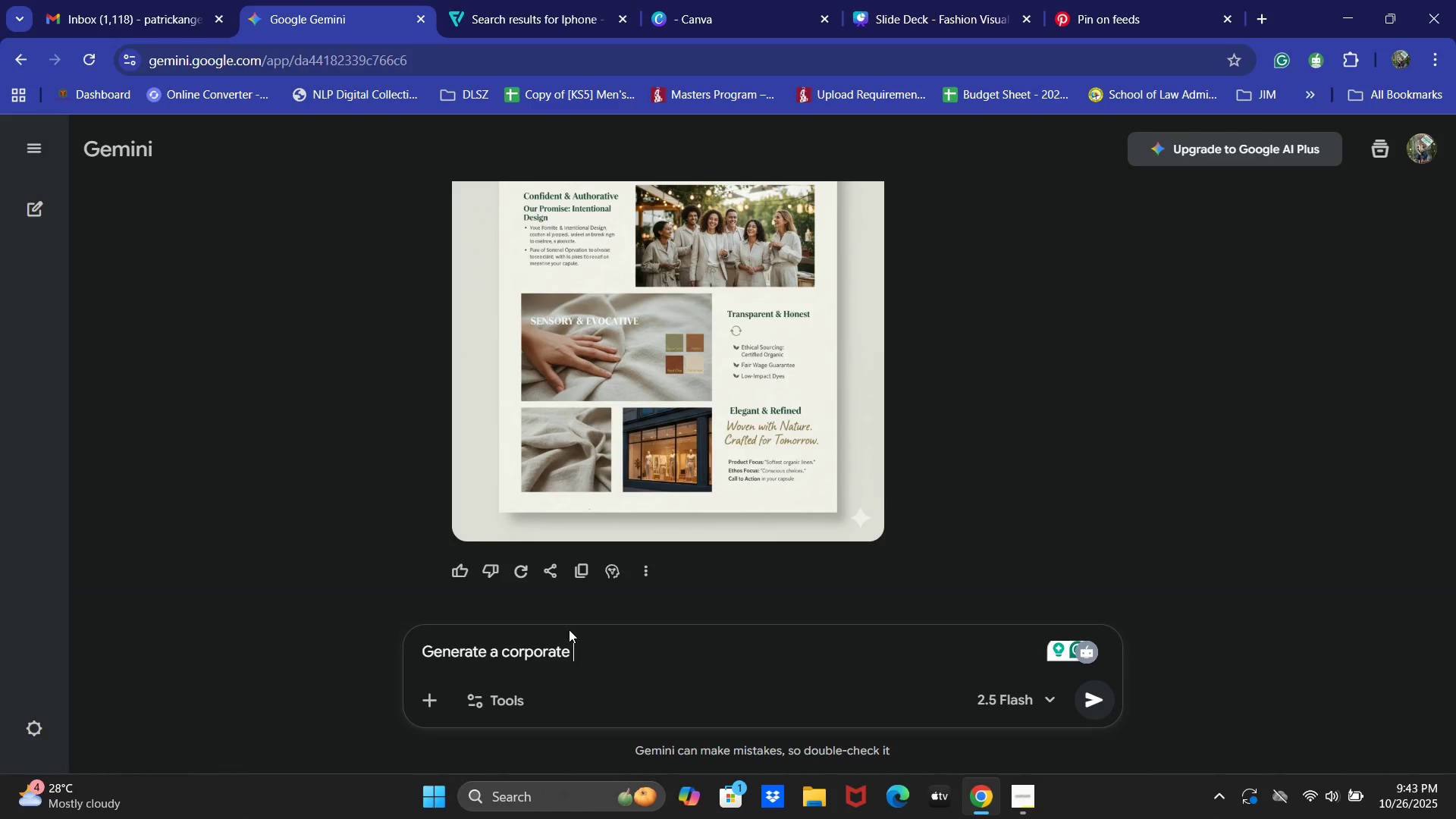 
type(agrop)
key(Backspace)
type(iup)
key(Backspace)
key(Backspace)
key(Backspace)
type(upp )
key(Backspace)
key(Backspace)
type(p )
key(Backspace)
key(Backspace)
type( pjot)
key(Backspace)
key(Backspace)
key(Backspace)
type(hoto of fashion designers)
 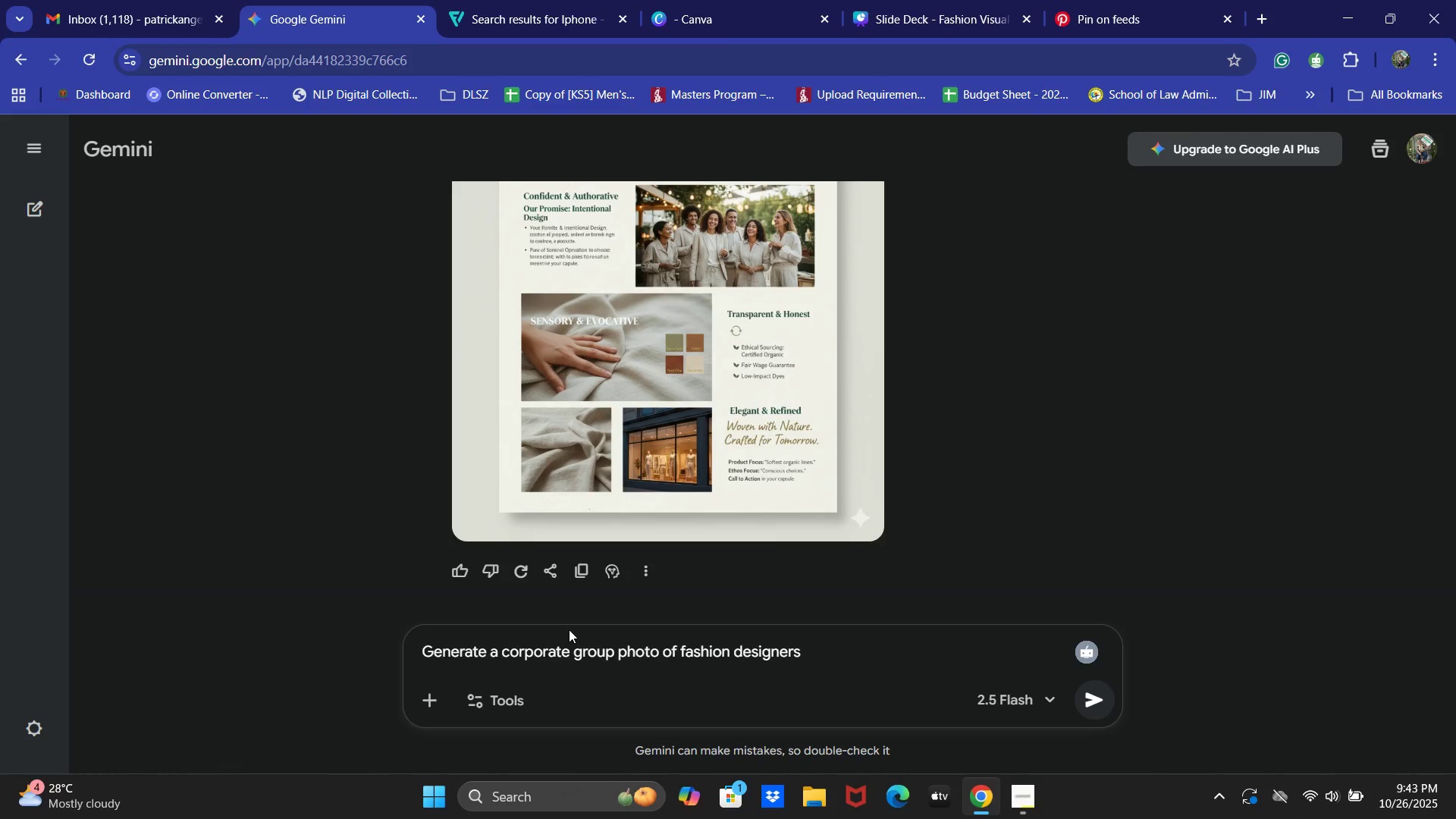 
key(Enter)
 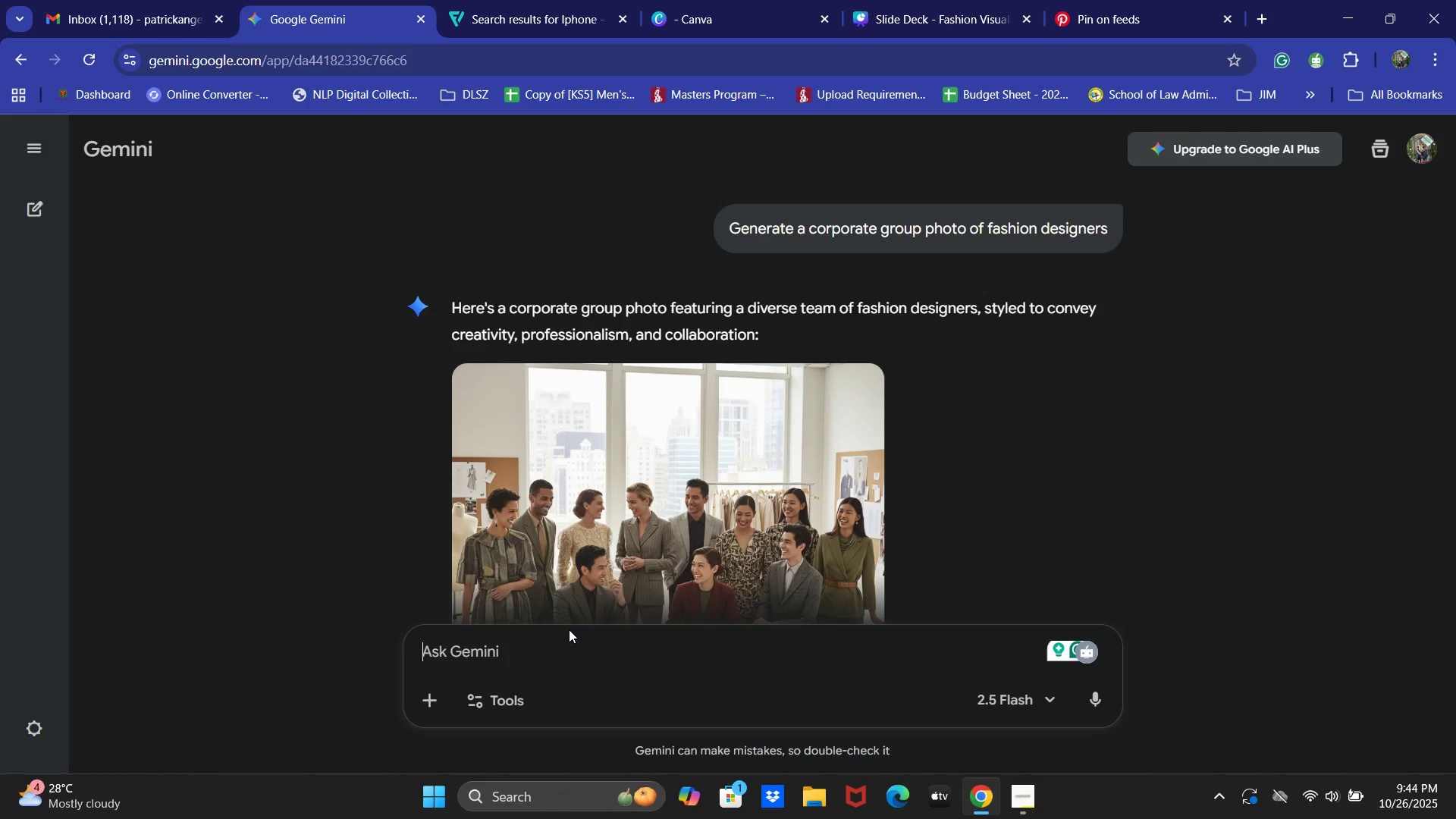 
wait(83.75)
 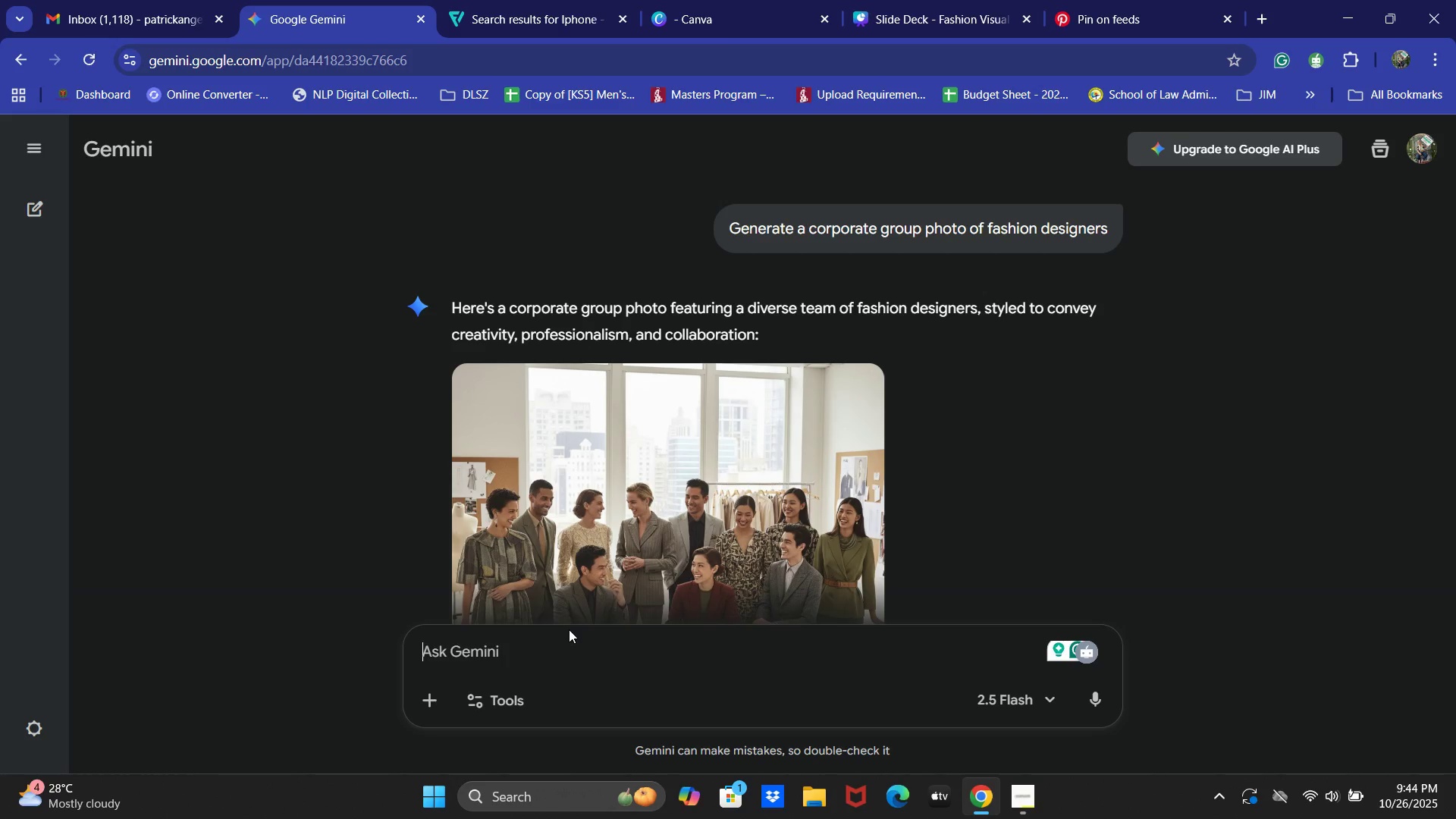 
scroll: coordinate [723, 520], scroll_direction: down, amount: 5.0
 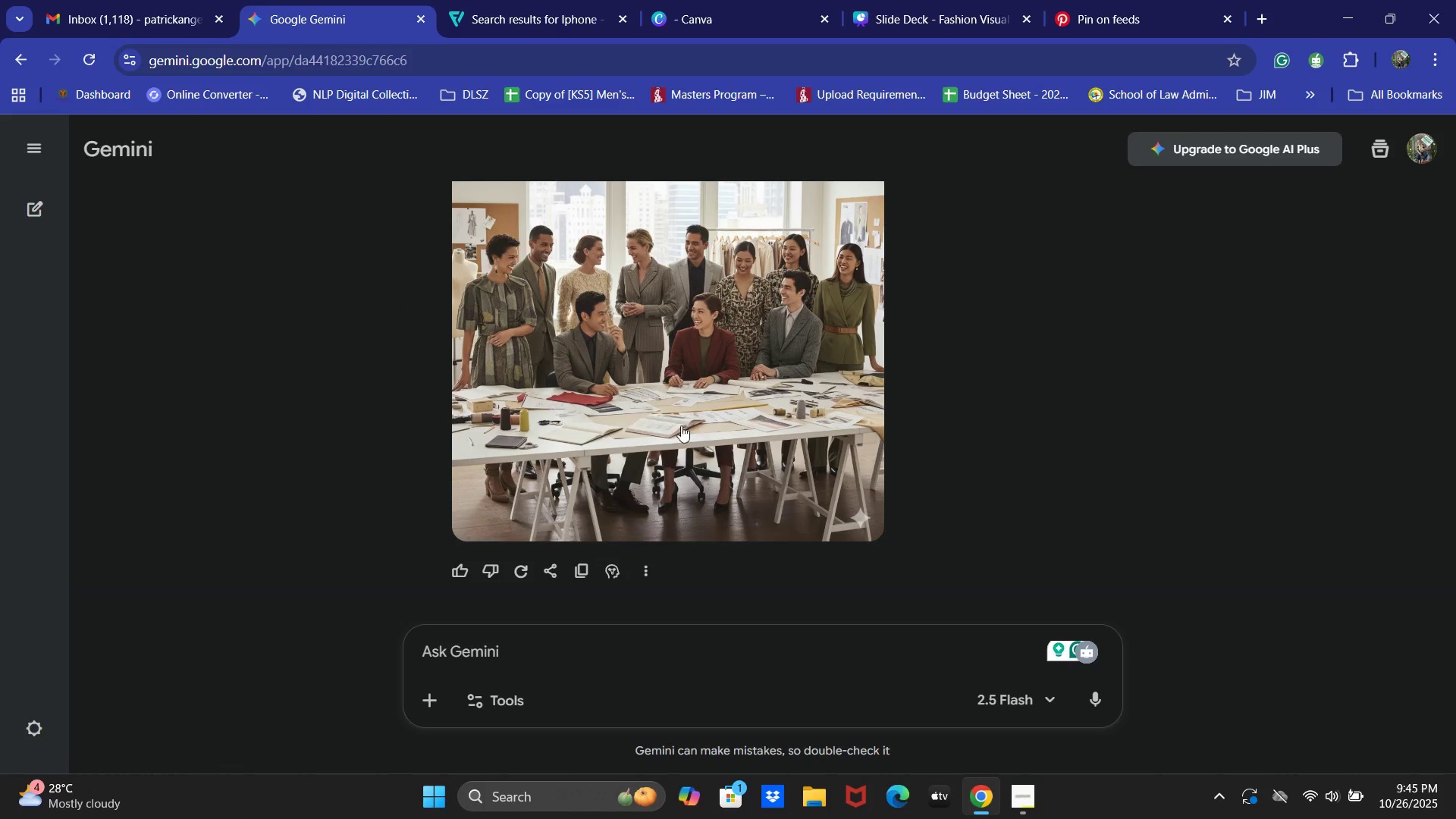 
left_click([677, 422])
 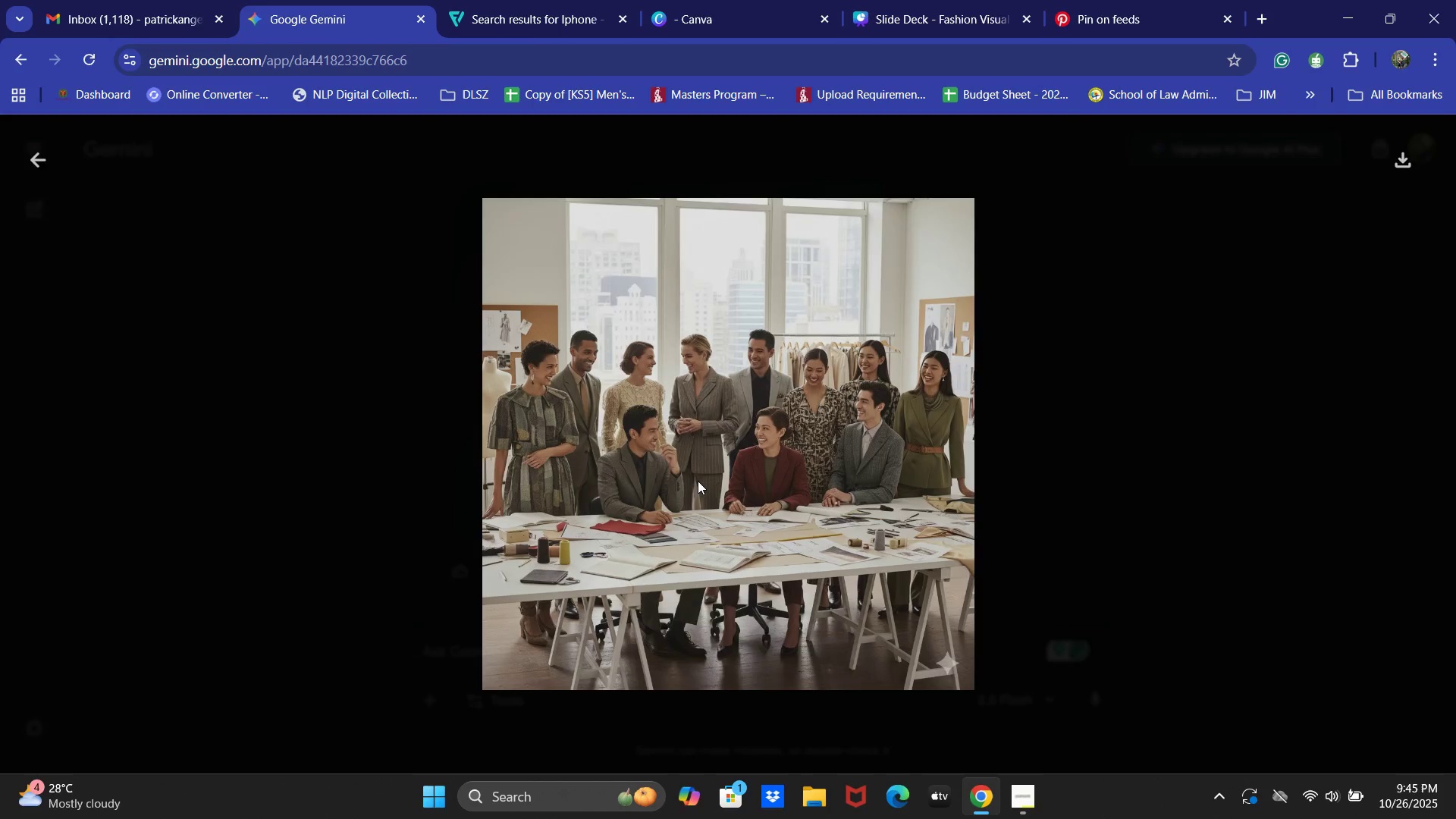 
right_click([706, 466])
 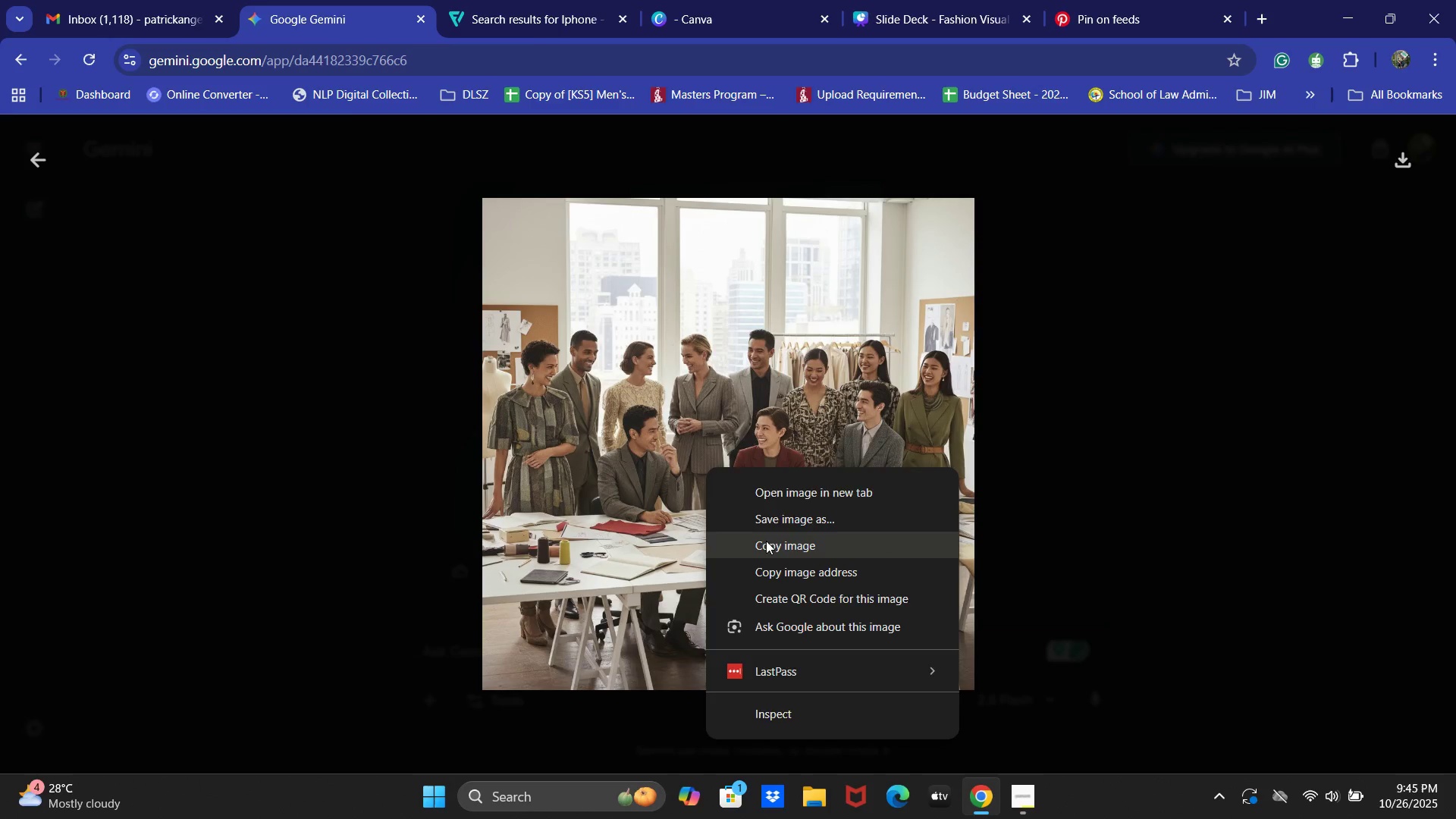 
left_click([767, 545])
 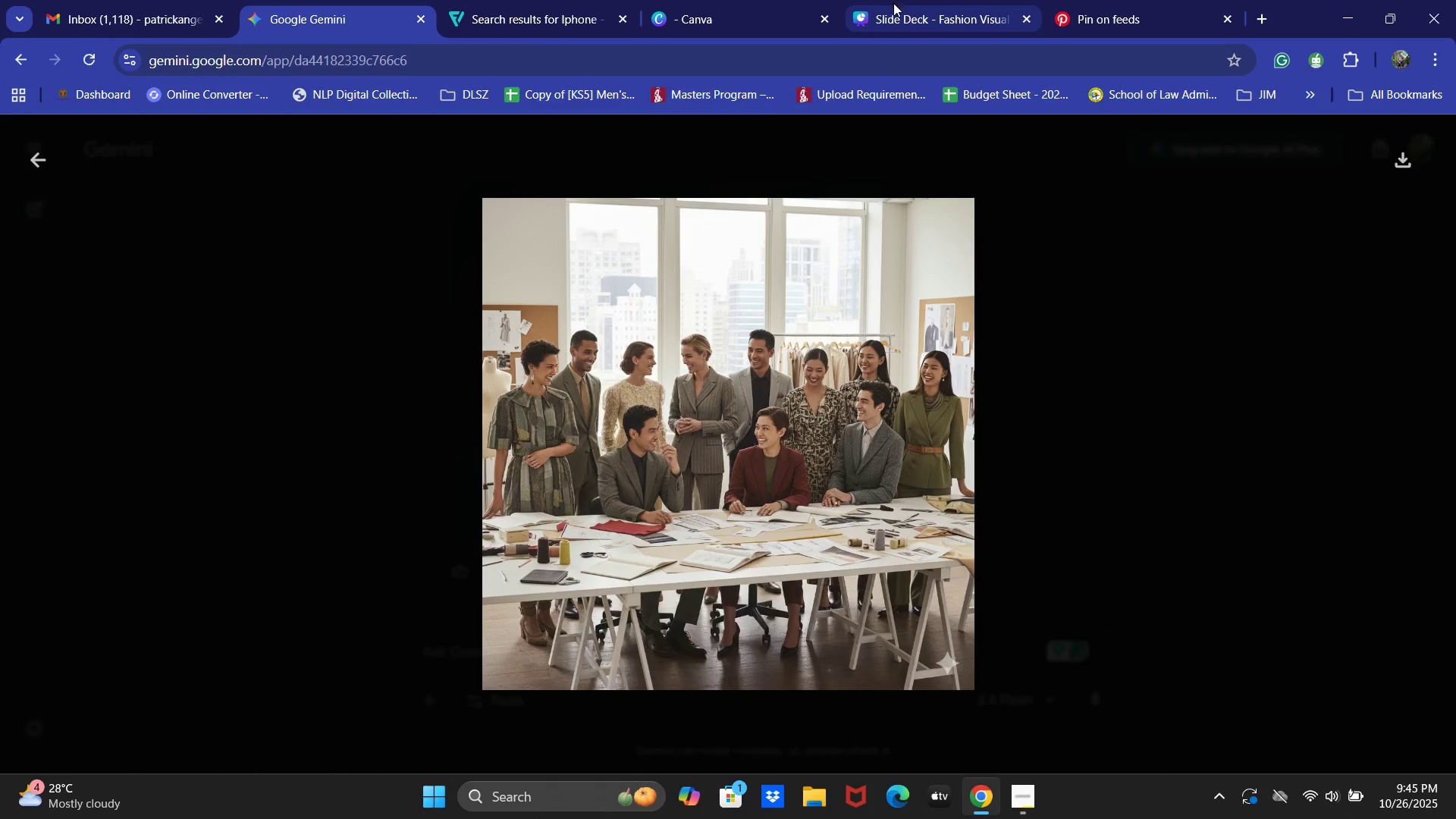 
key(Control+V)
 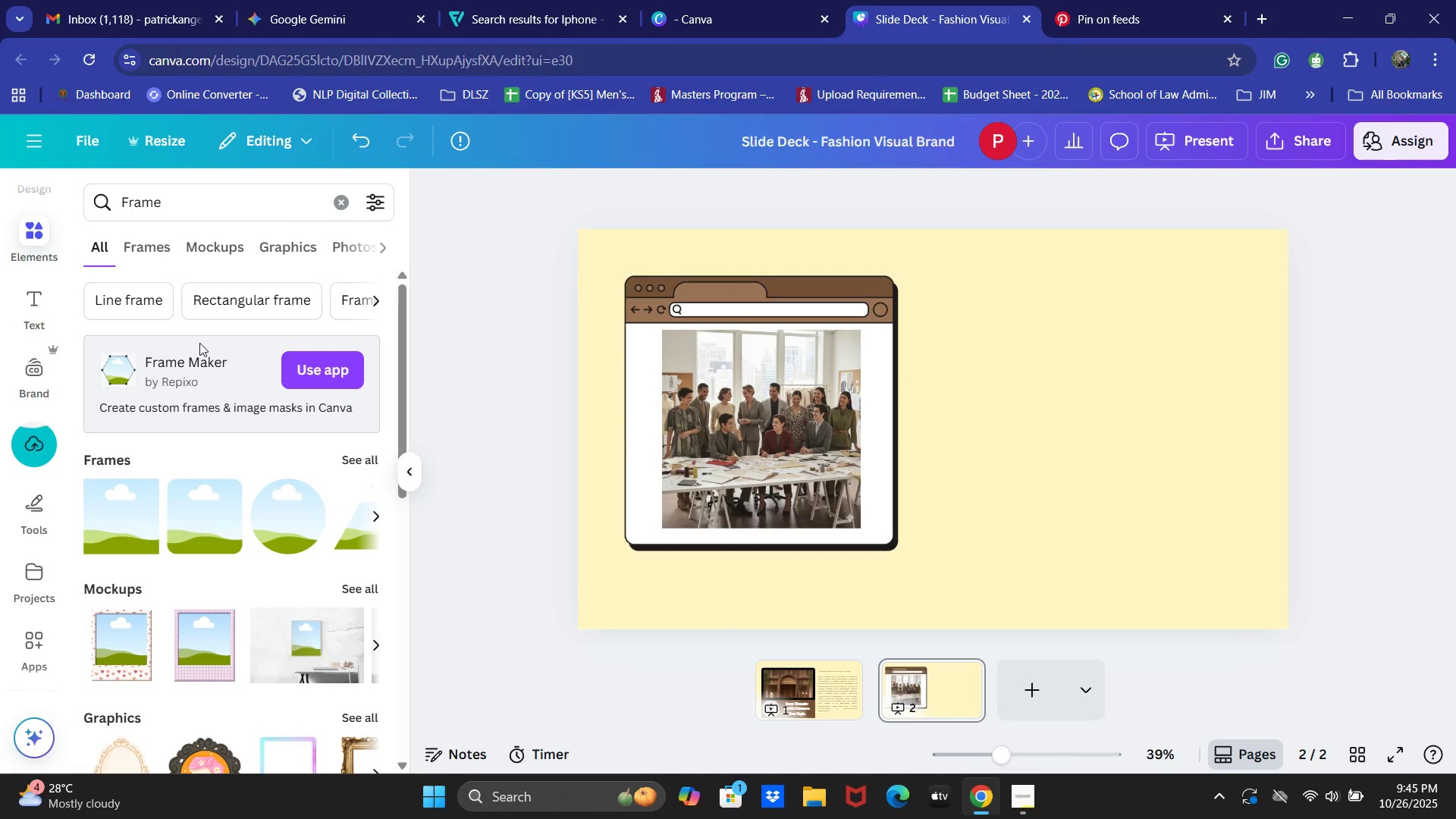 
wait(7.28)
 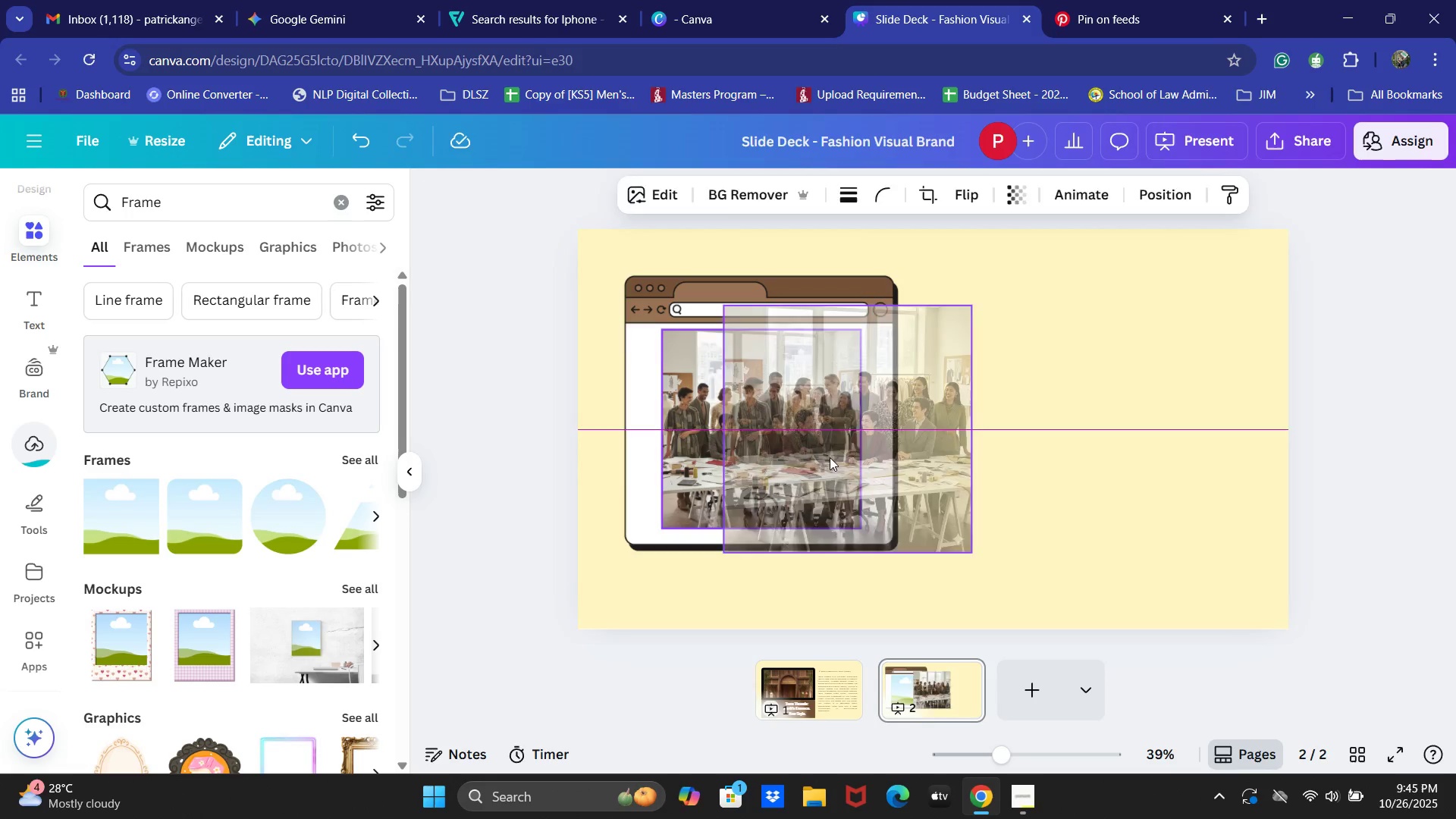 
left_click([211, 418])
 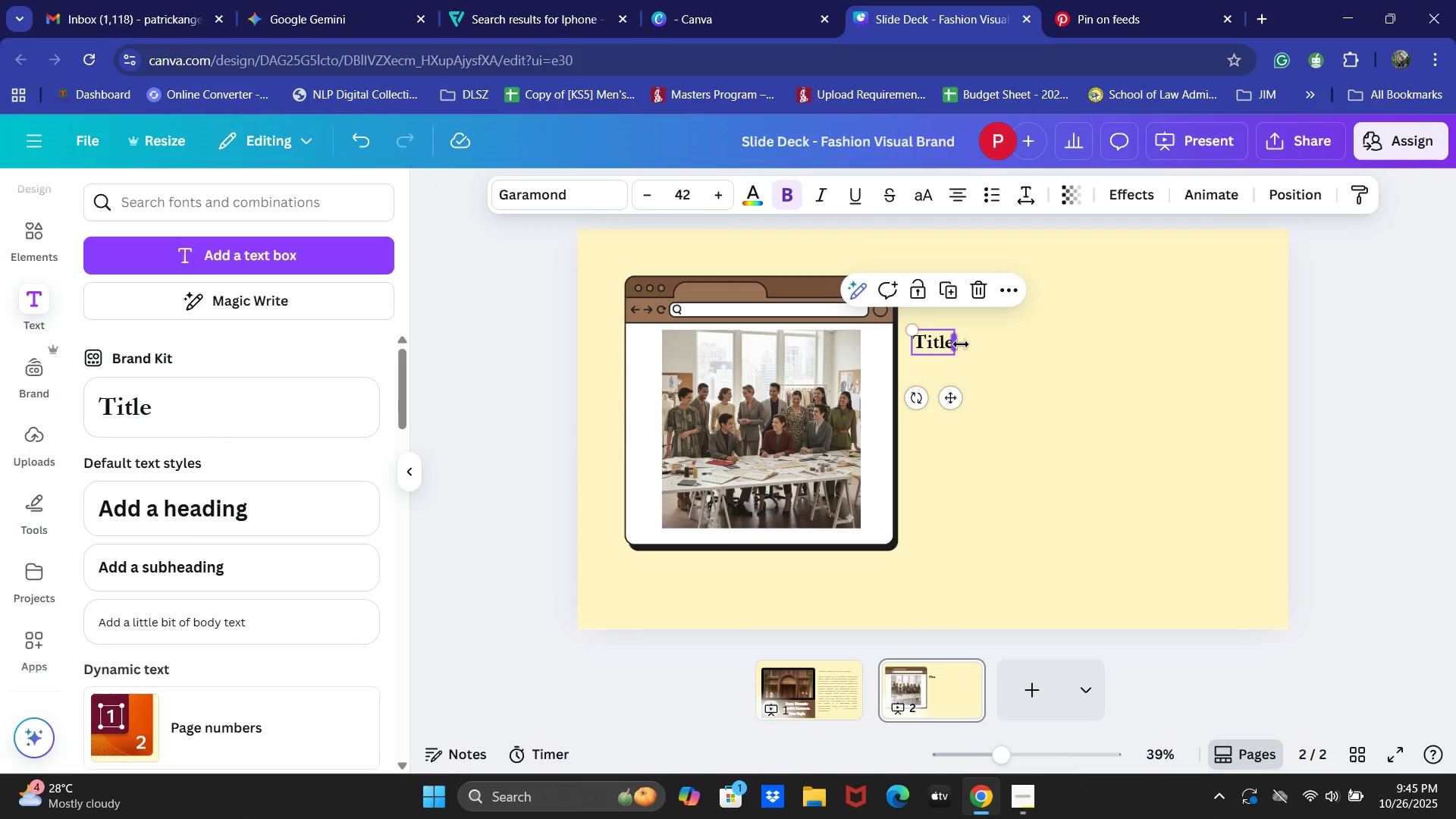 
wait(5.89)
 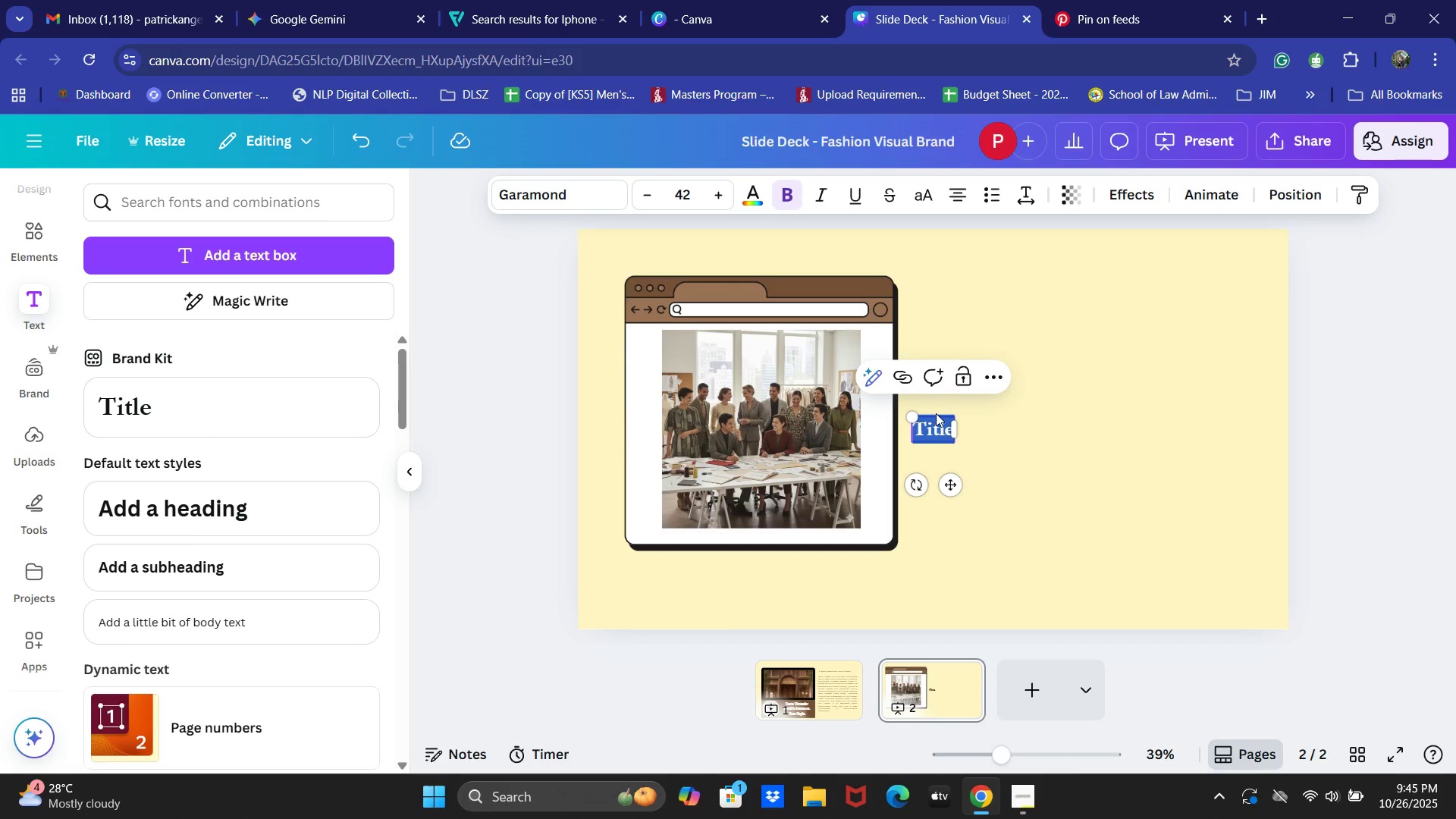 
left_click([962, 199])
 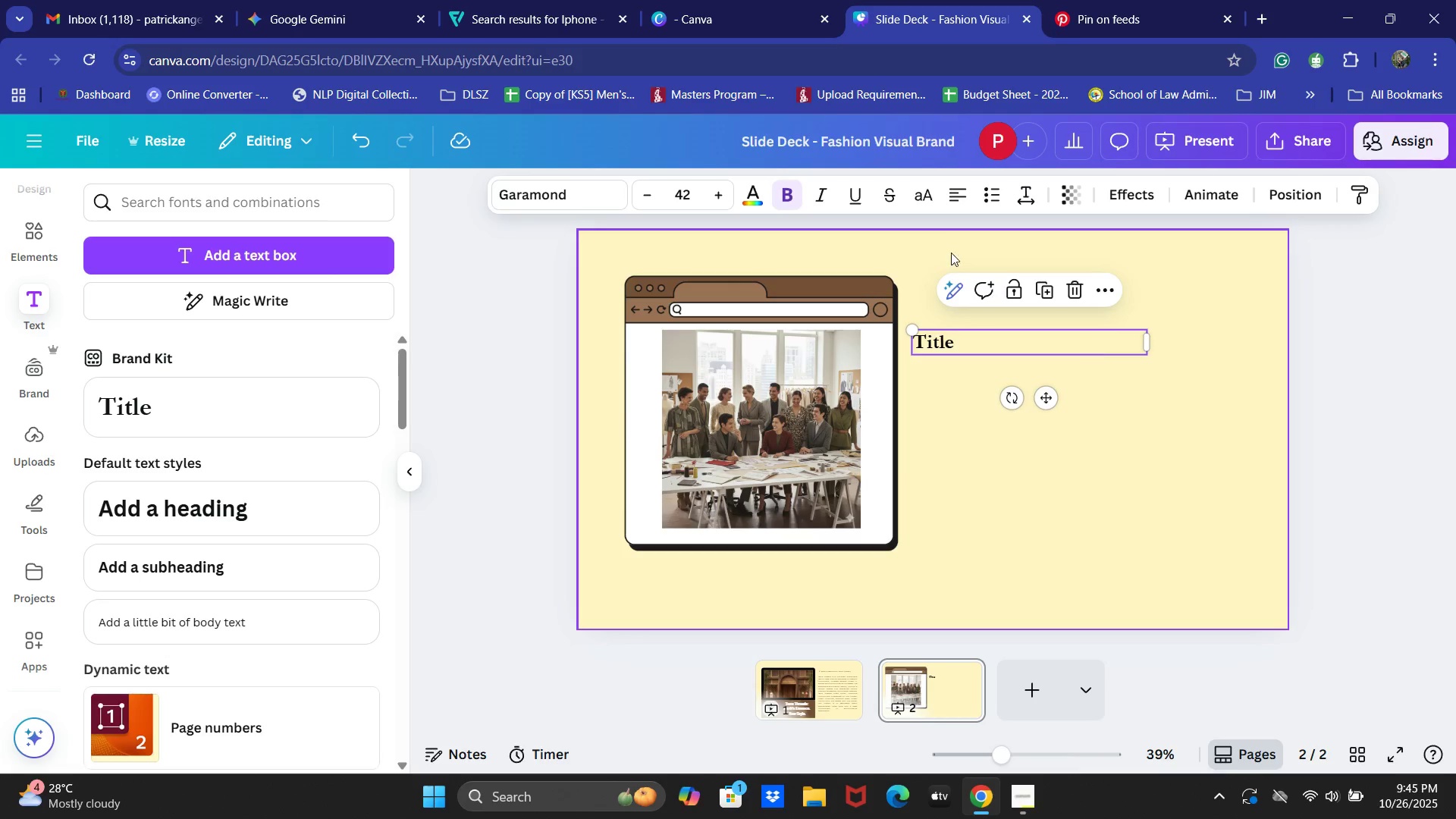 
double_click([724, 199])
 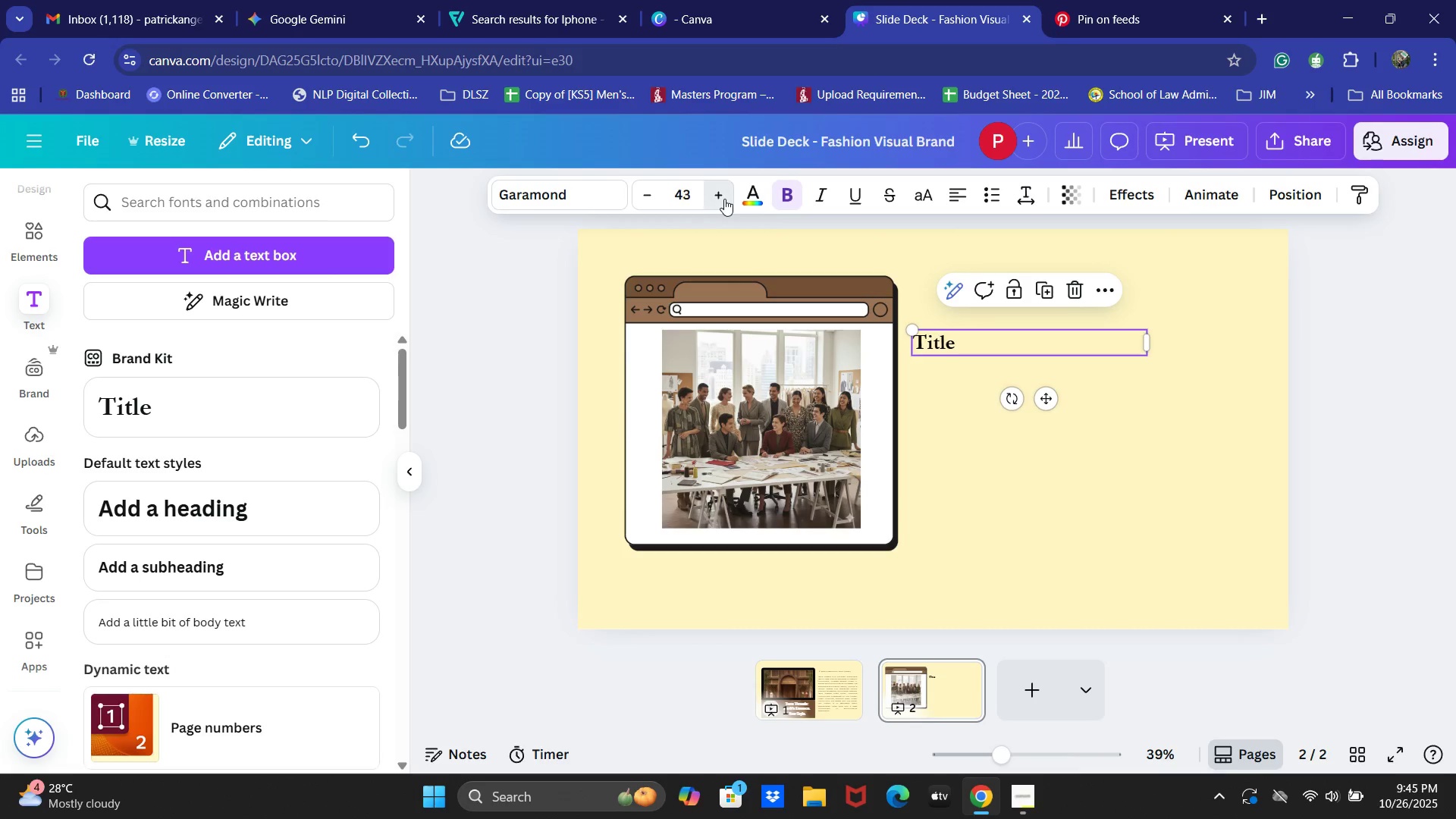 
triple_click([724, 199])
 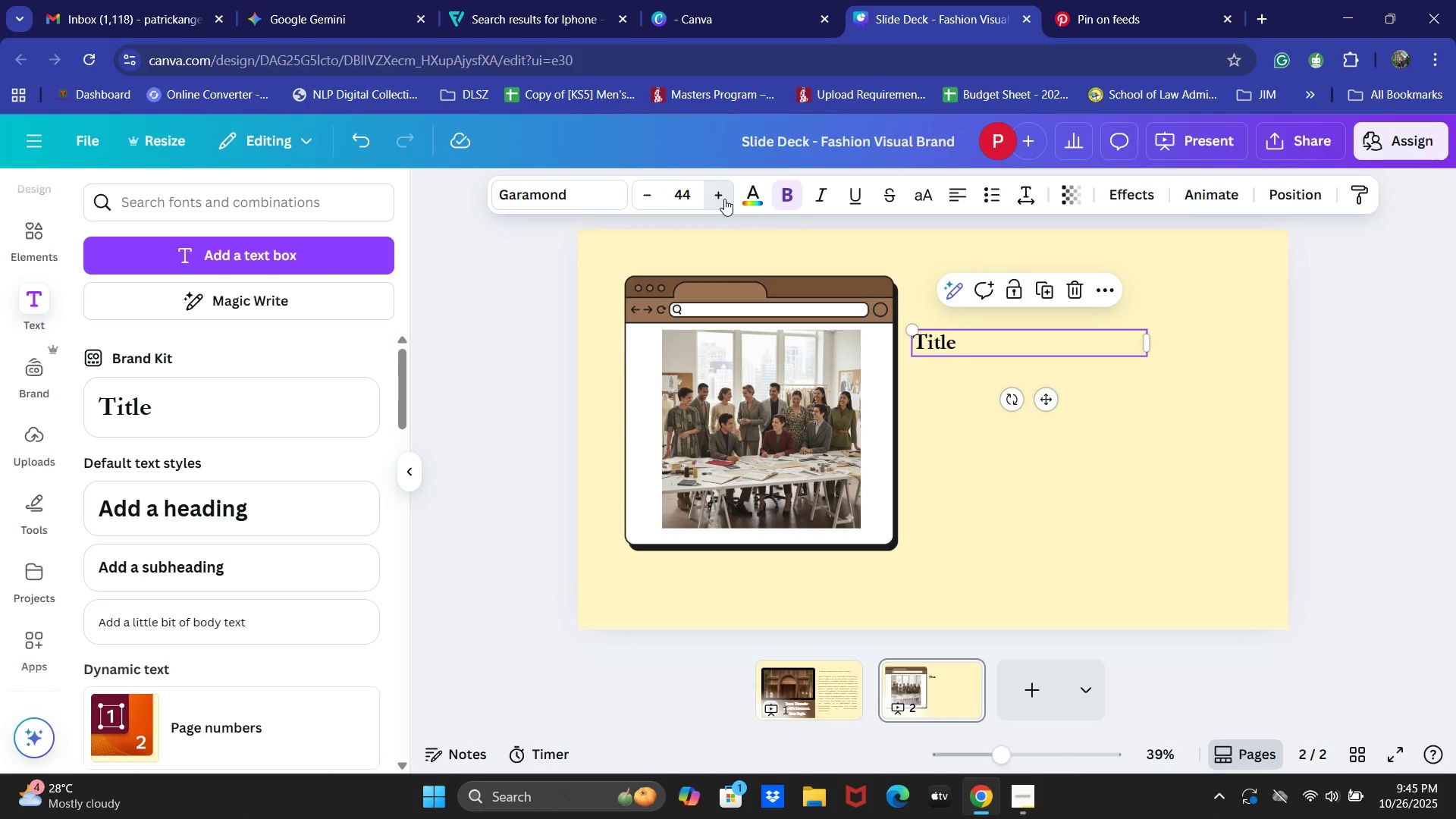 
triple_click([724, 199])
 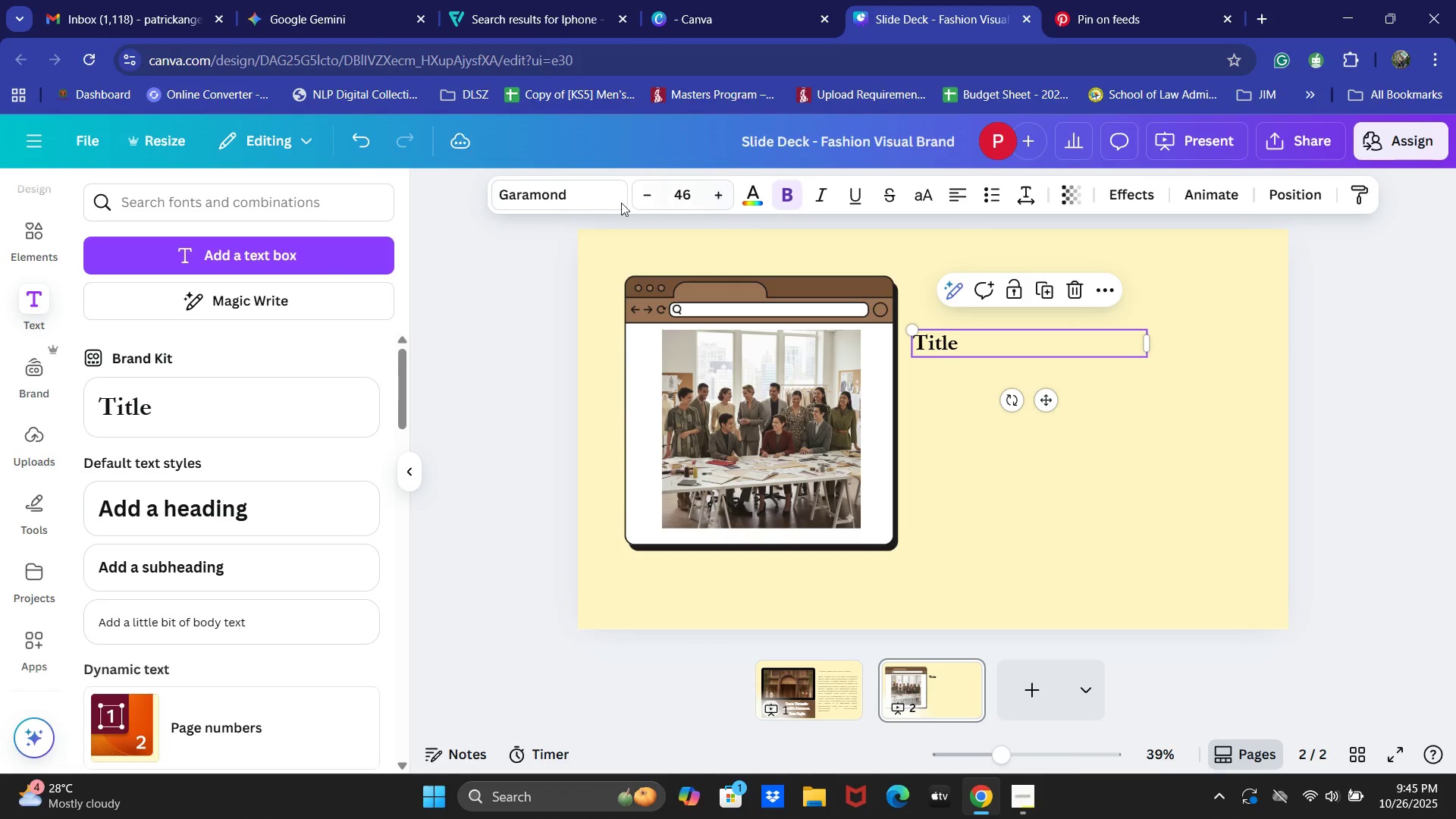 
left_click([572, 202])
 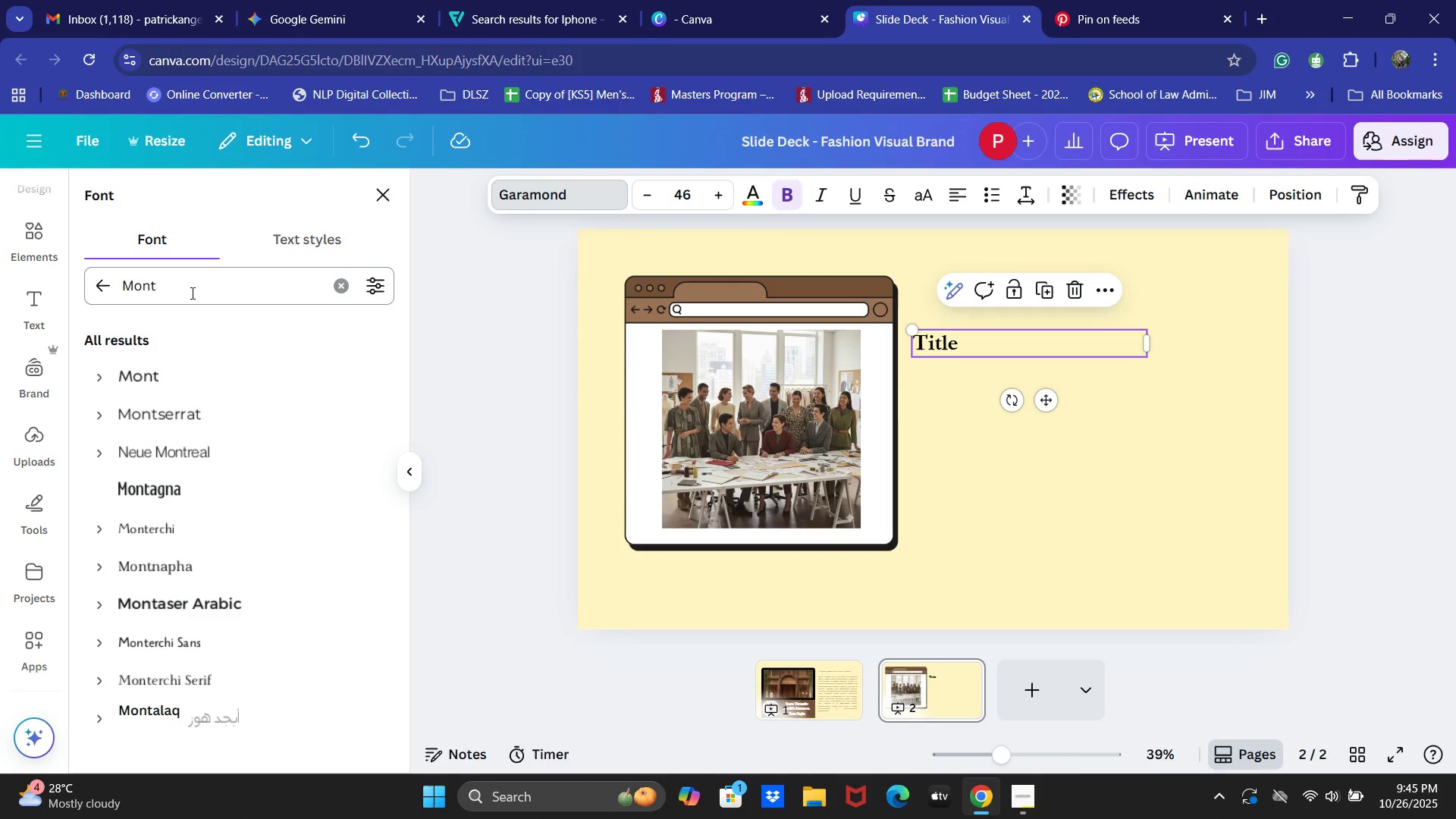 
type(He)
 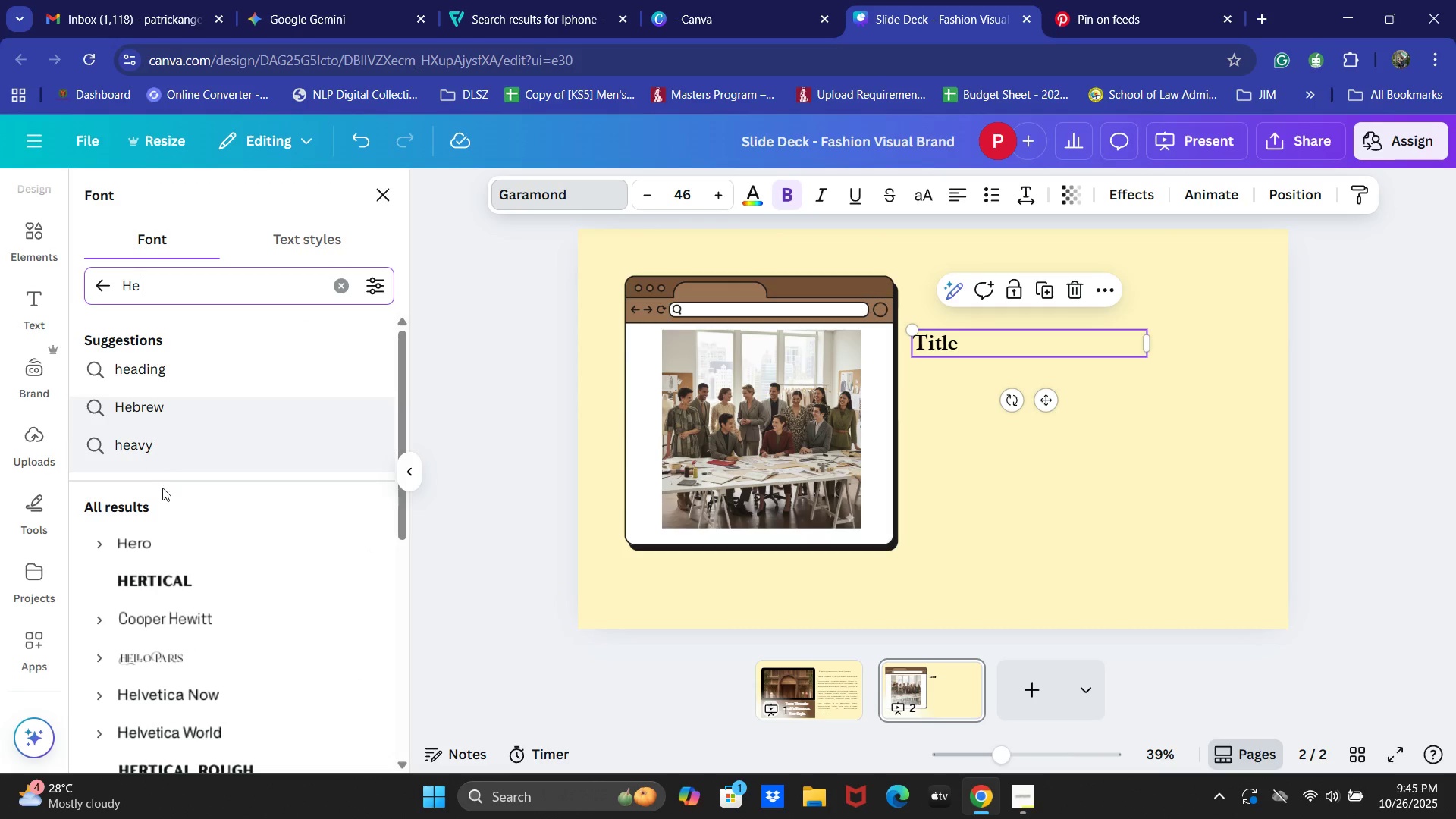 
scroll: coordinate [182, 576], scroll_direction: down, amount: 1.0
 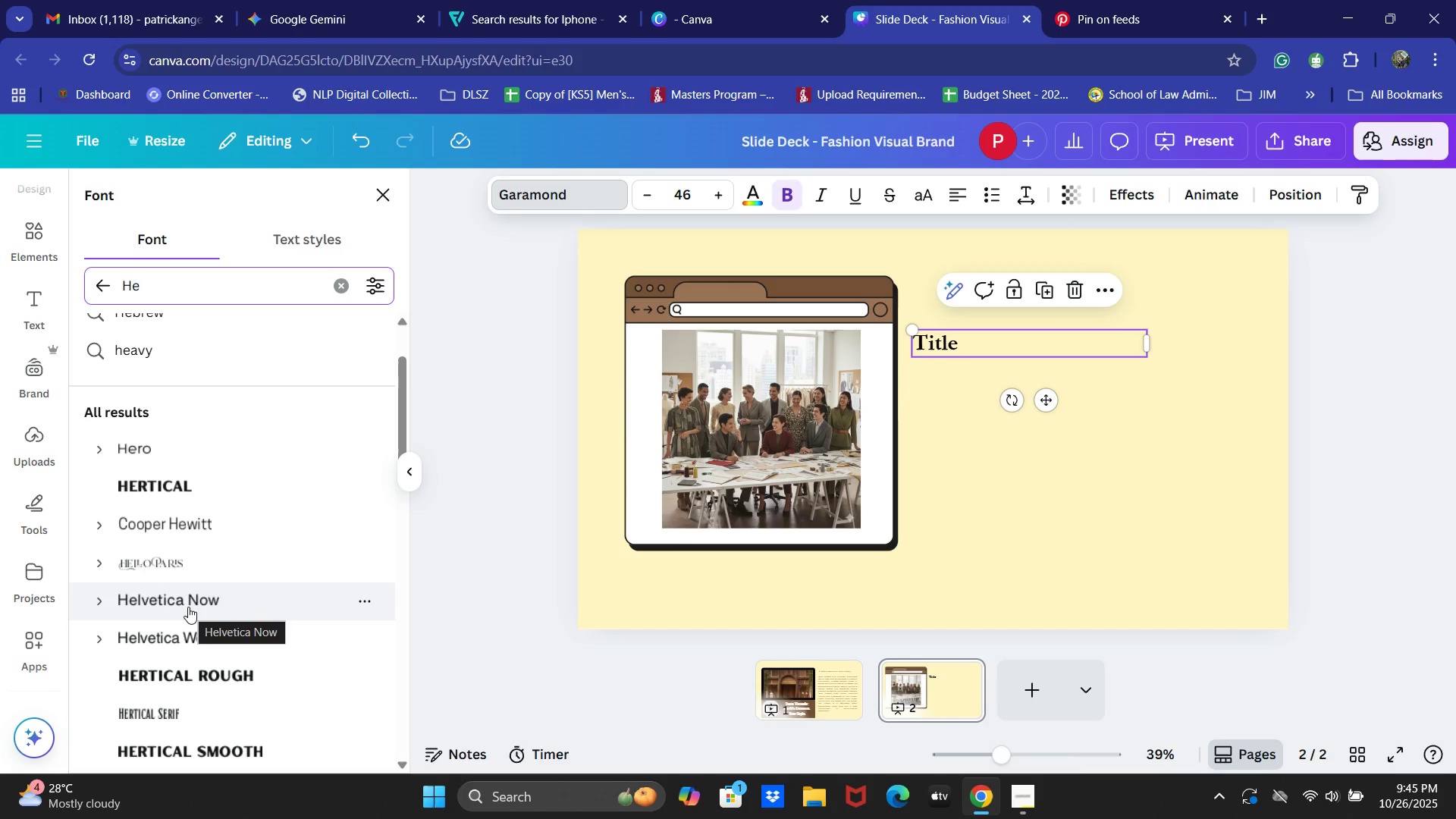 
left_click([188, 607])
 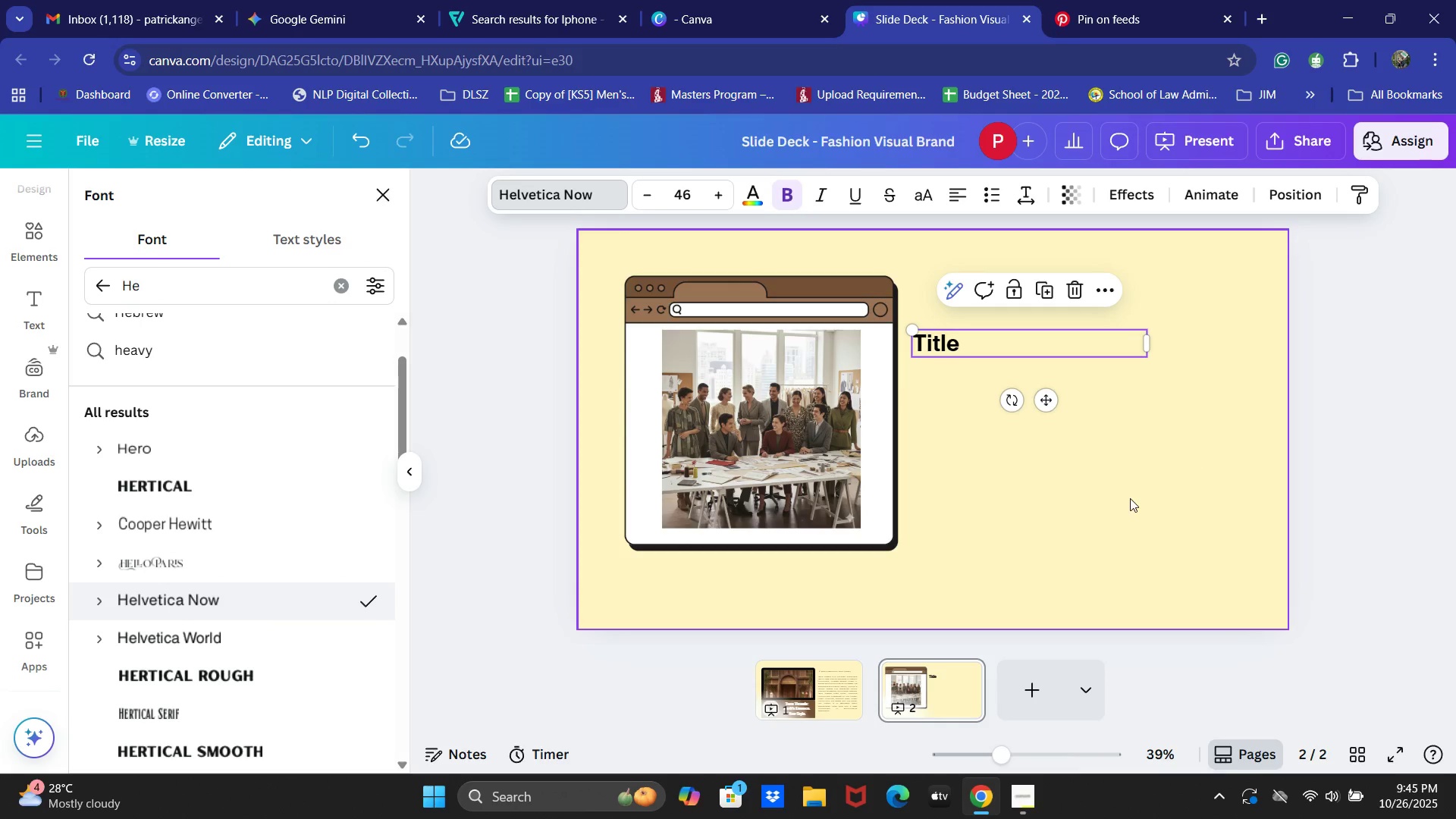 
left_click([1129, 498])
 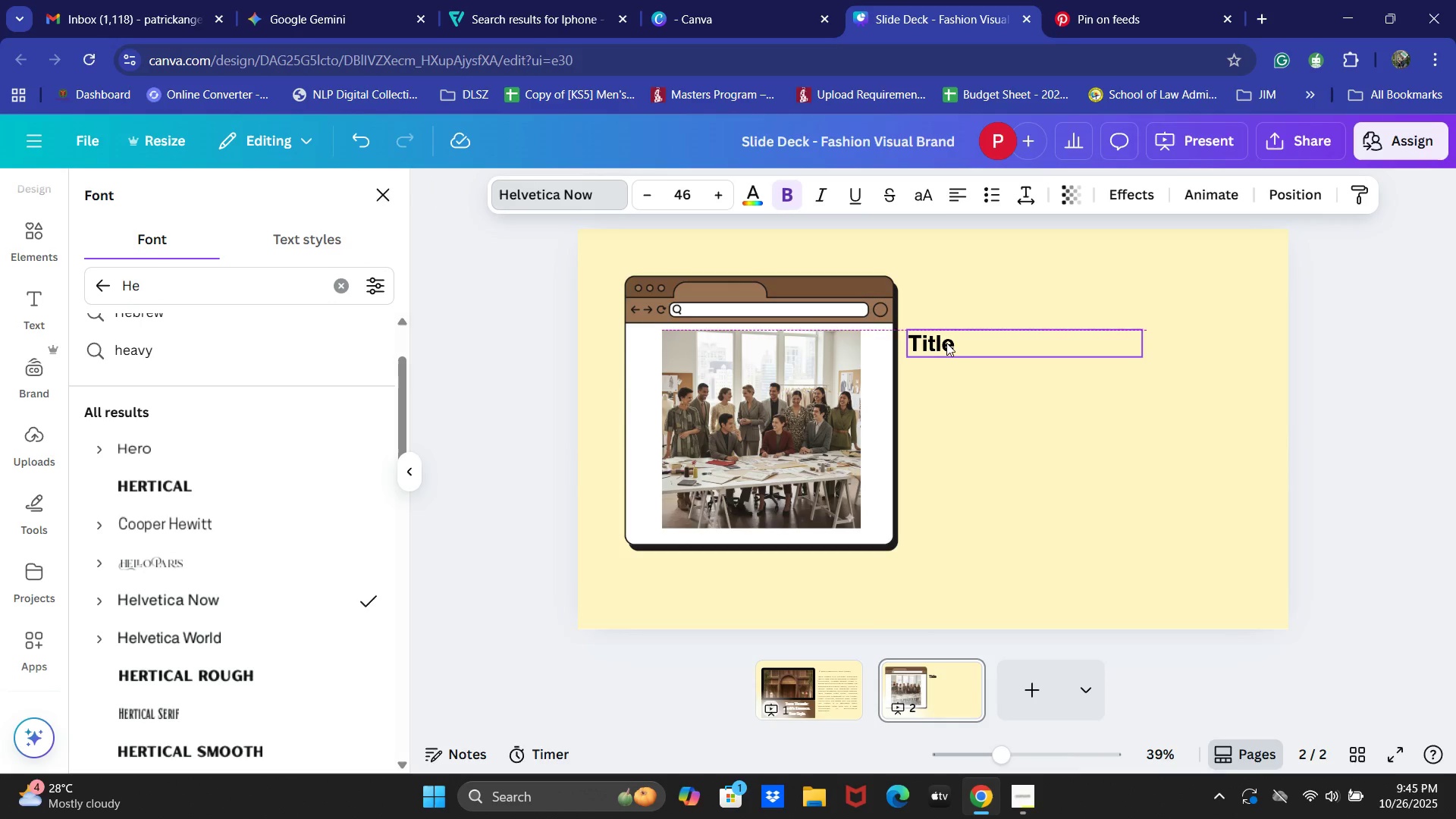 
wait(5.39)
 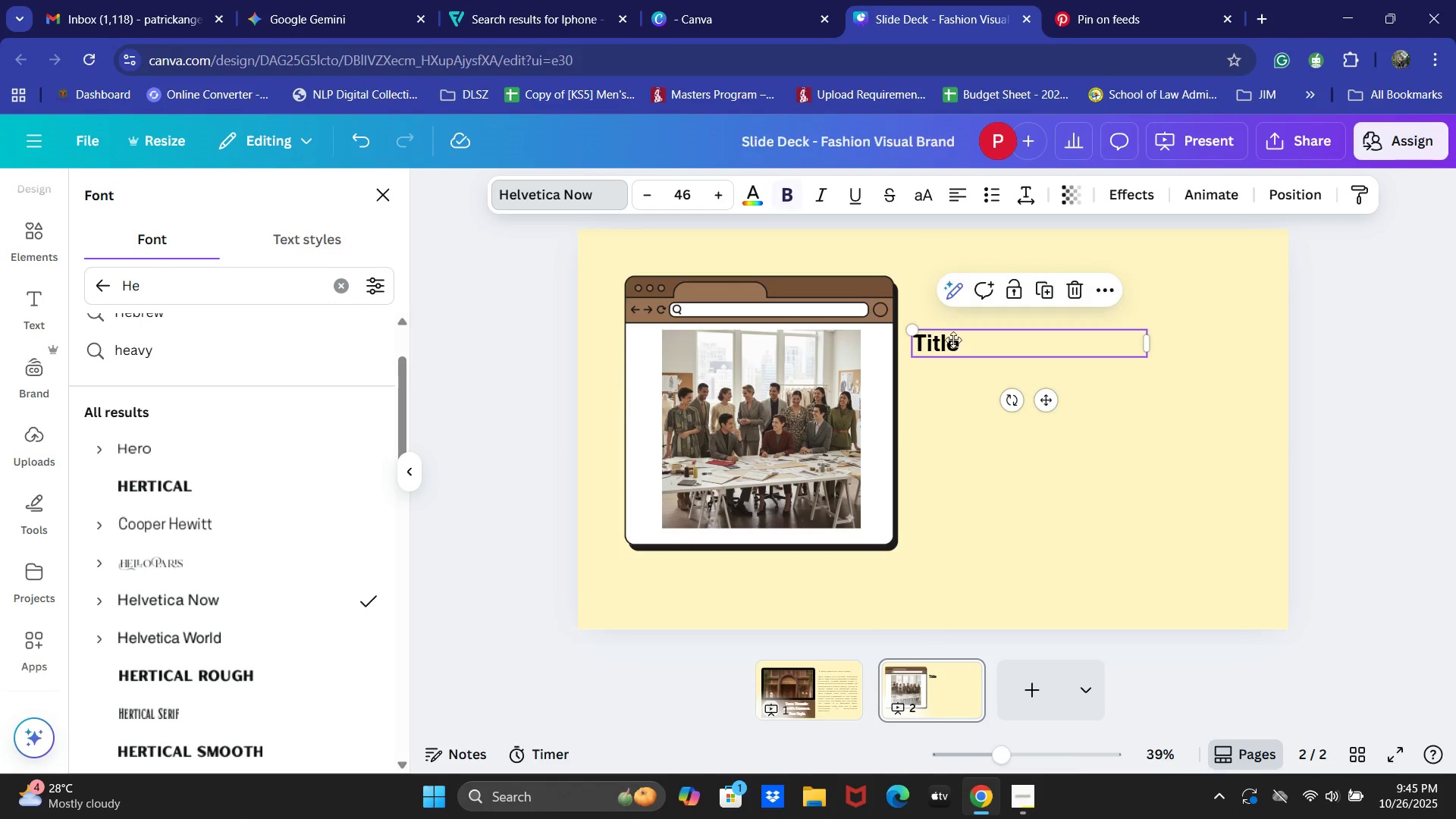 
left_click([279, 0])
 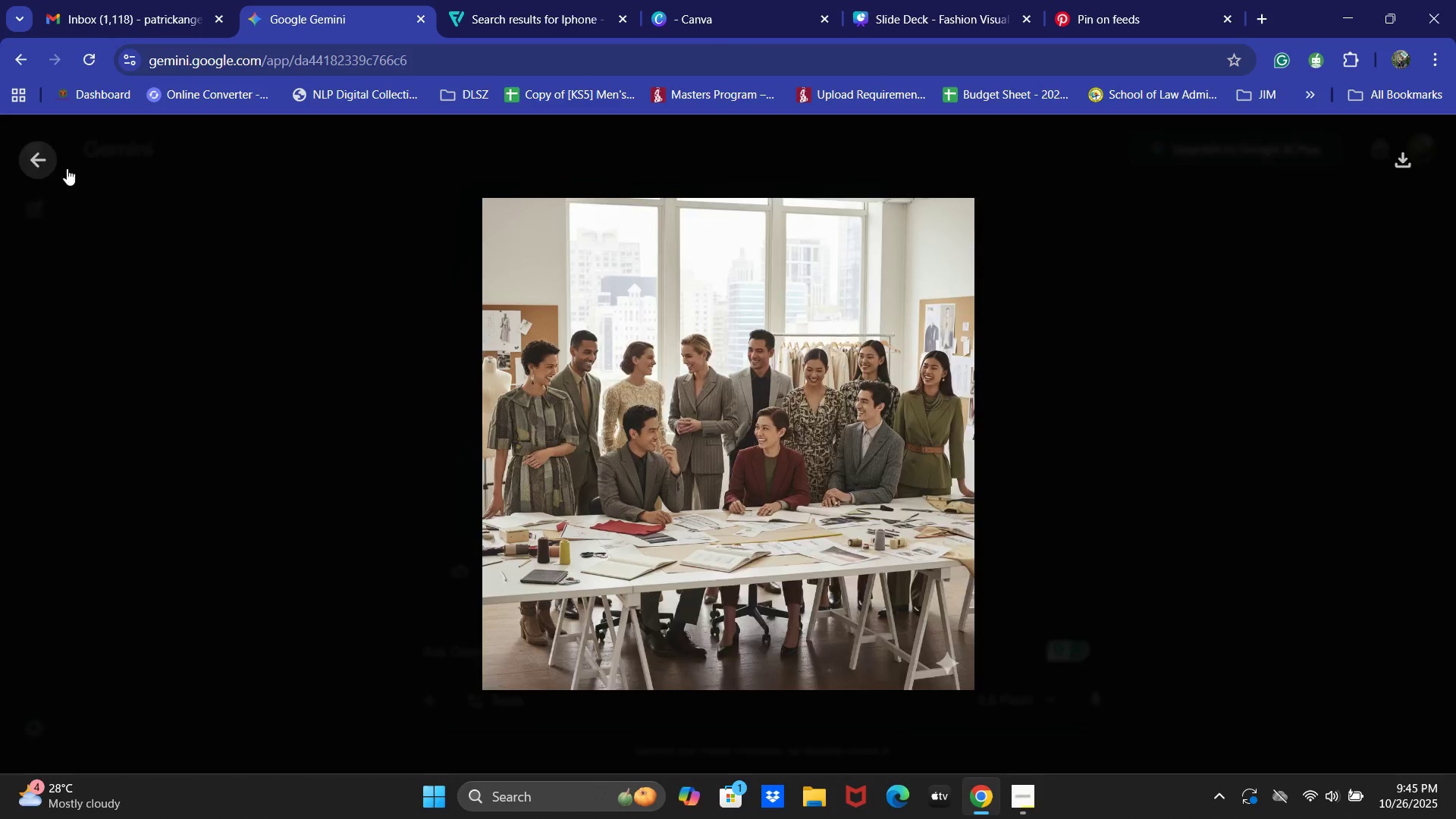 
scroll: coordinate [980, 322], scroll_direction: up, amount: 11.0
 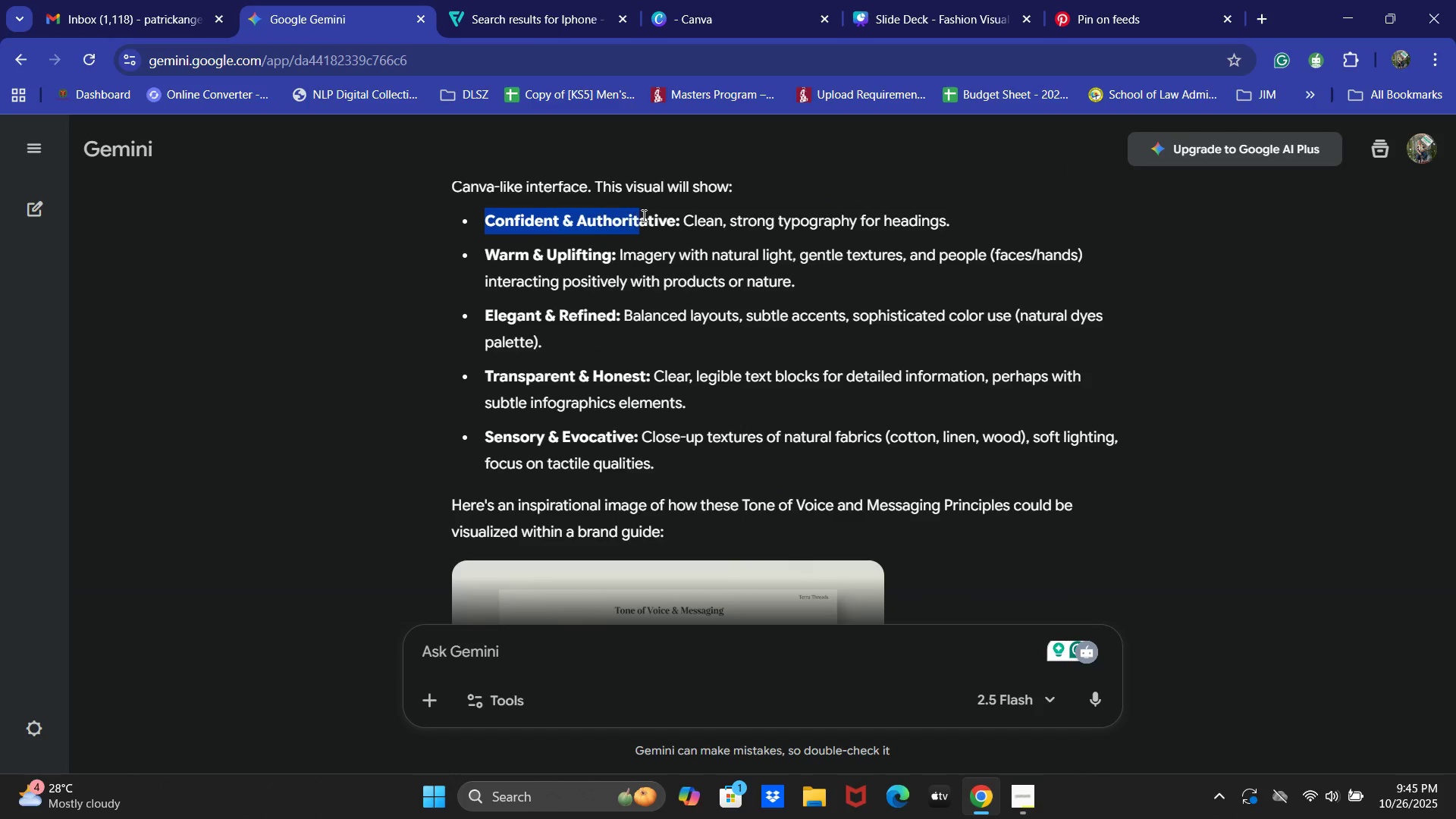 
key(Control+C)
 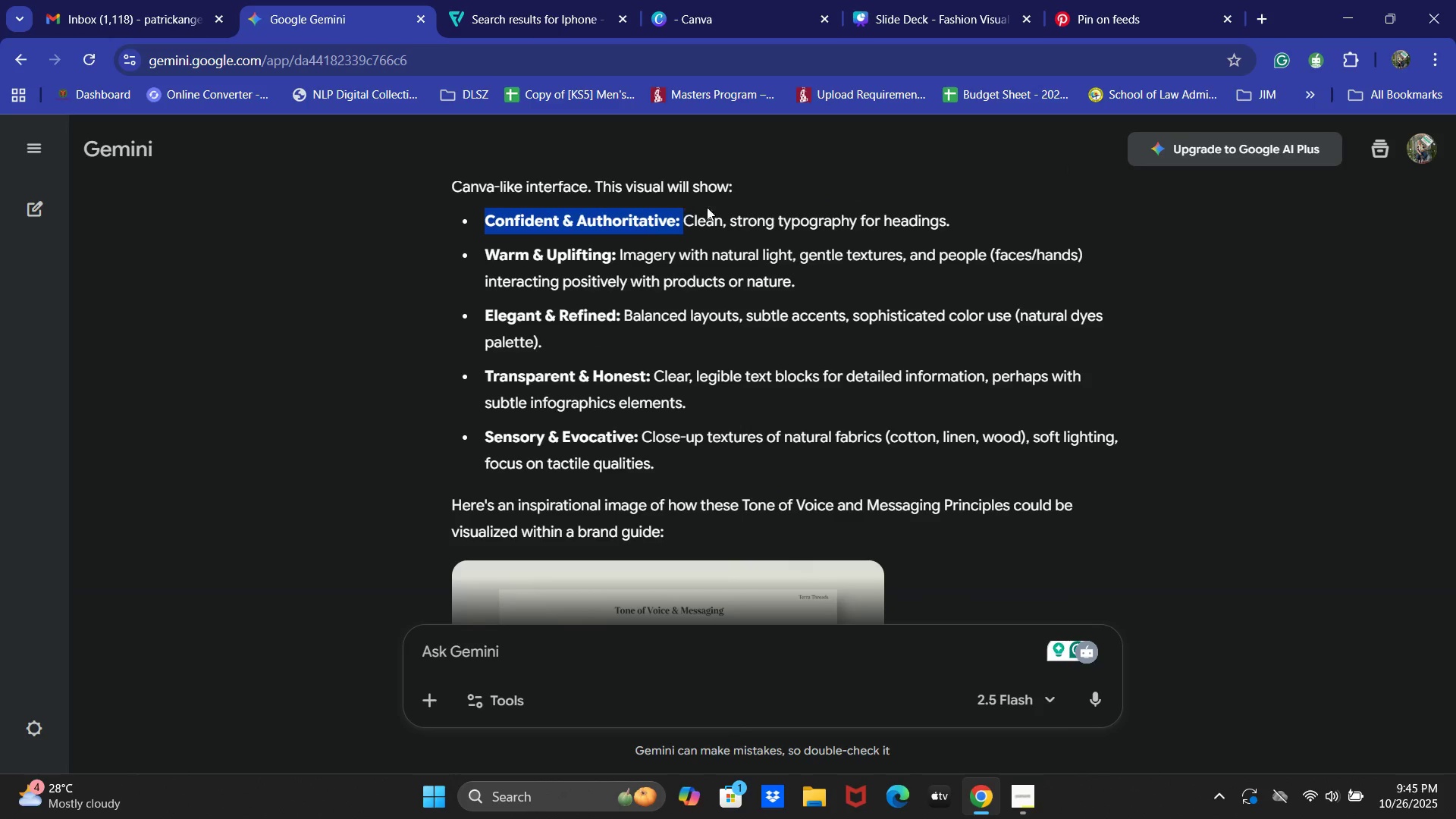 
key(Control+C)
 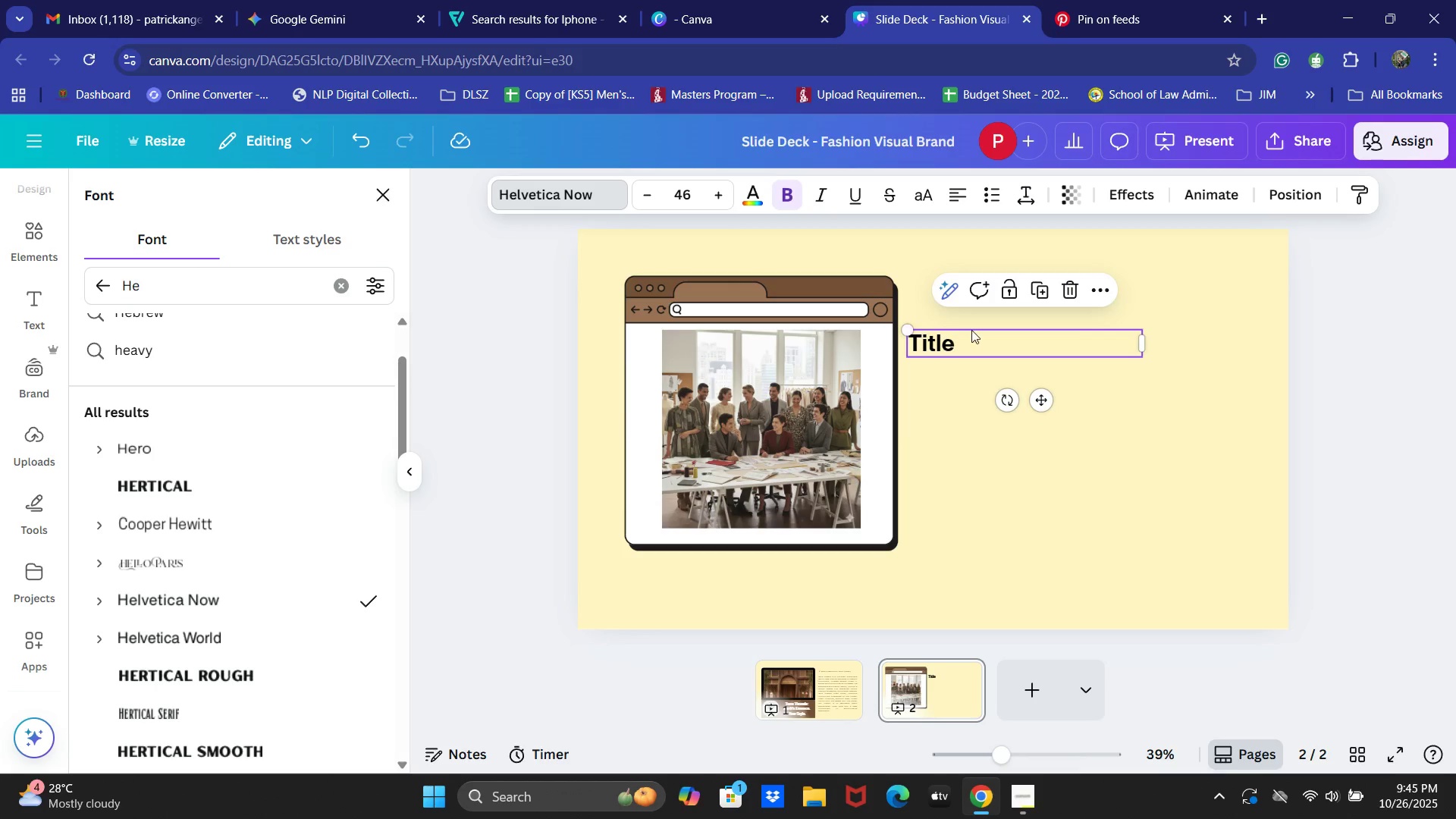 
double_click([972, 342])
 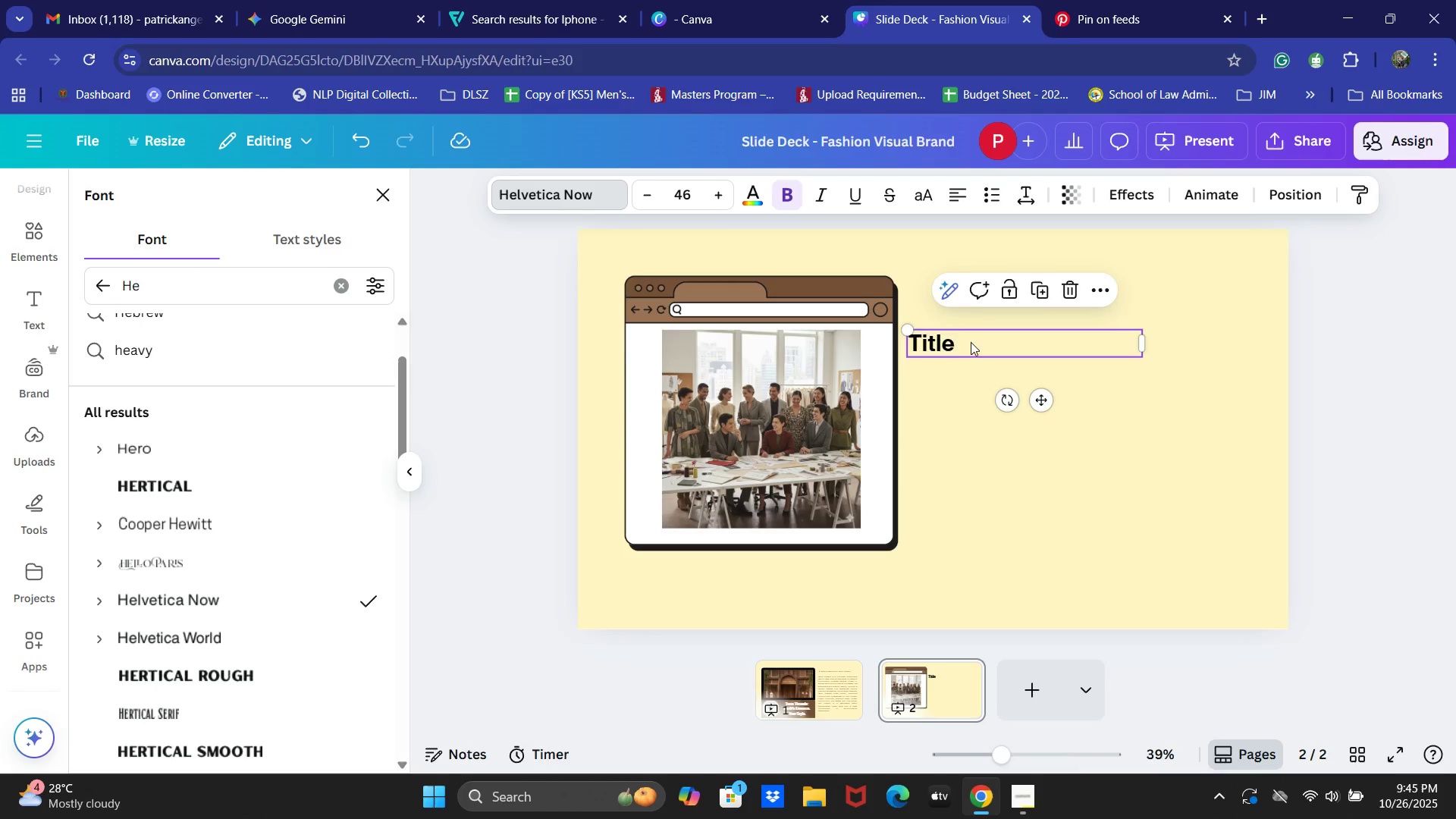 
key(Control+A)
 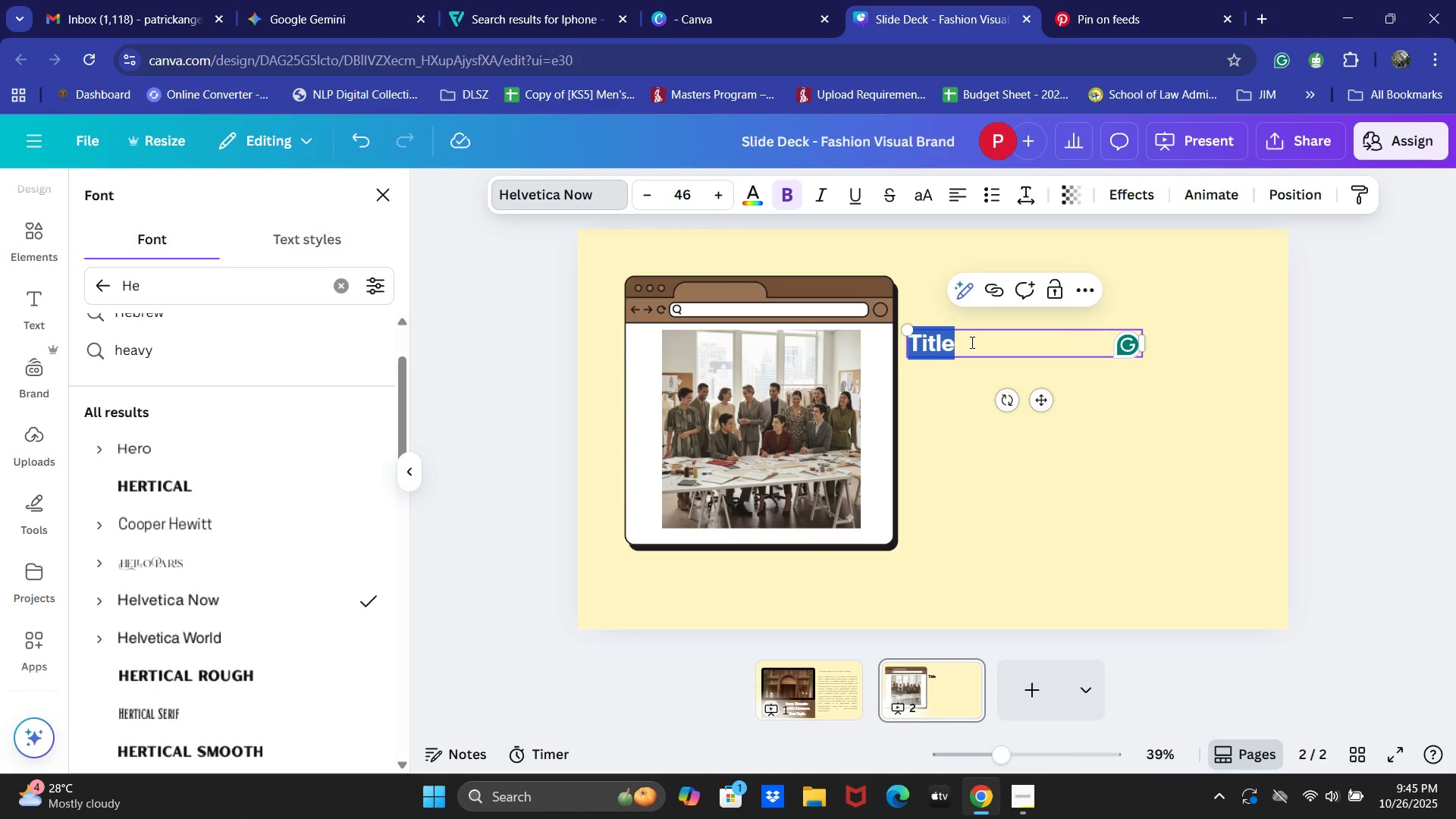 
key(Control+V)
 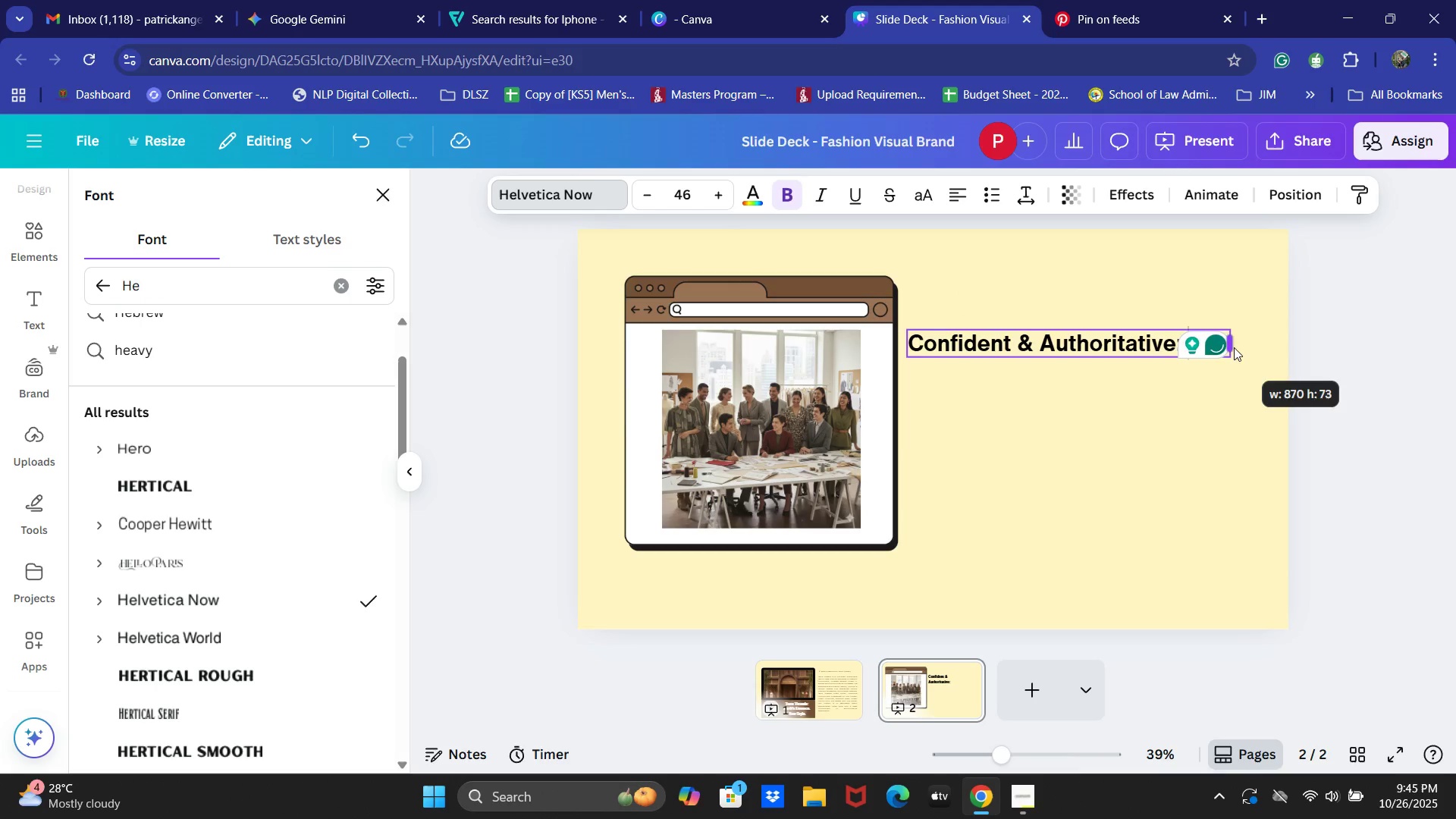 
left_click([1185, 389])
 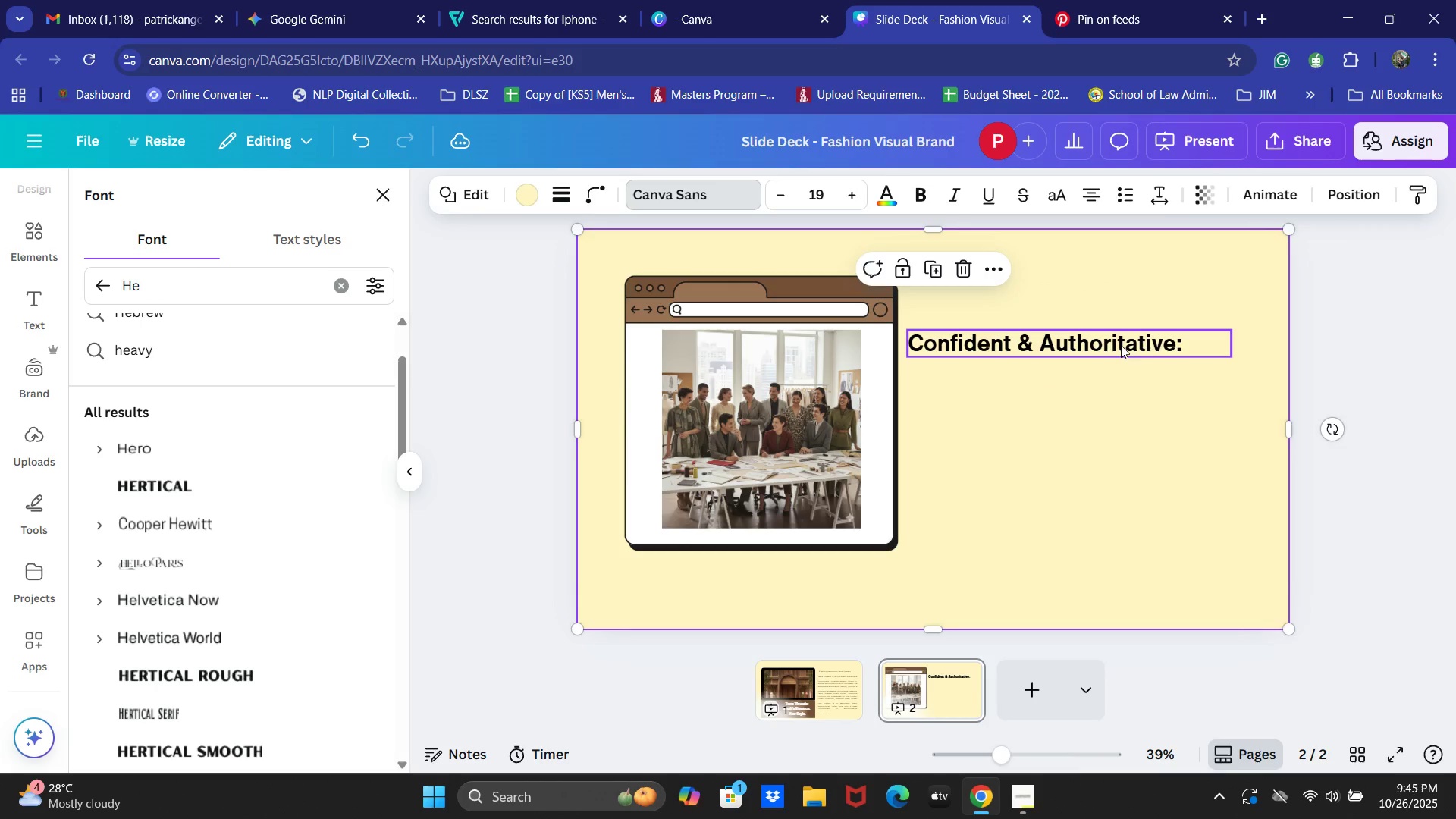 
left_click([1106, 334])
 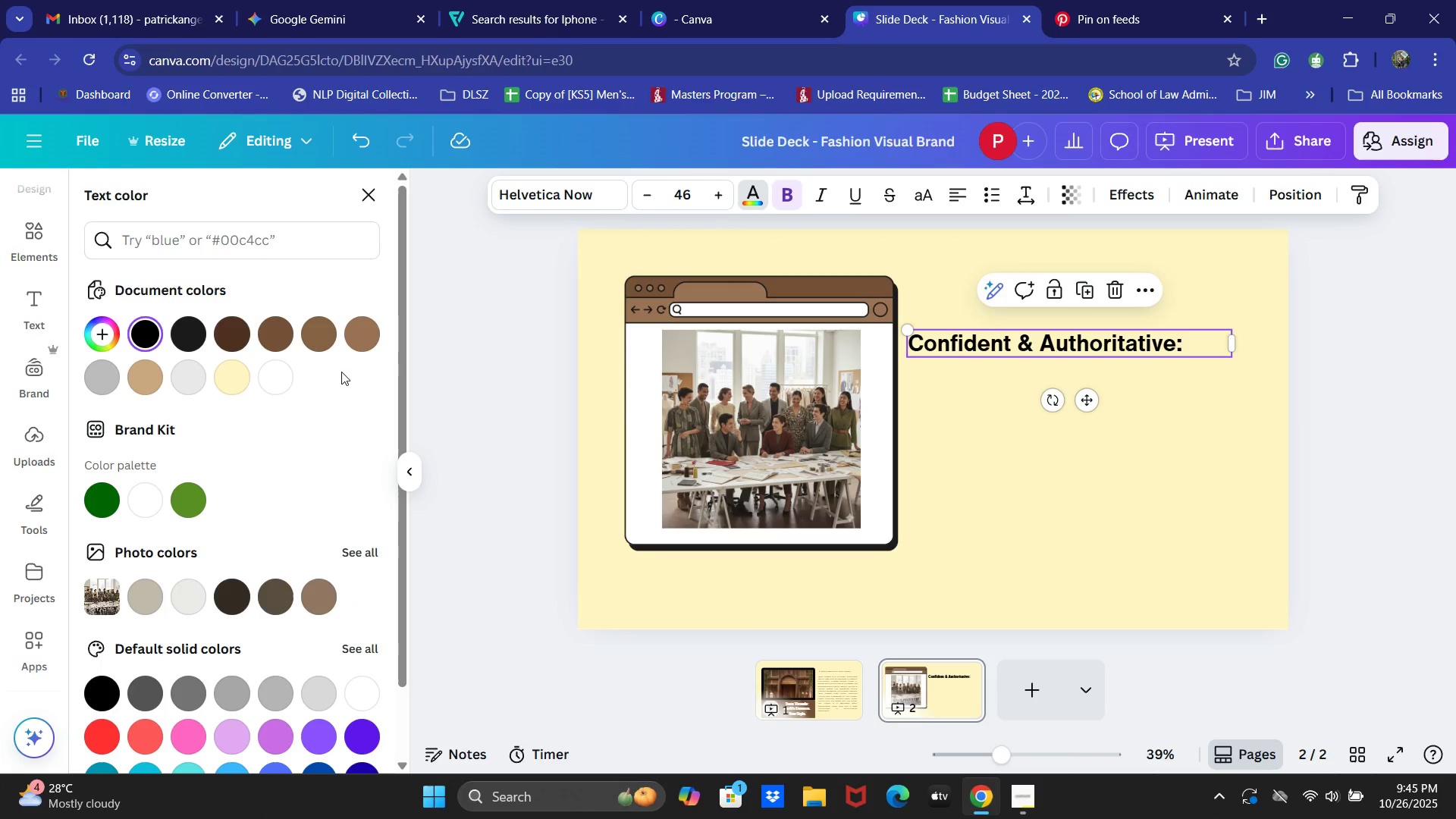 
left_click([265, 342])
 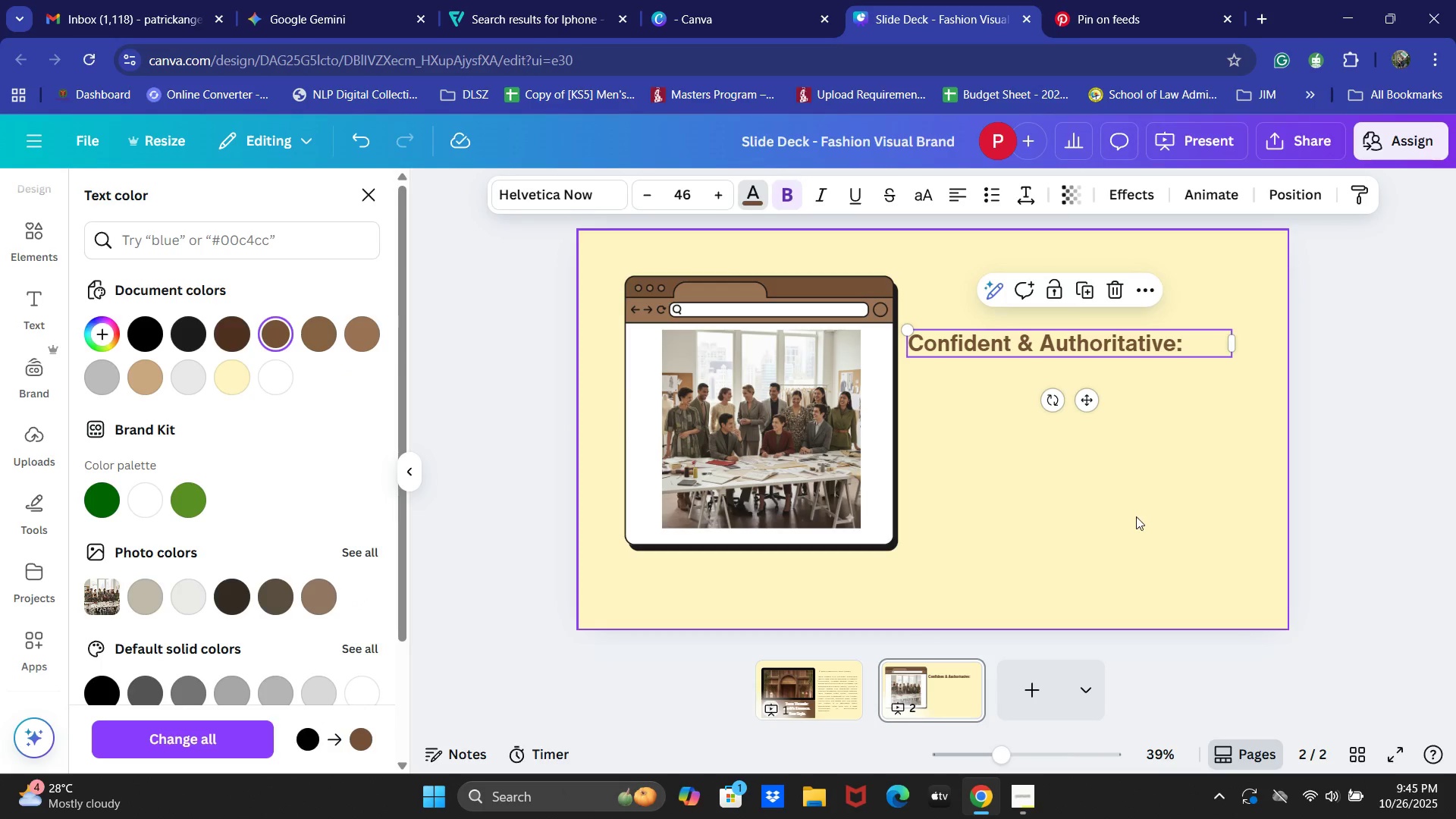 
left_click([1136, 516])
 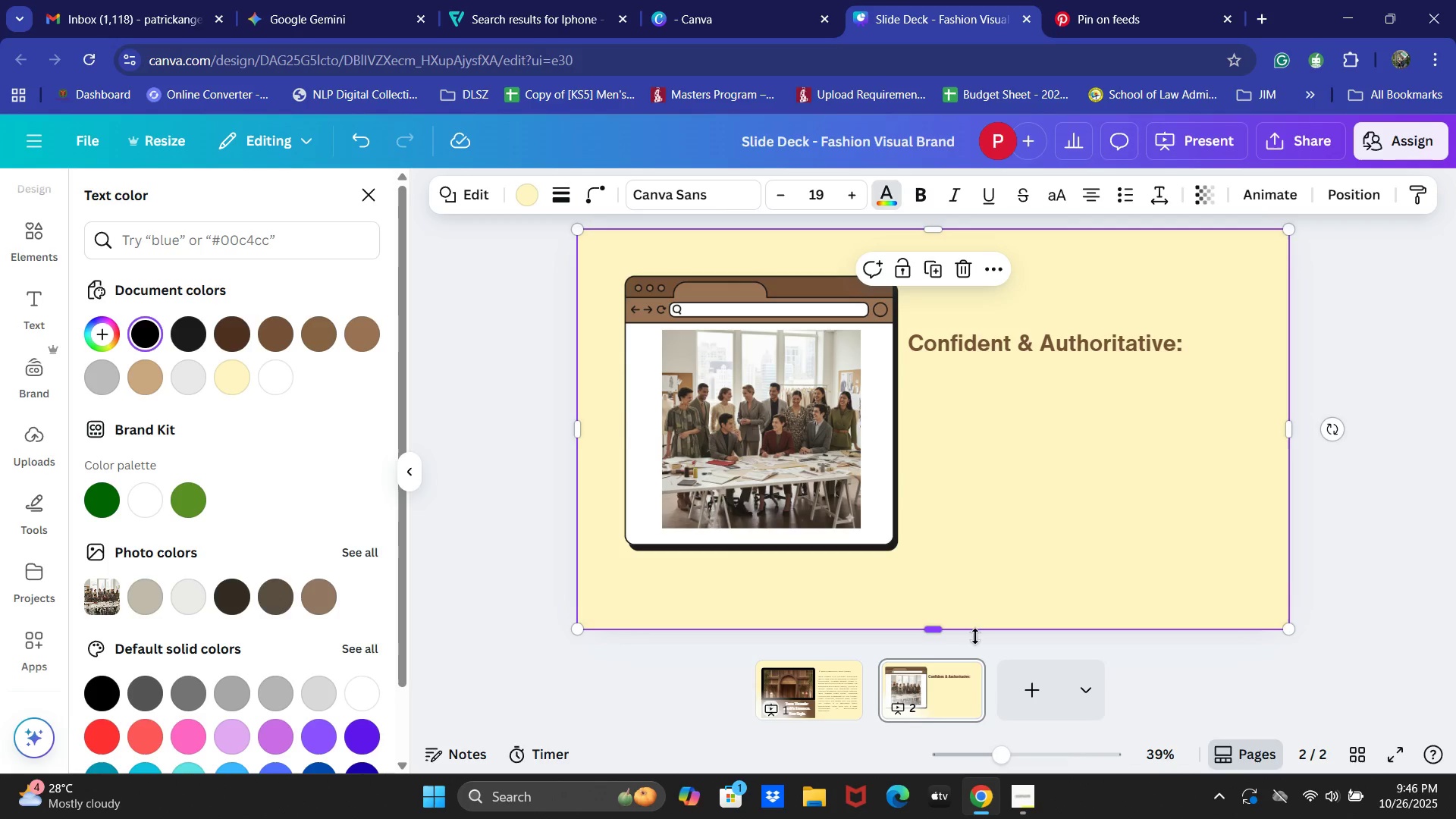 
wait(15.85)
 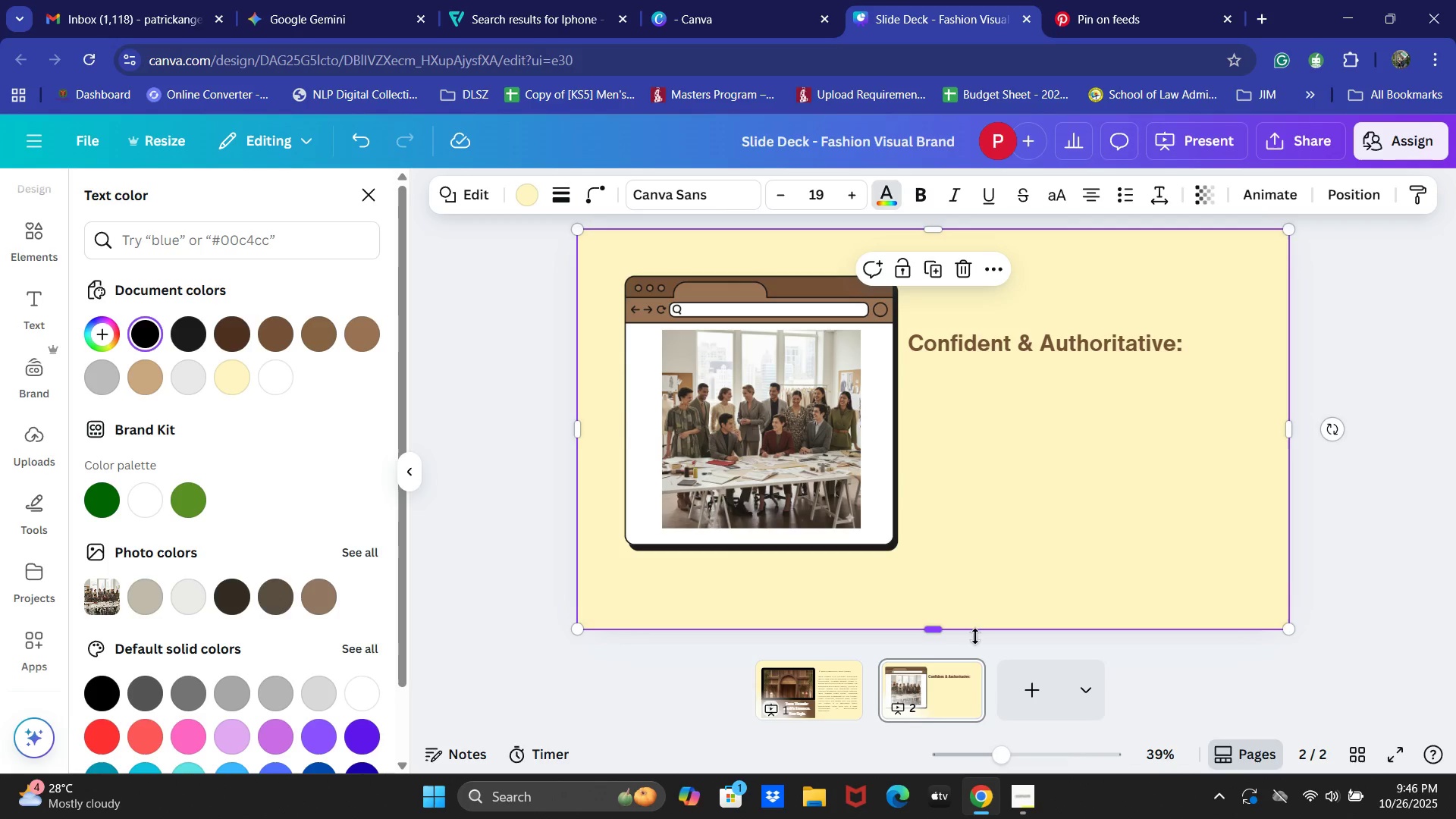 
left_click([185, 616])
 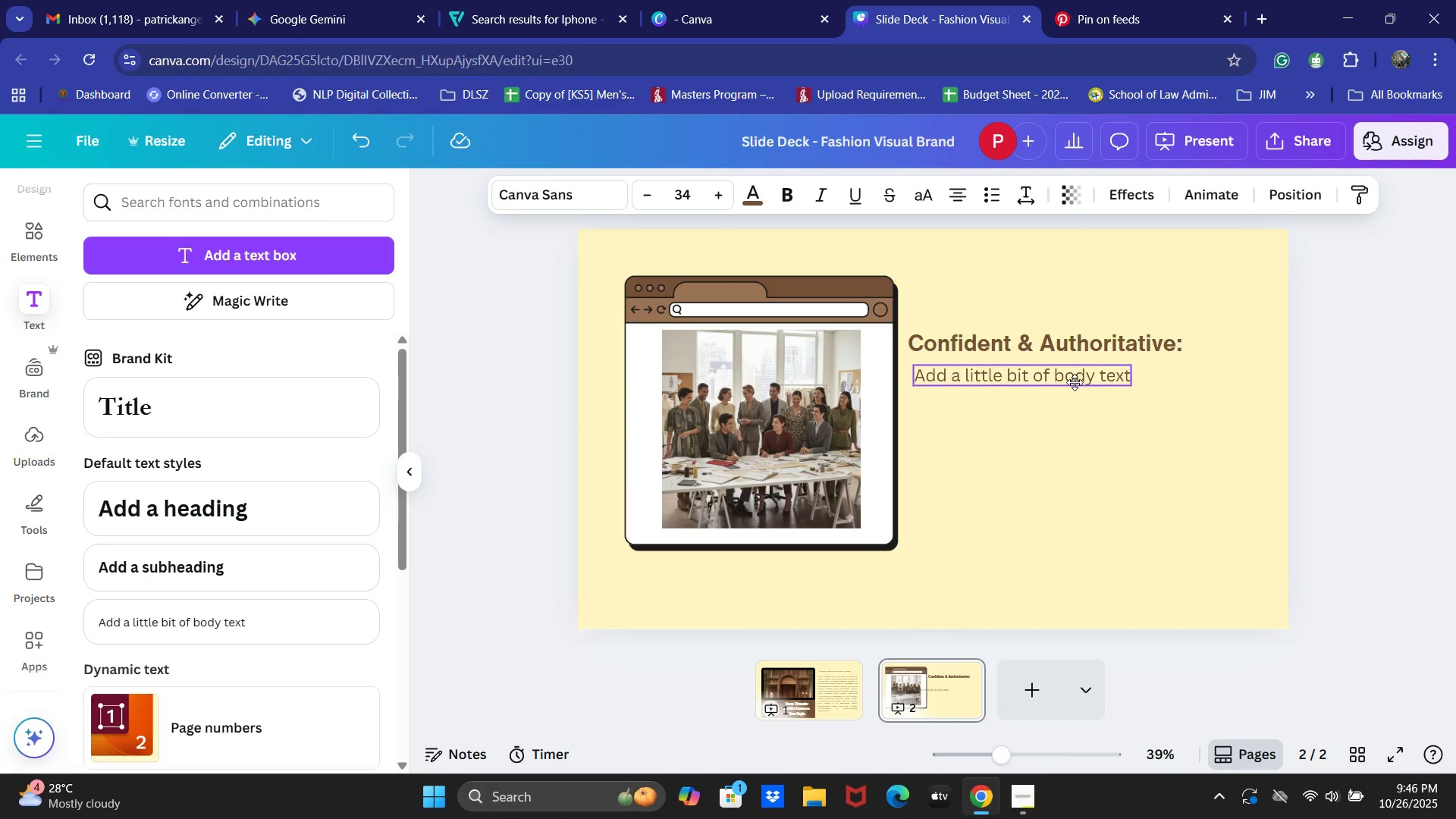 
wait(11.33)
 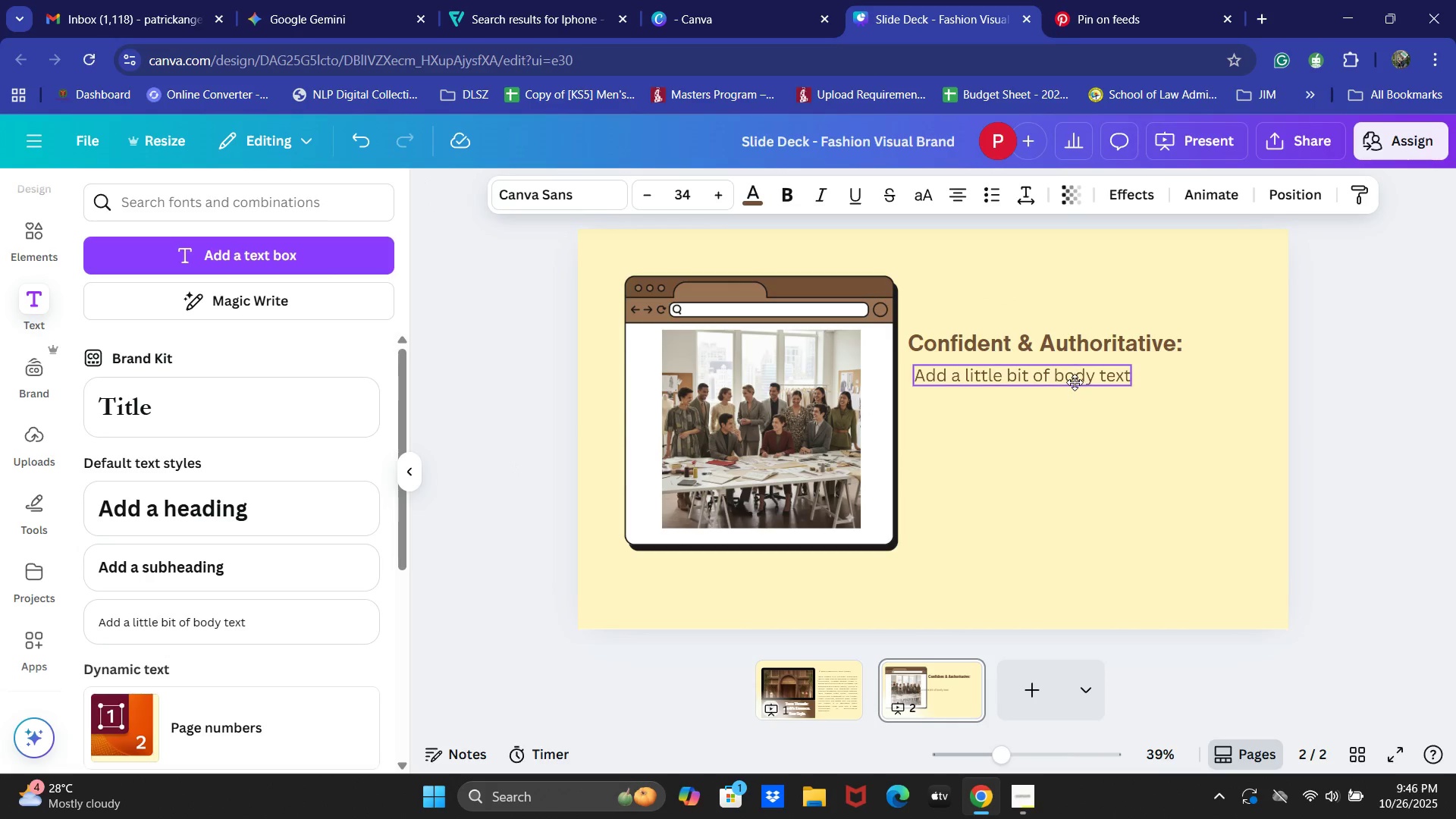 
left_click([965, 196])
 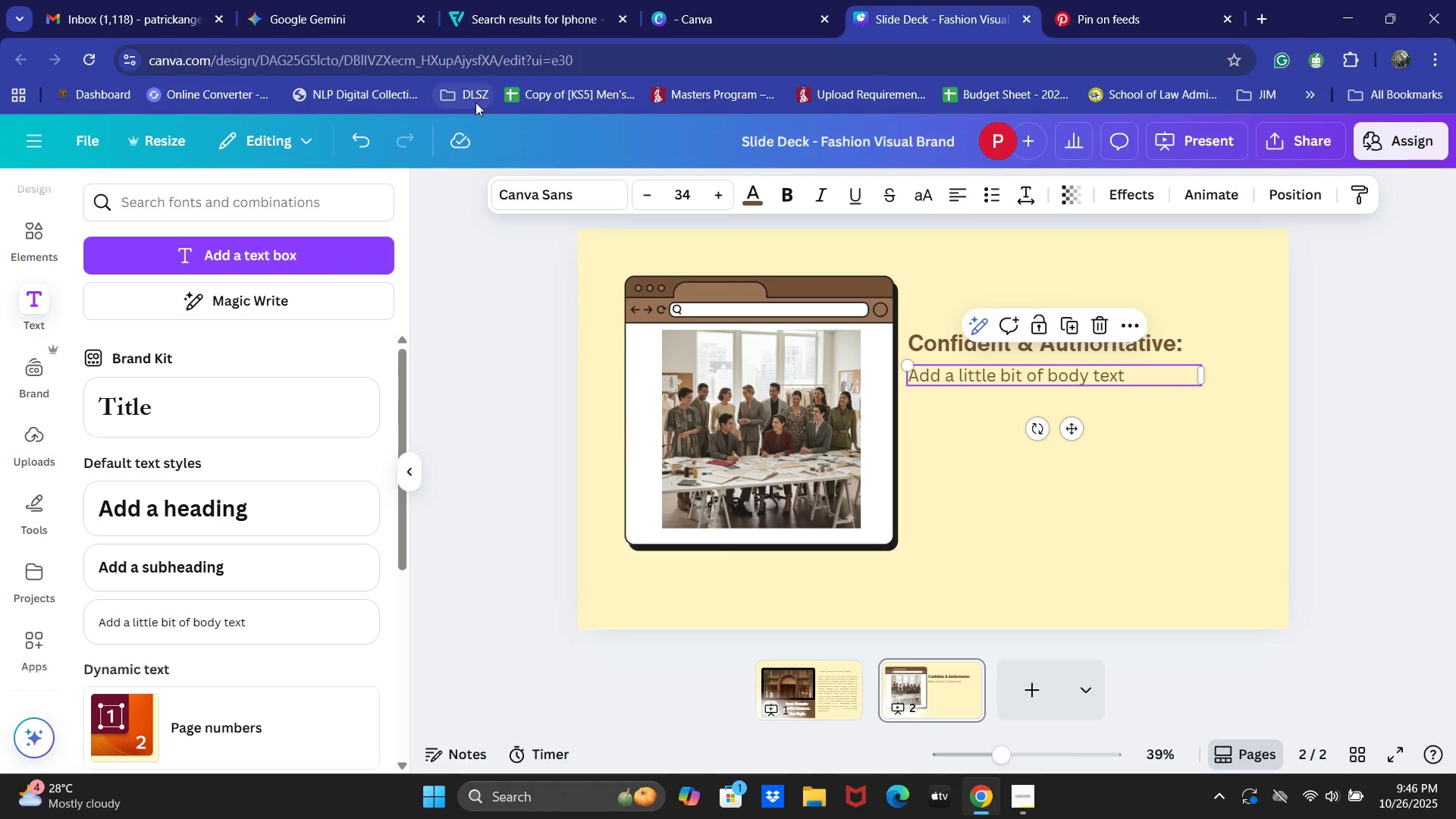 
left_click([326, 24])
 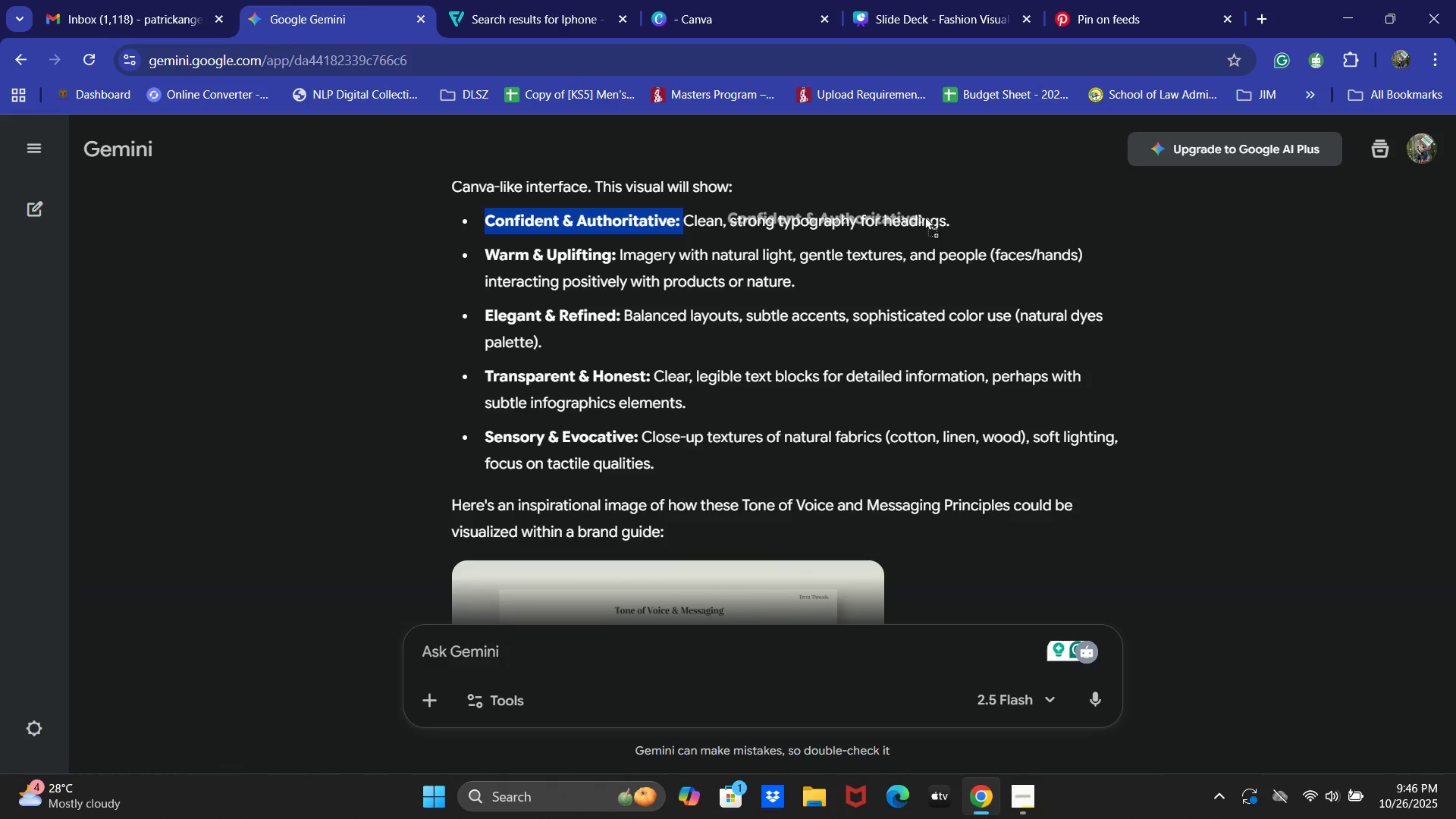 
left_click([981, 231])
 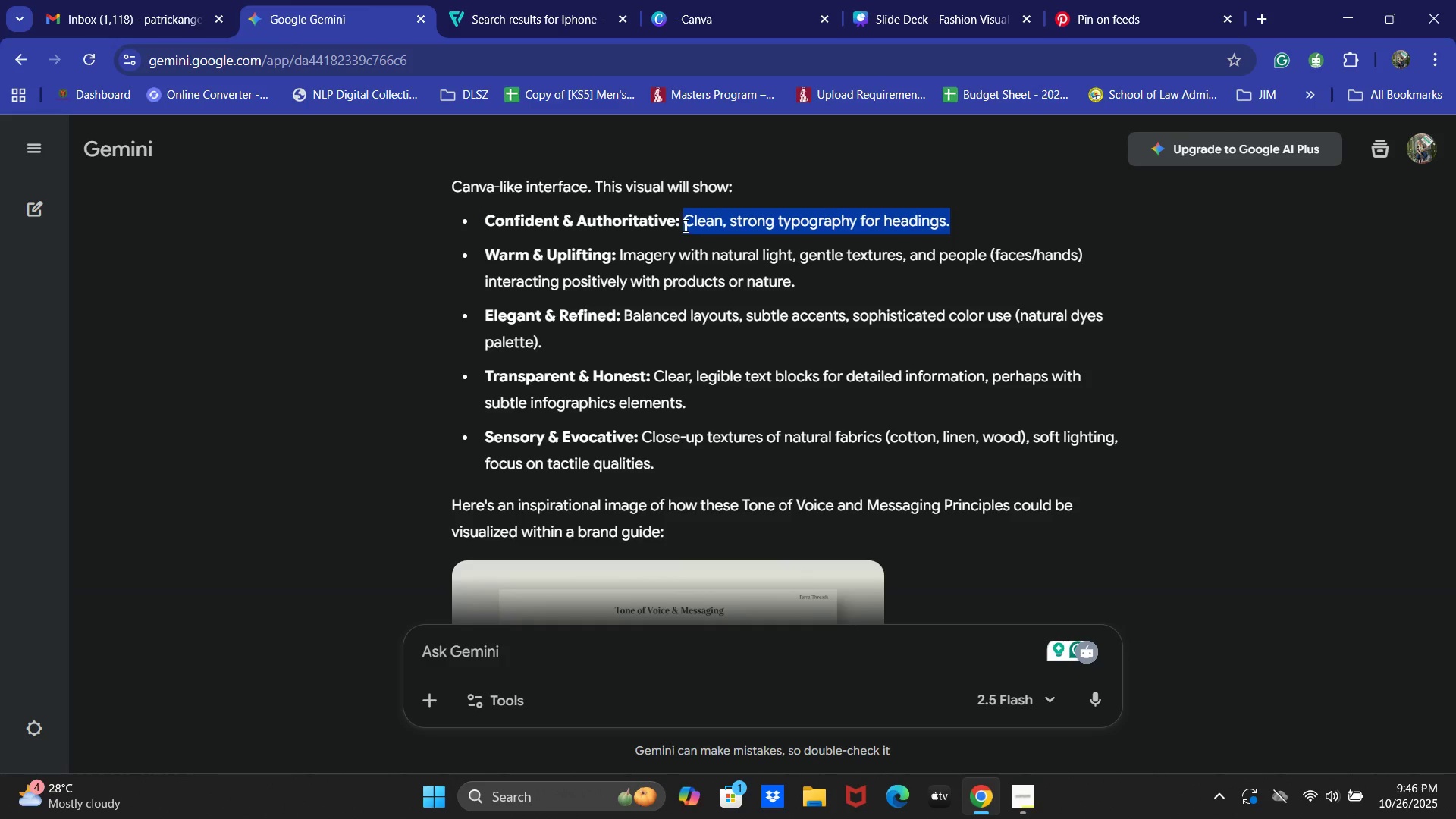 
key(Control+C)
 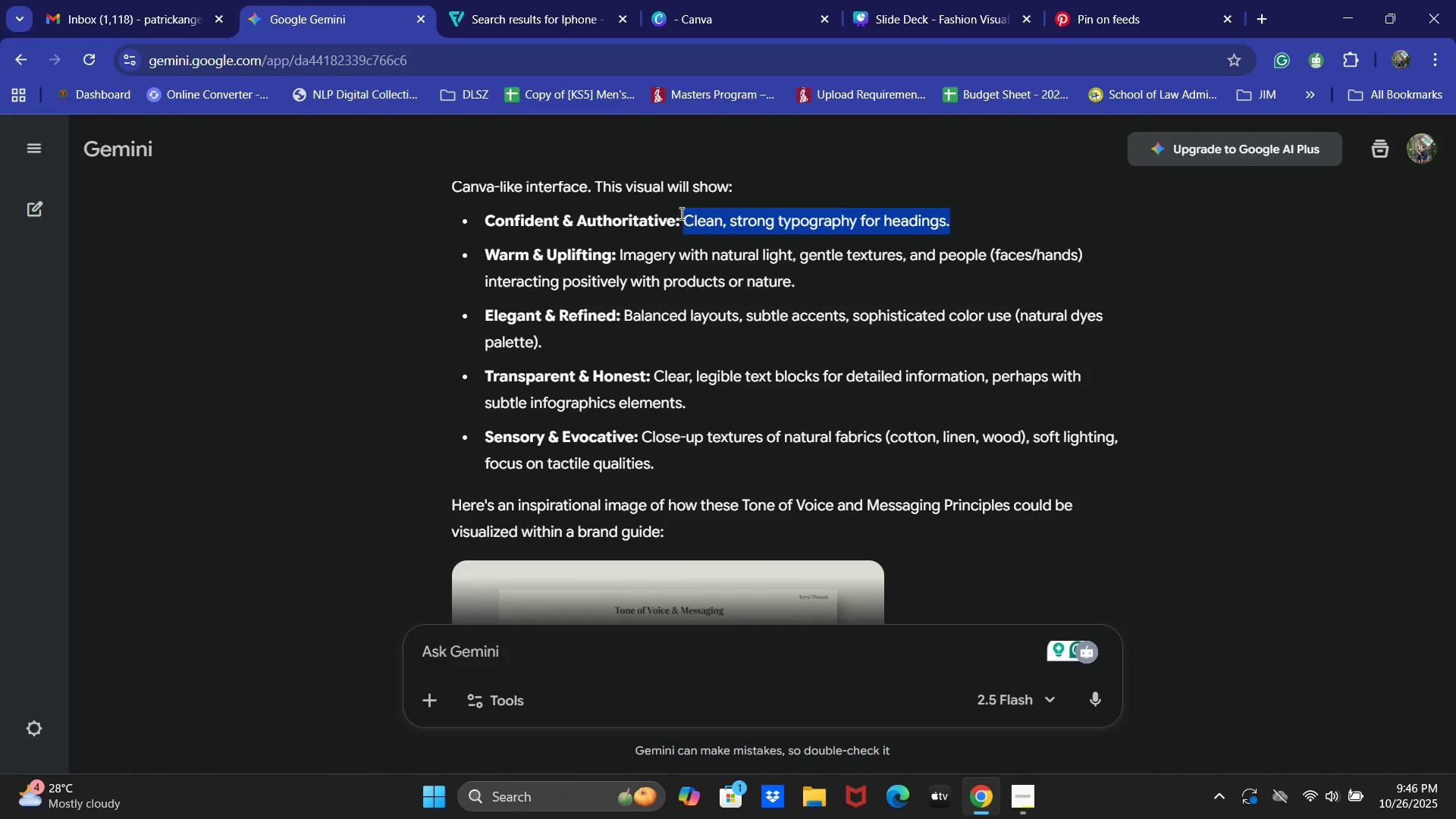 
key(Control+C)
 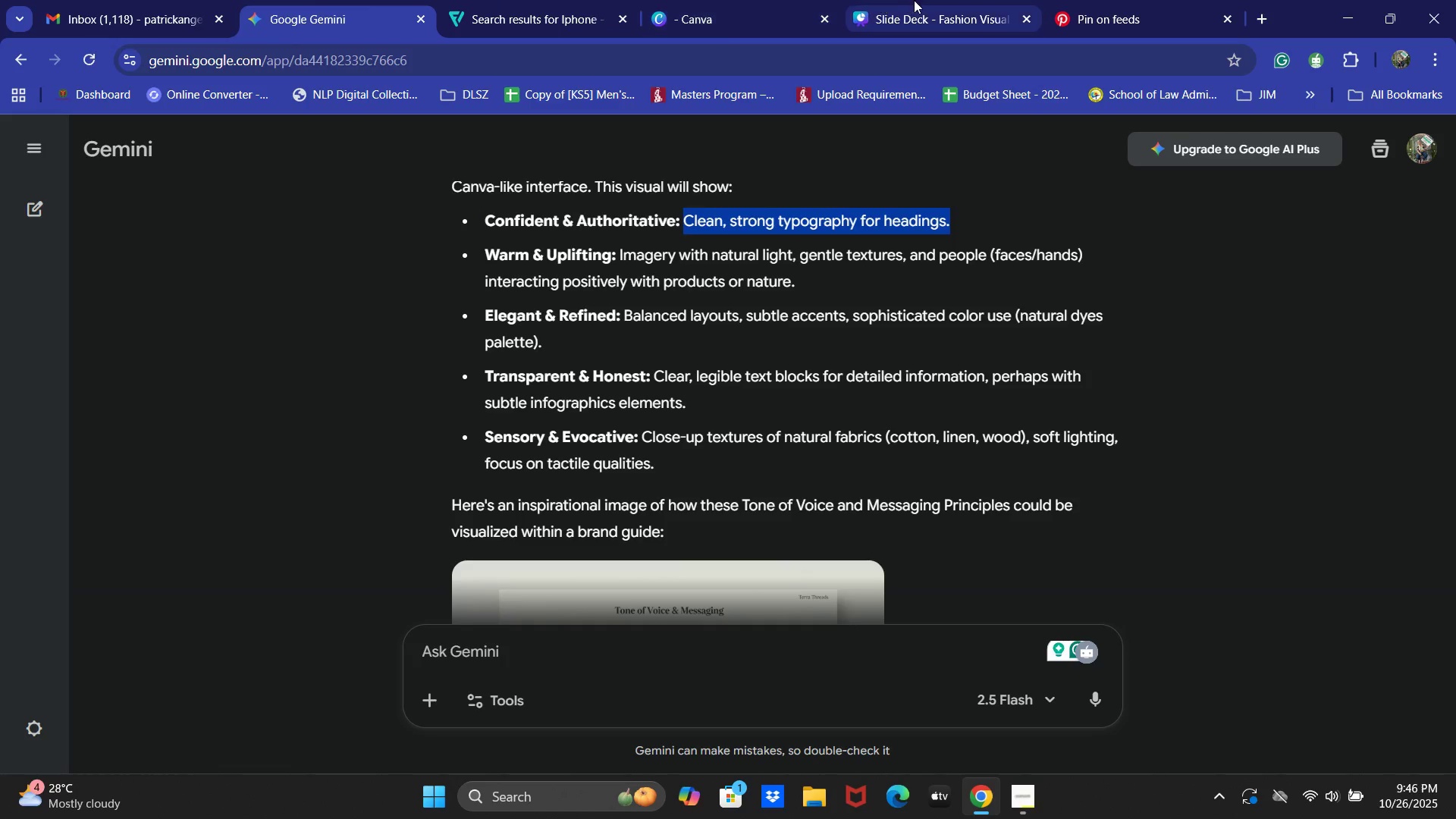 
left_click([937, 0])
 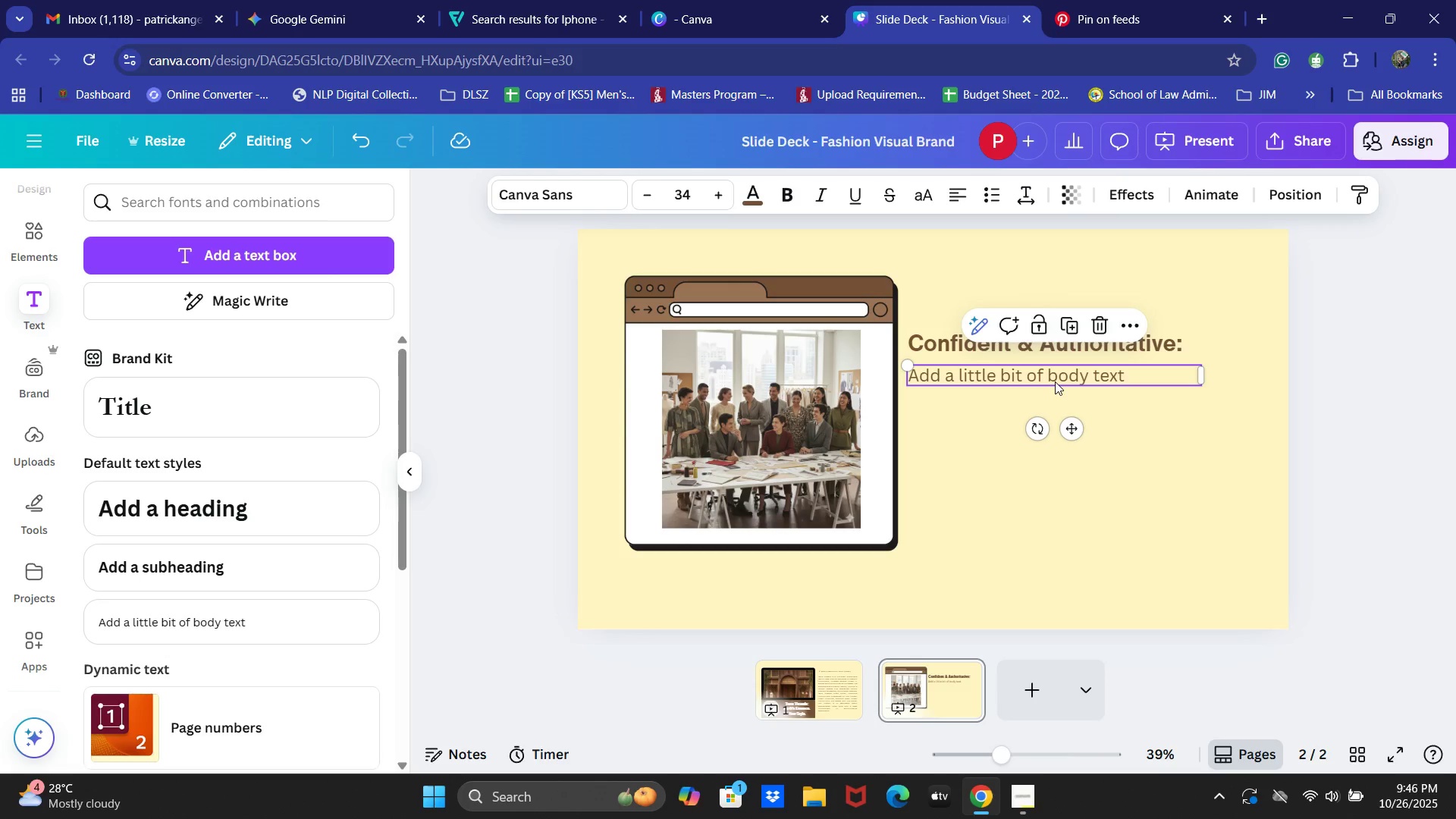 
double_click([1055, 381])
 